 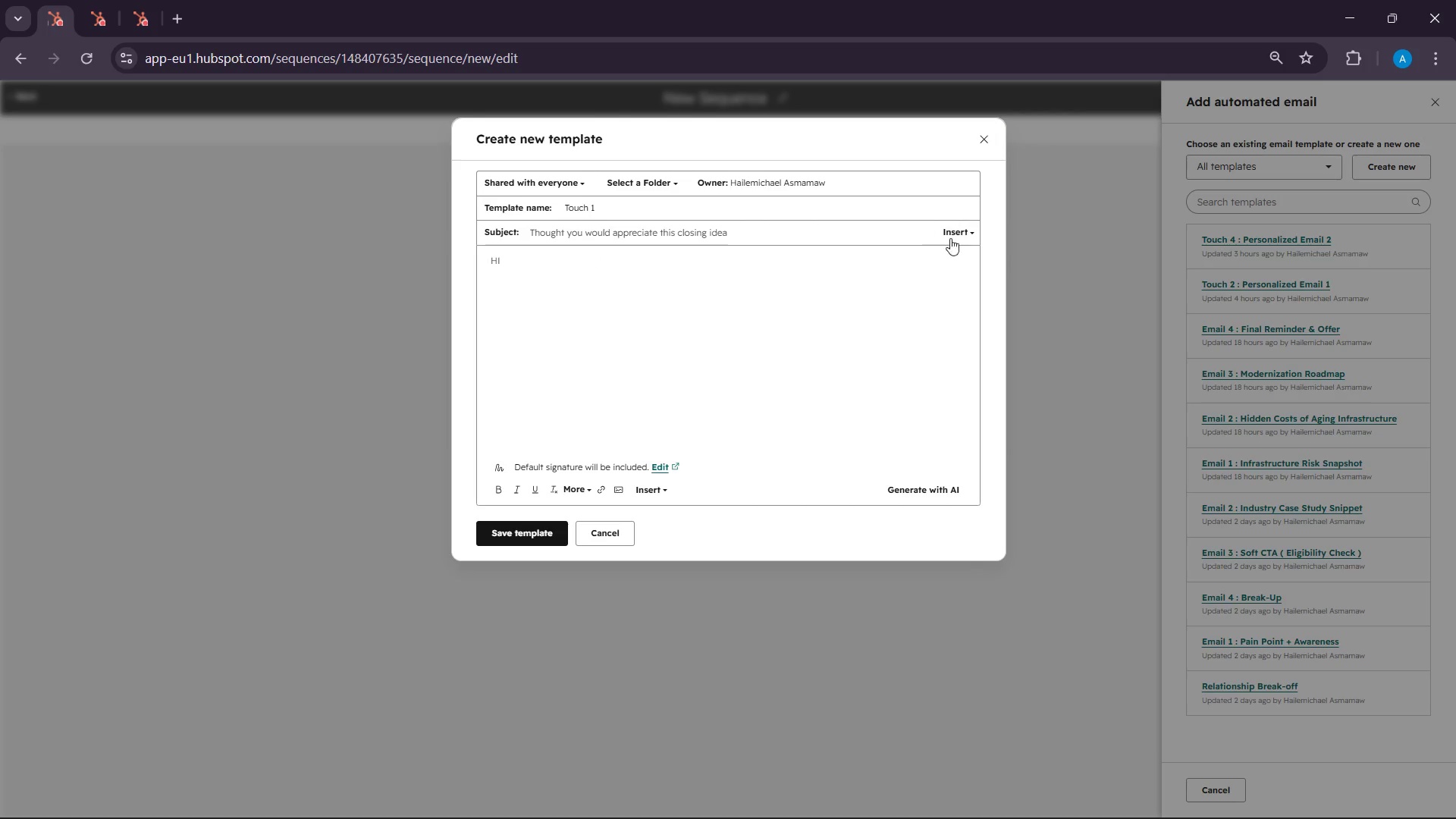 
left_click([651, 491])
 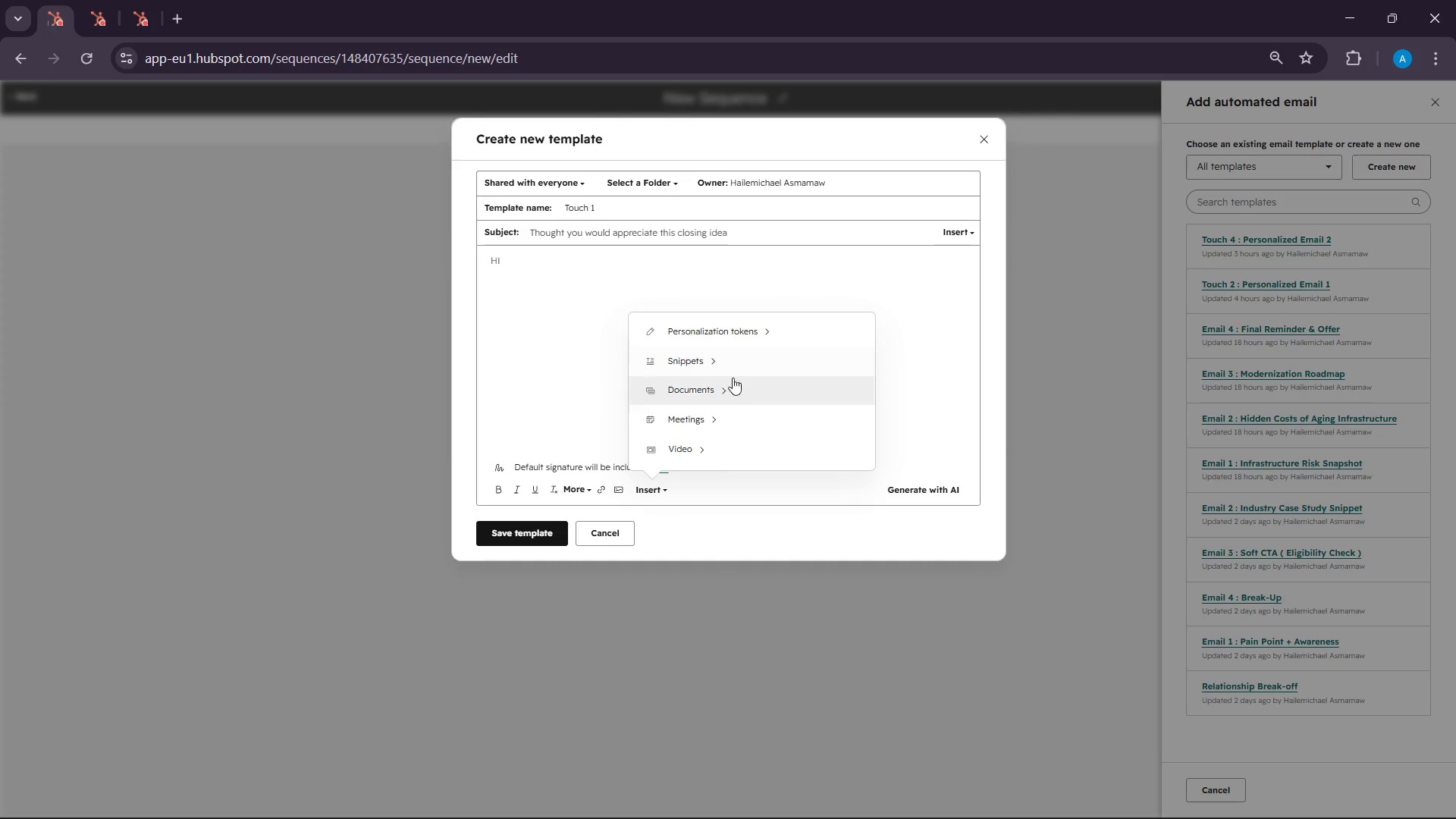 
left_click([733, 340])
 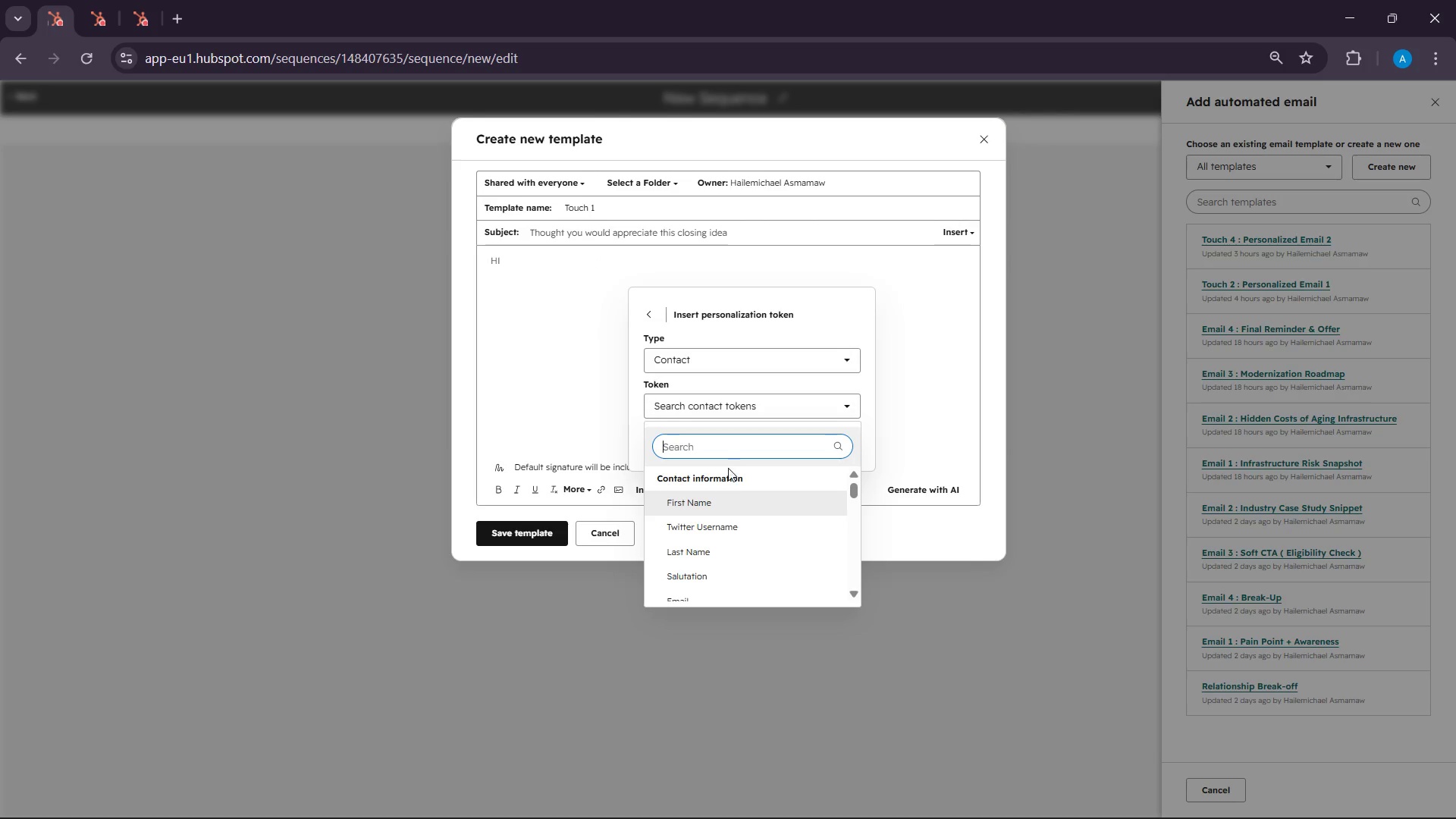 
left_click([723, 498])
 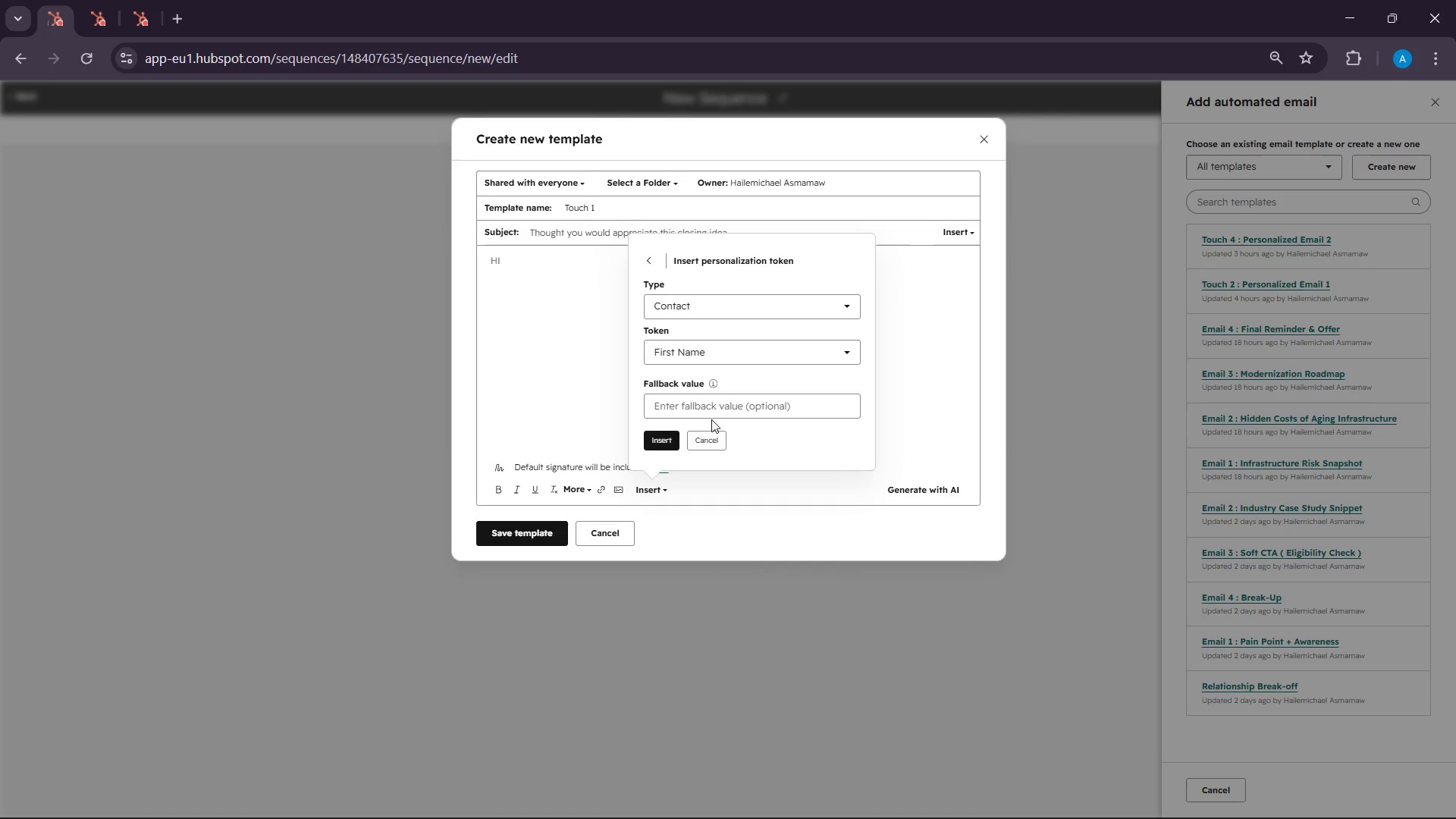 
left_click([711, 413])
 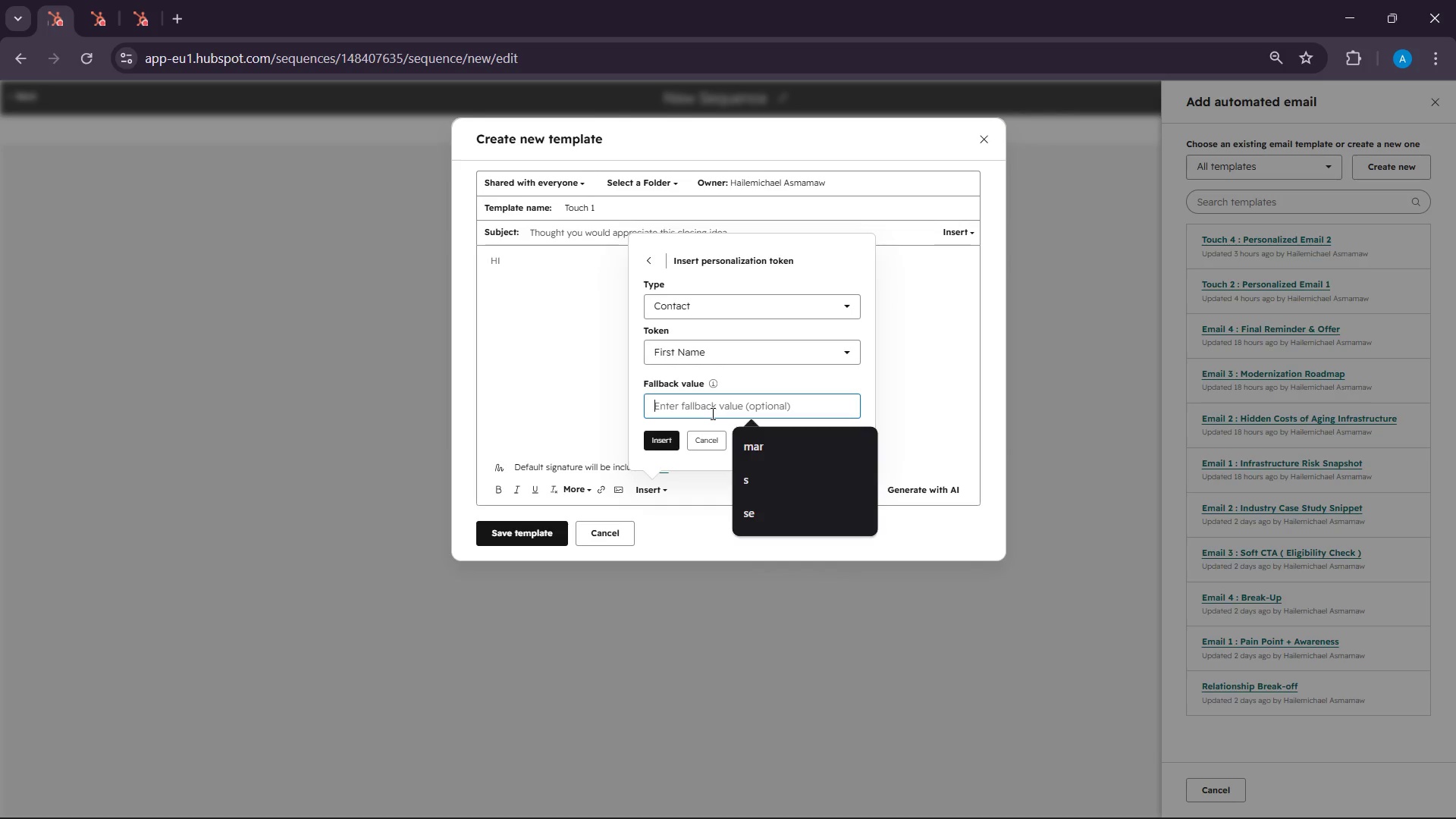 
type(There)
 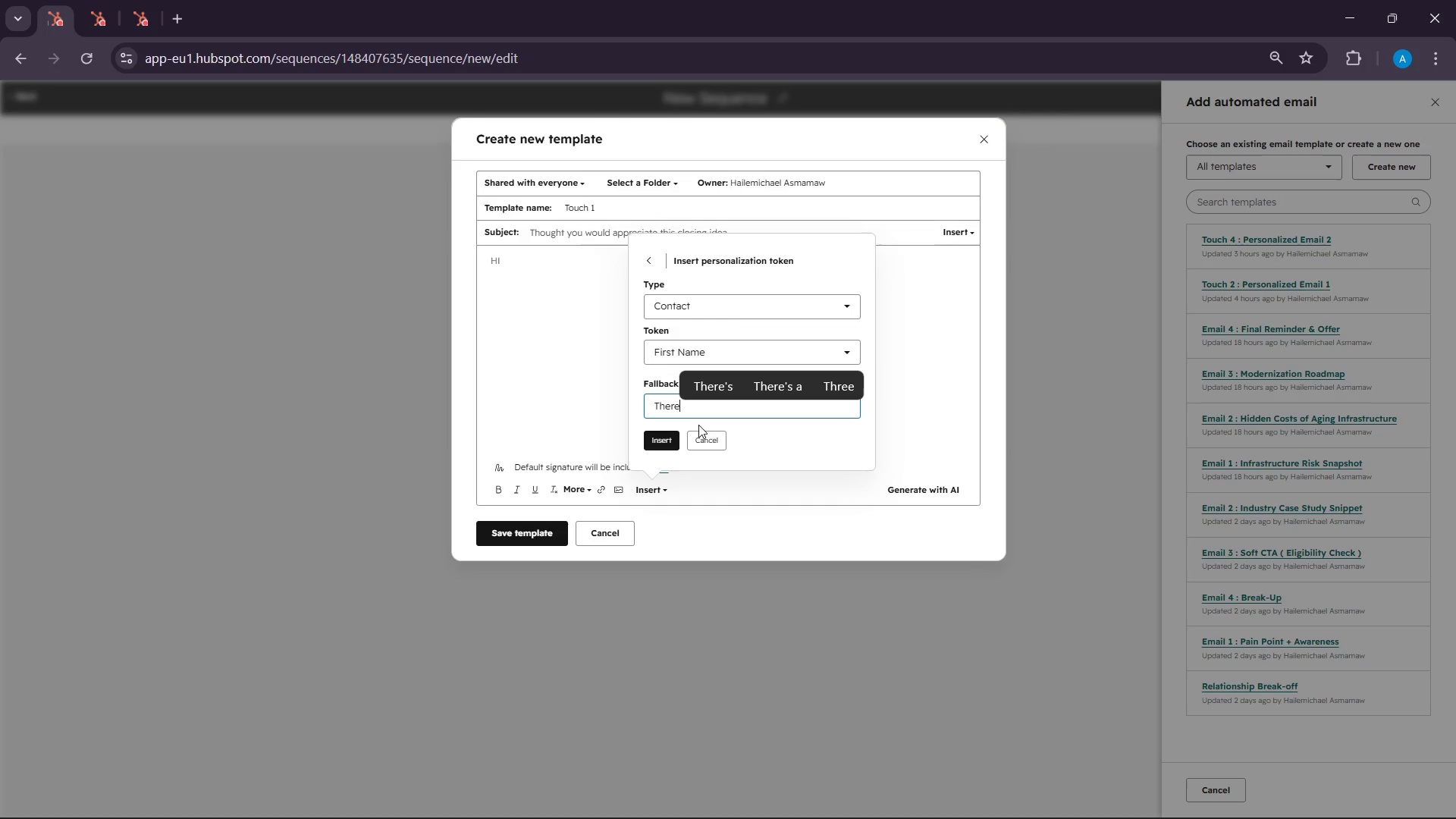 
left_click([670, 443])
 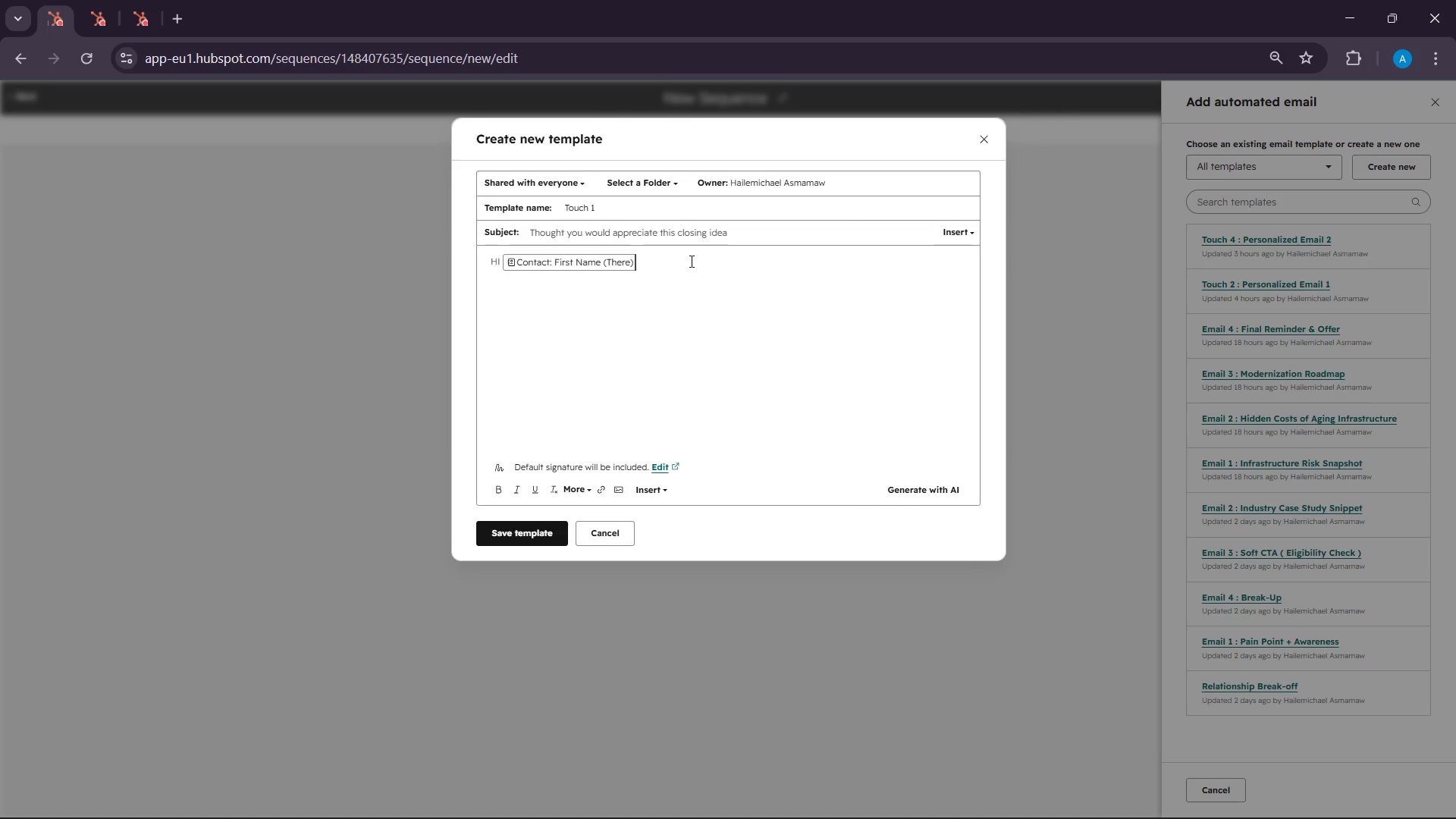 
left_click([690, 261])
 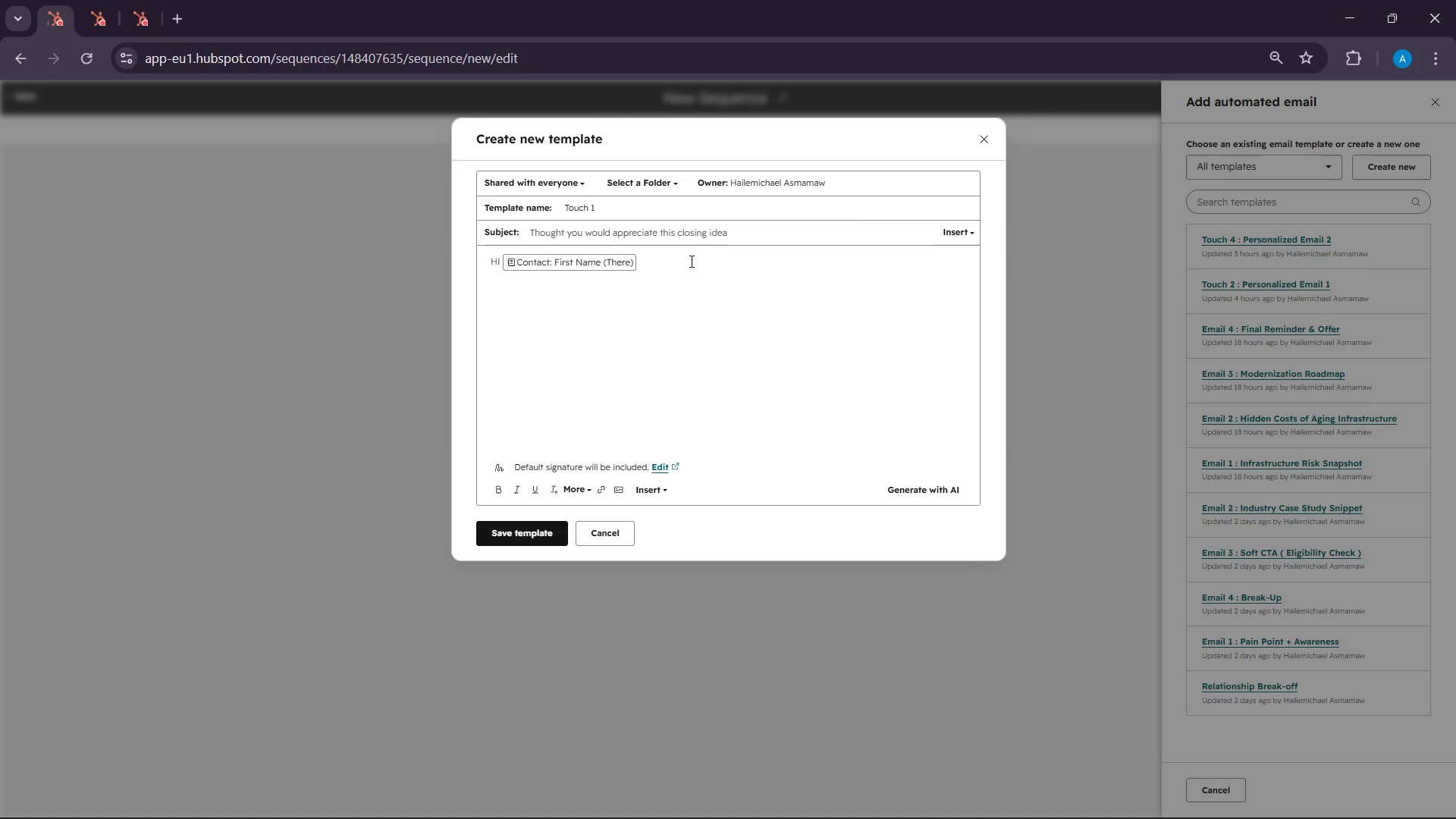 
key(Period)
 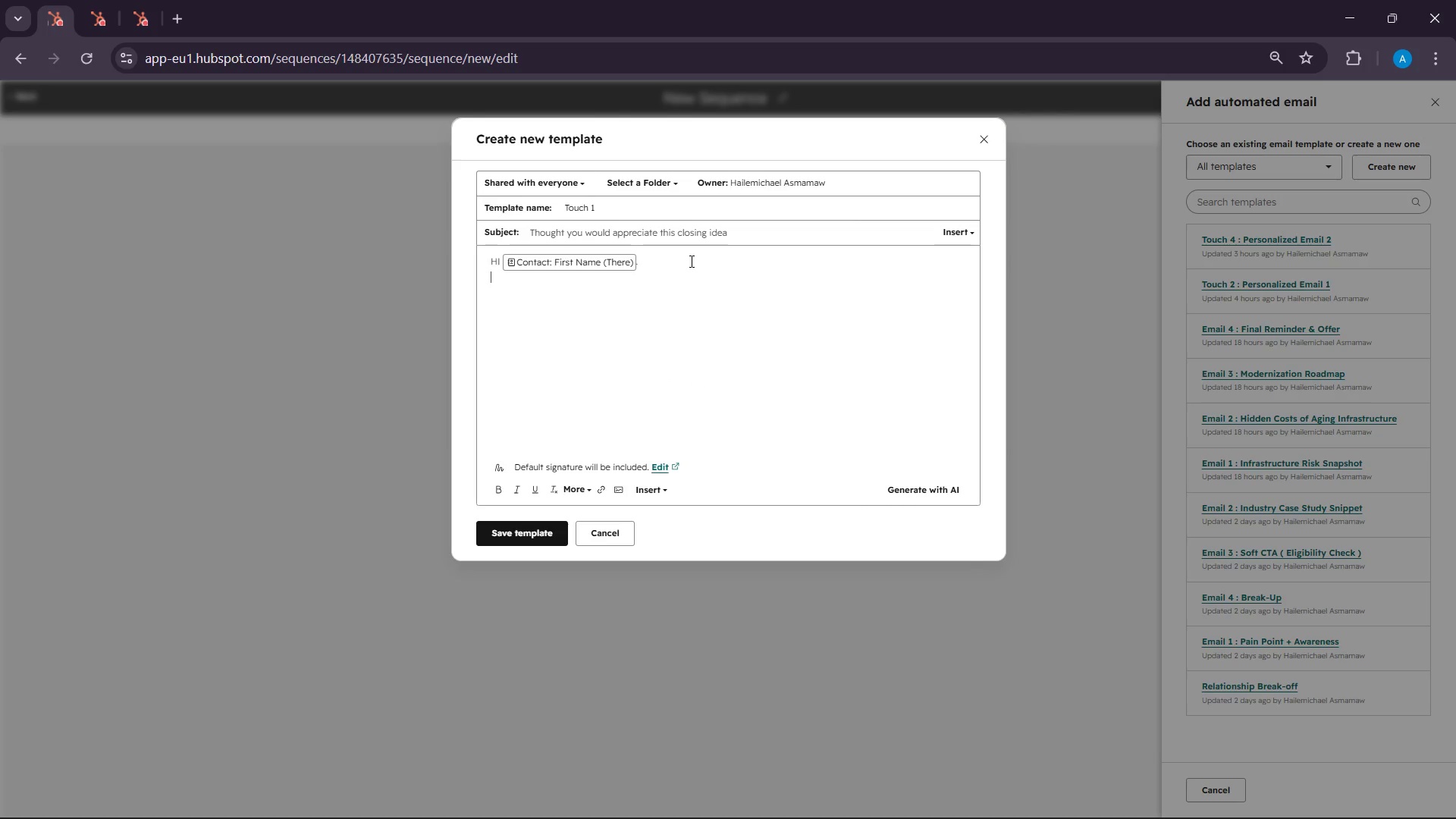 
key(Enter)
 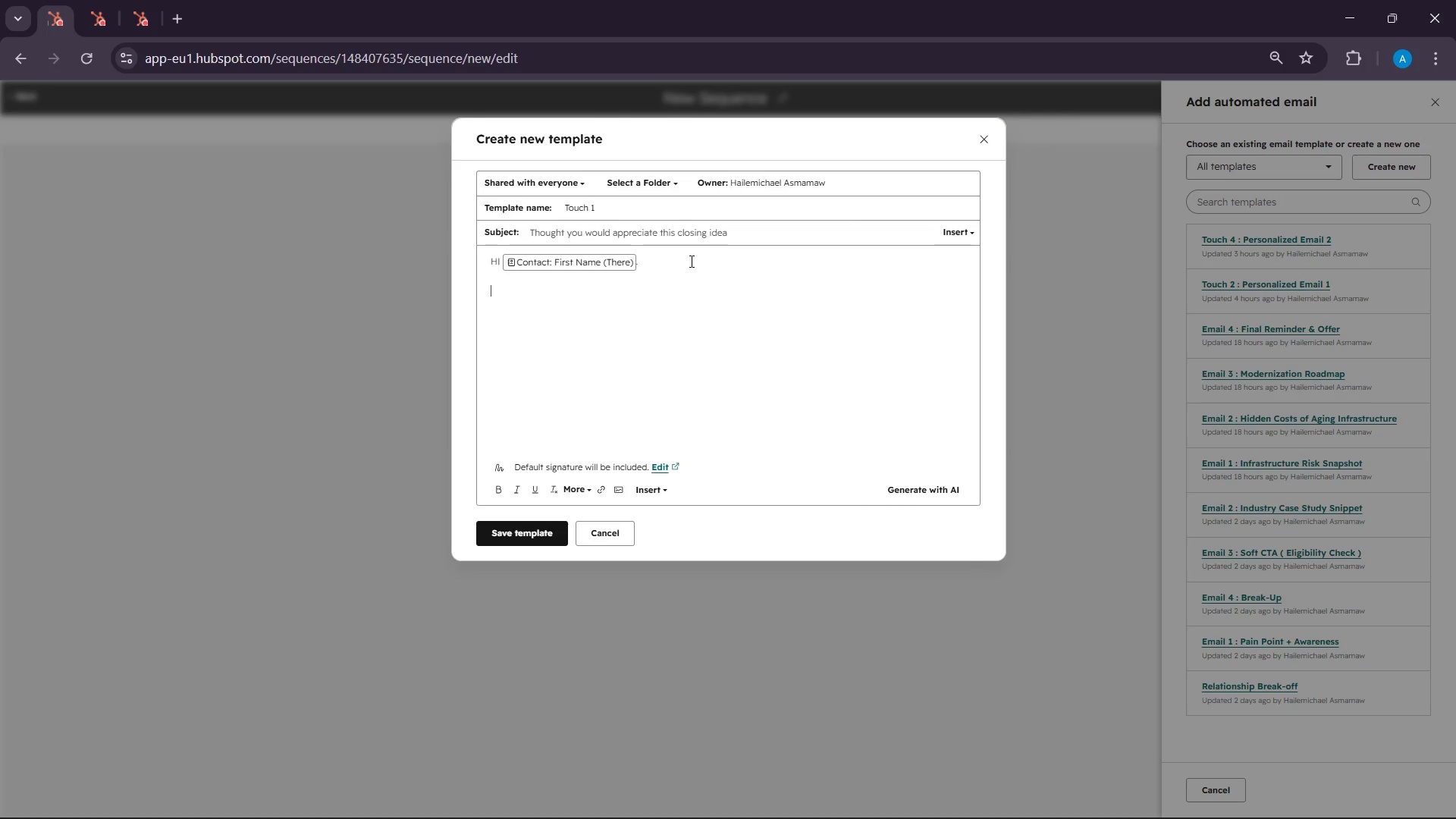 
key(Enter)
 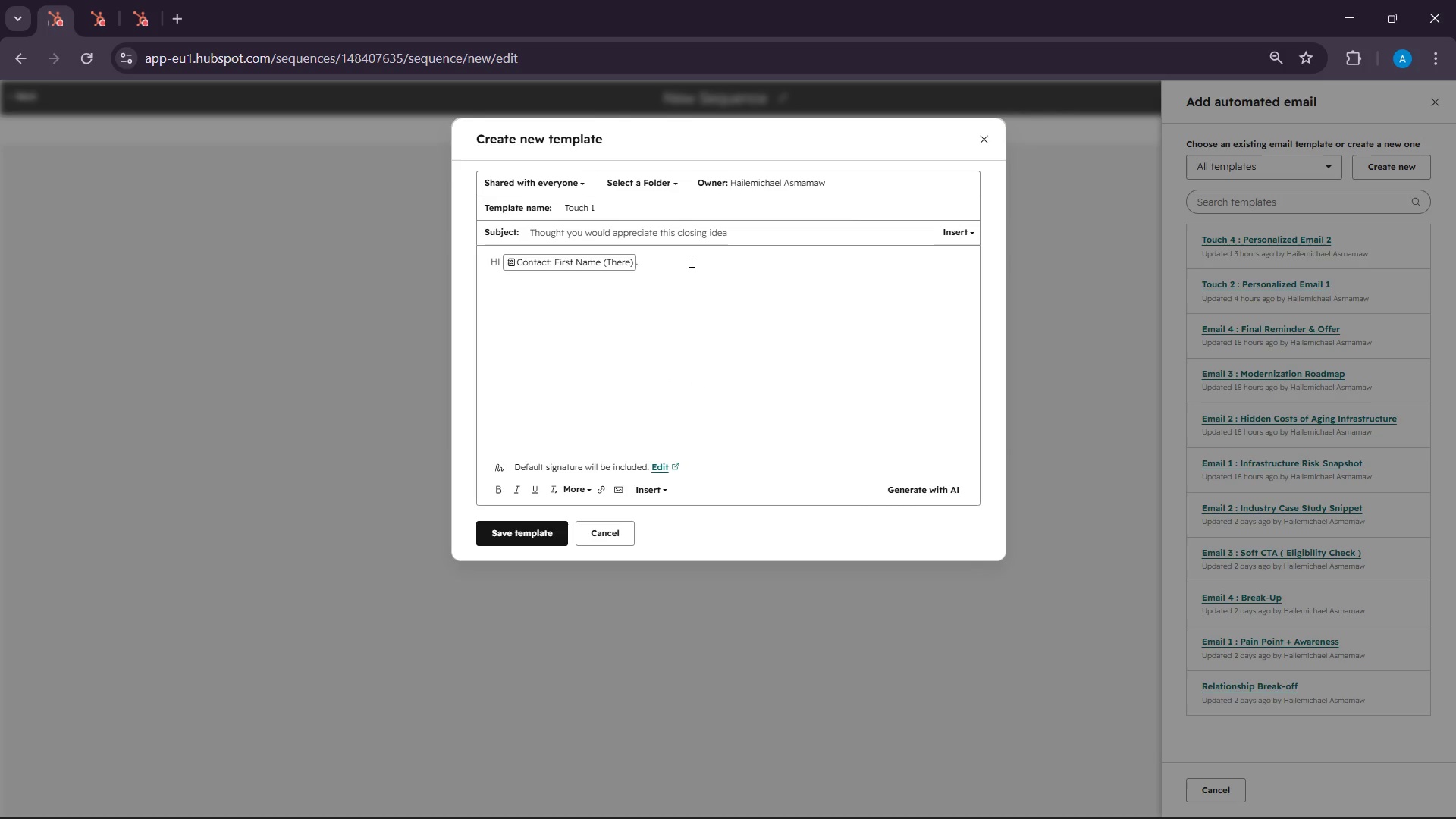 
type(I came acr)
 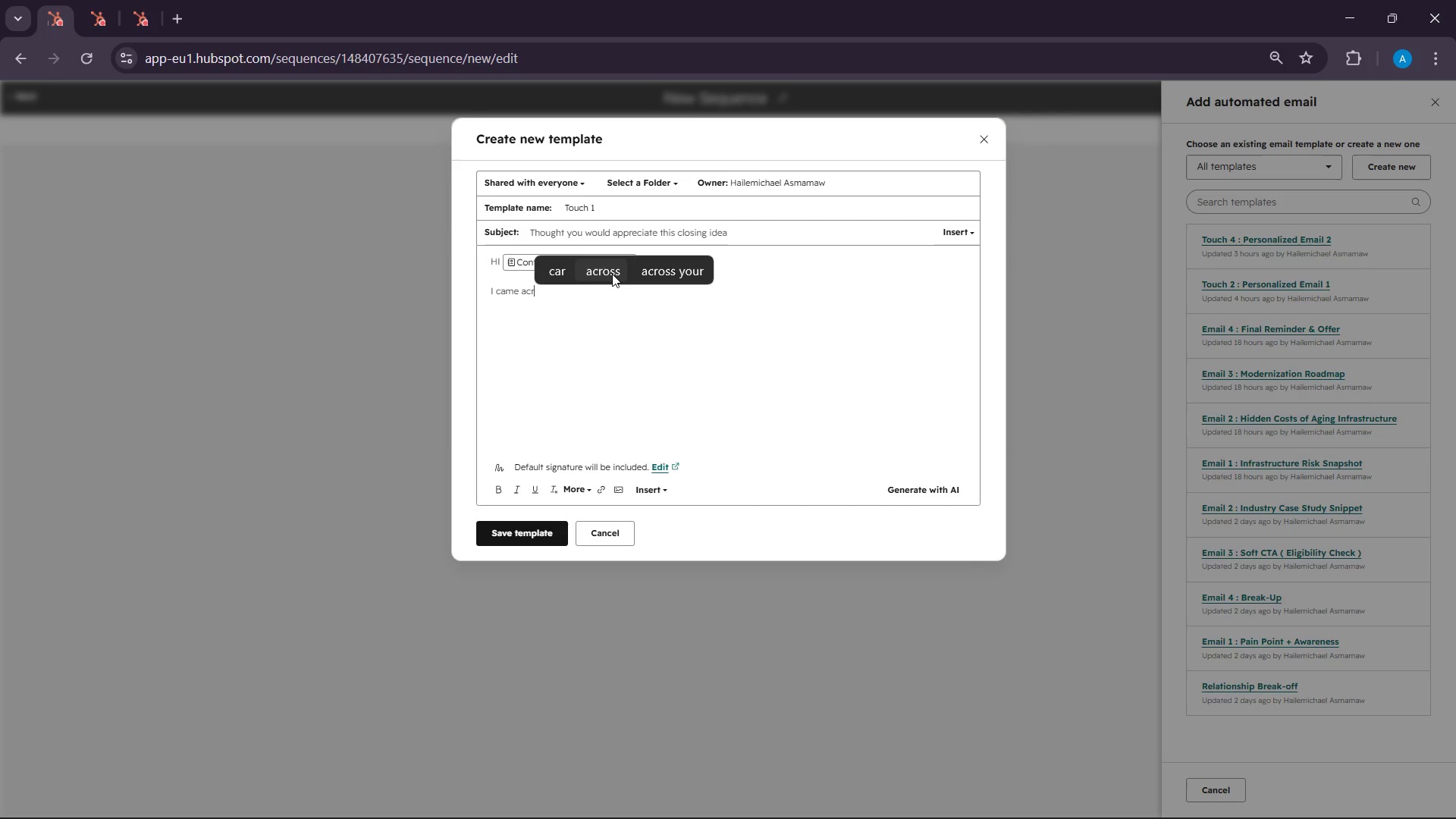 
left_click([612, 274])
 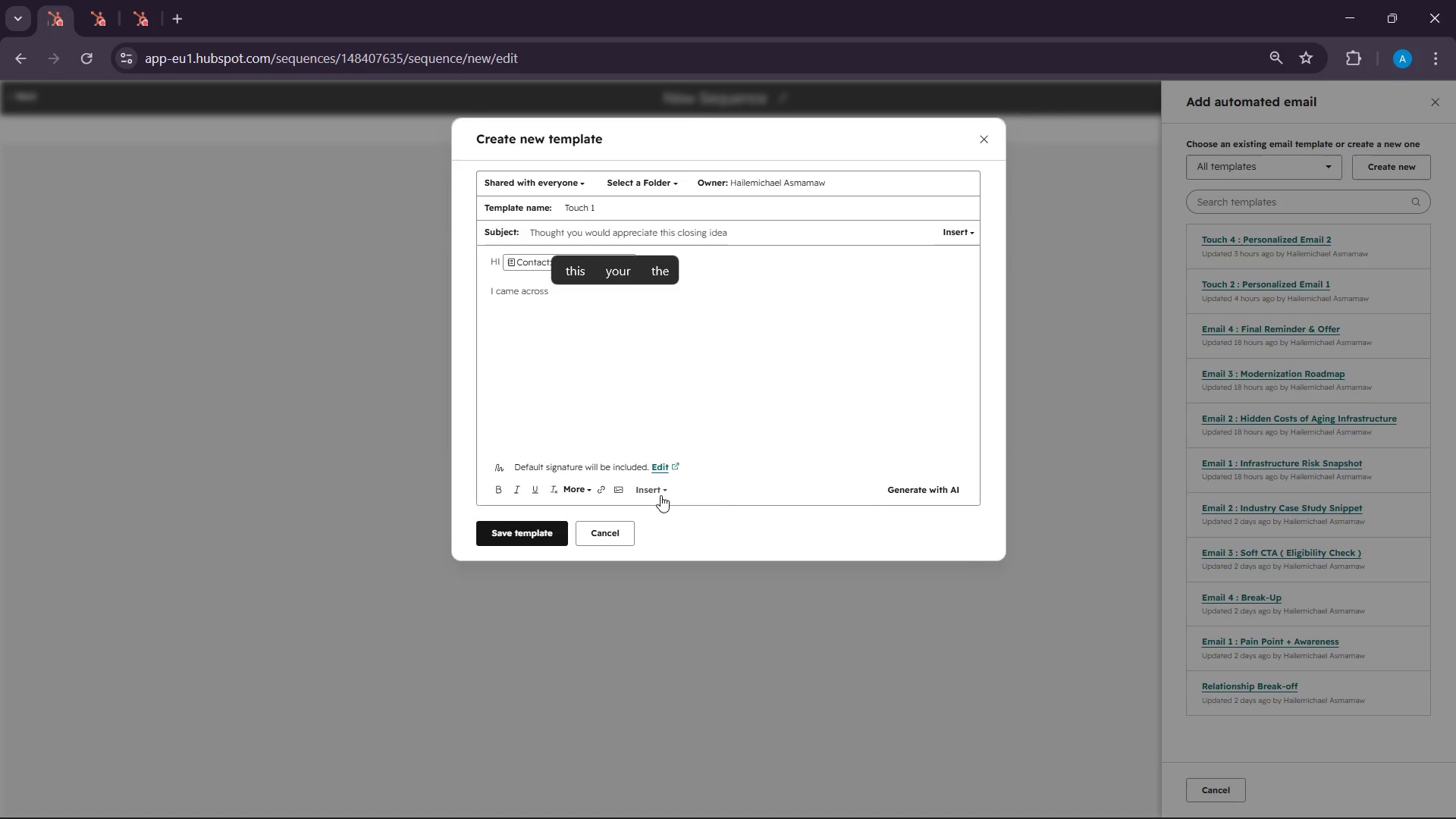 
left_click([661, 495])
 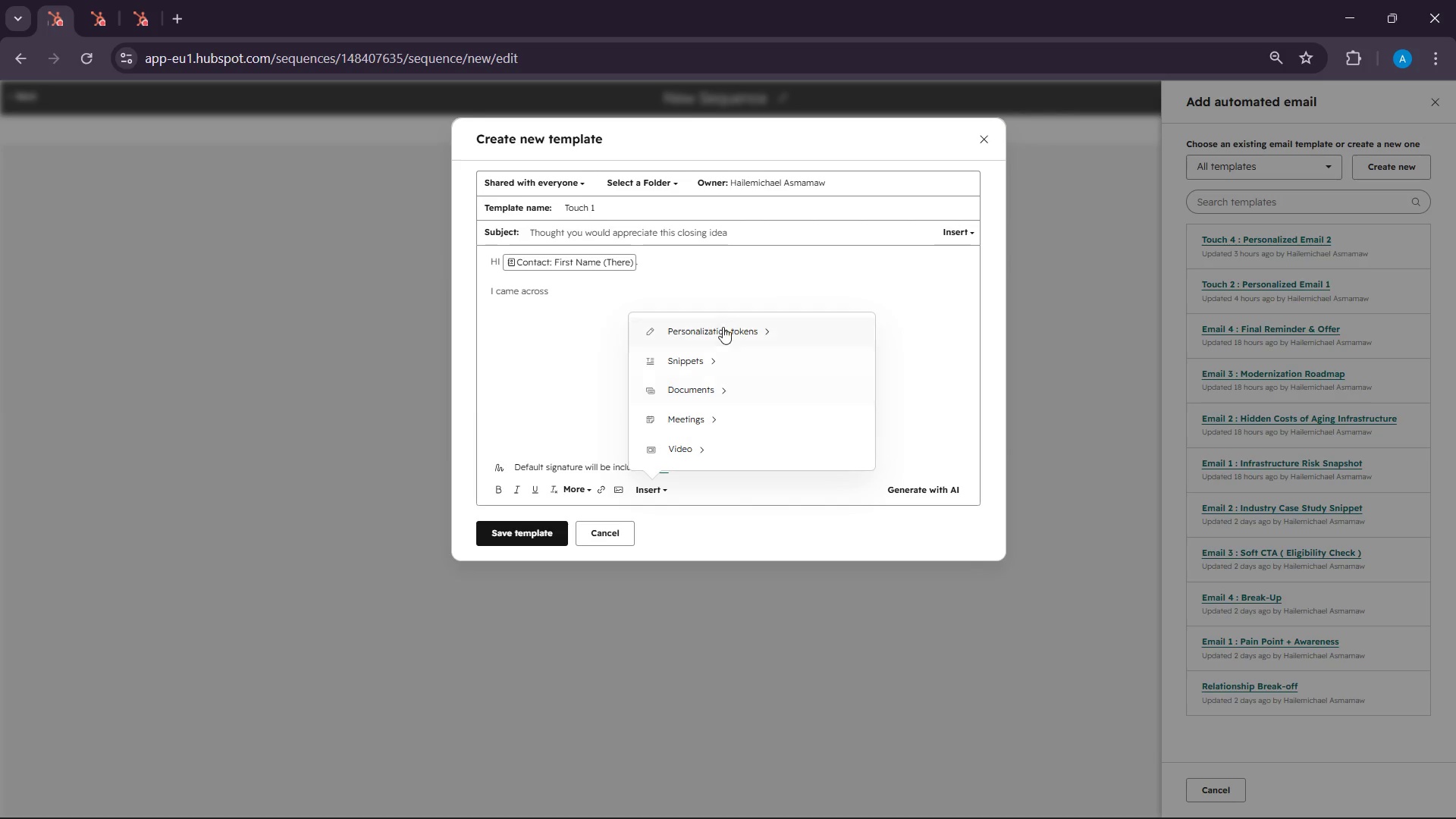 
left_click([723, 327])
 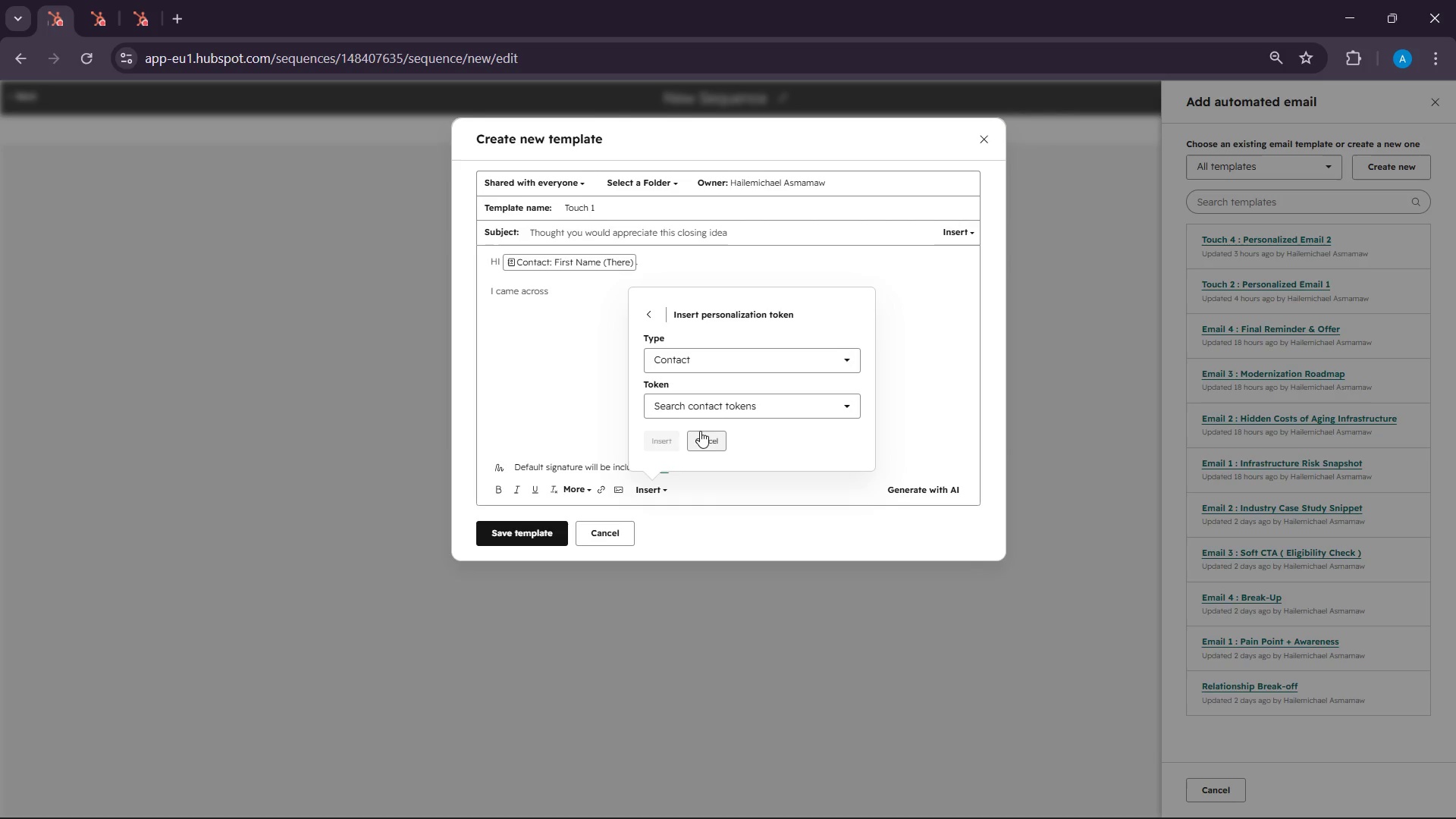 
left_click([709, 407])
 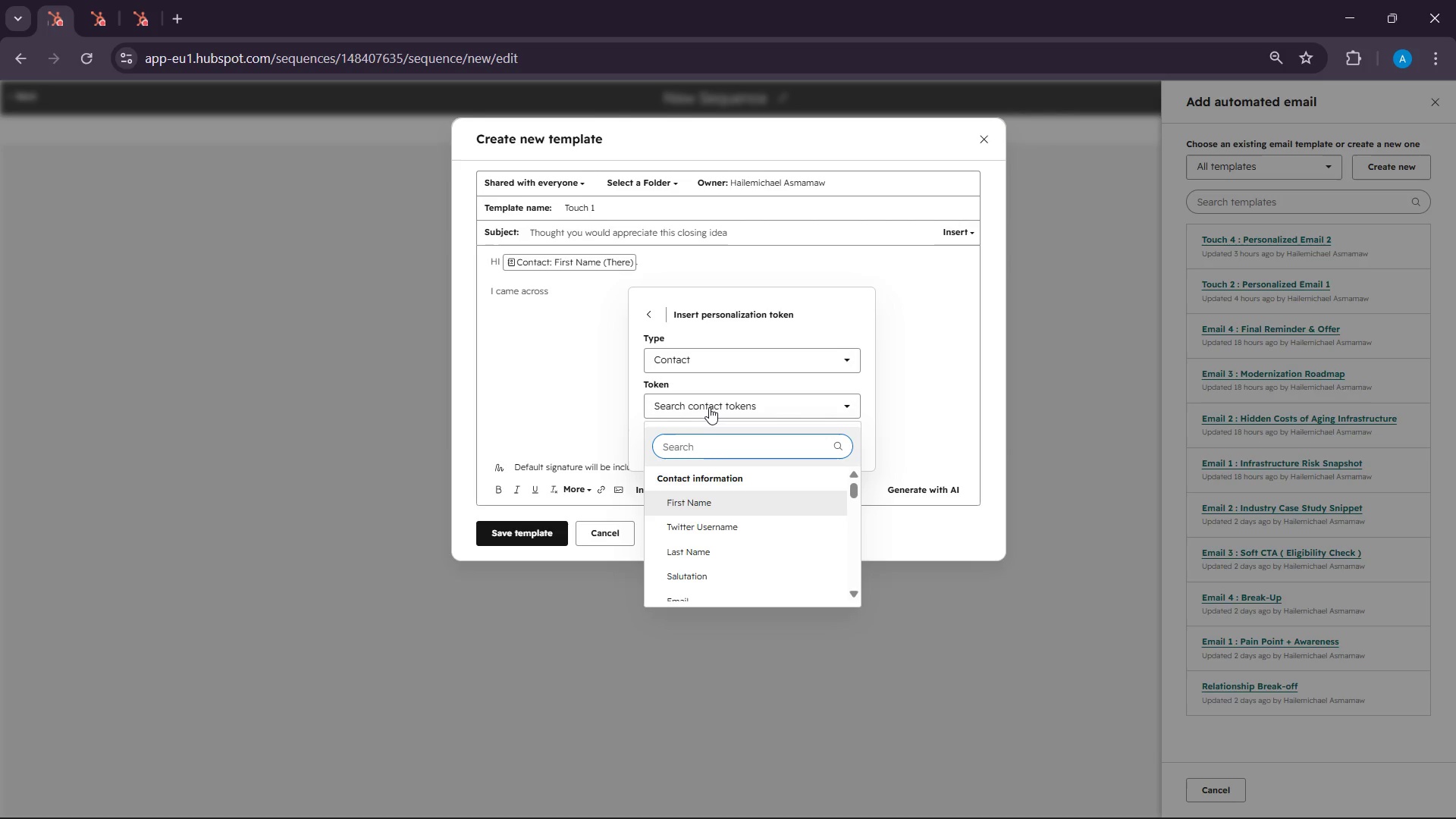 
type(recen)
 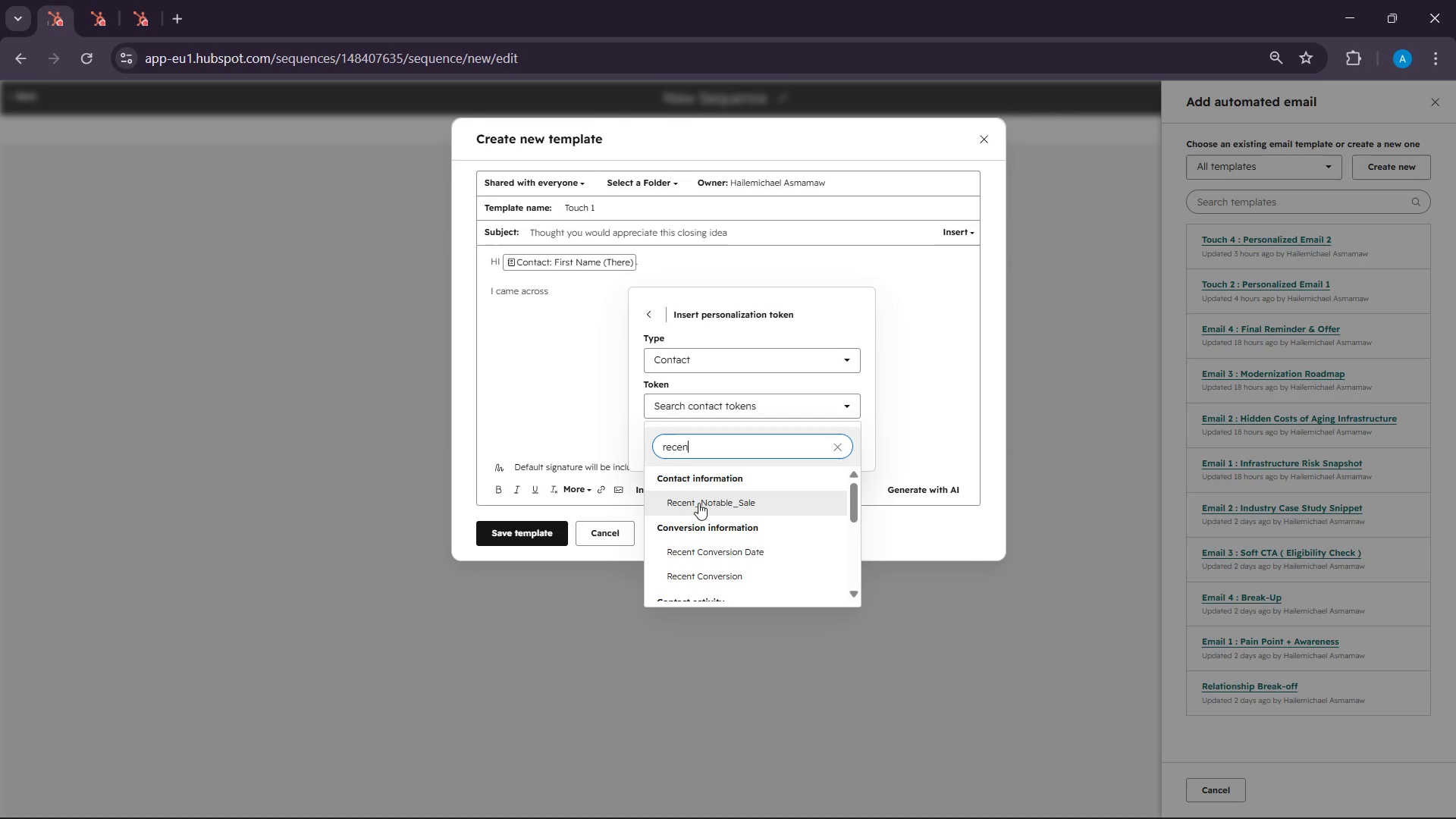 
left_click([698, 503])
 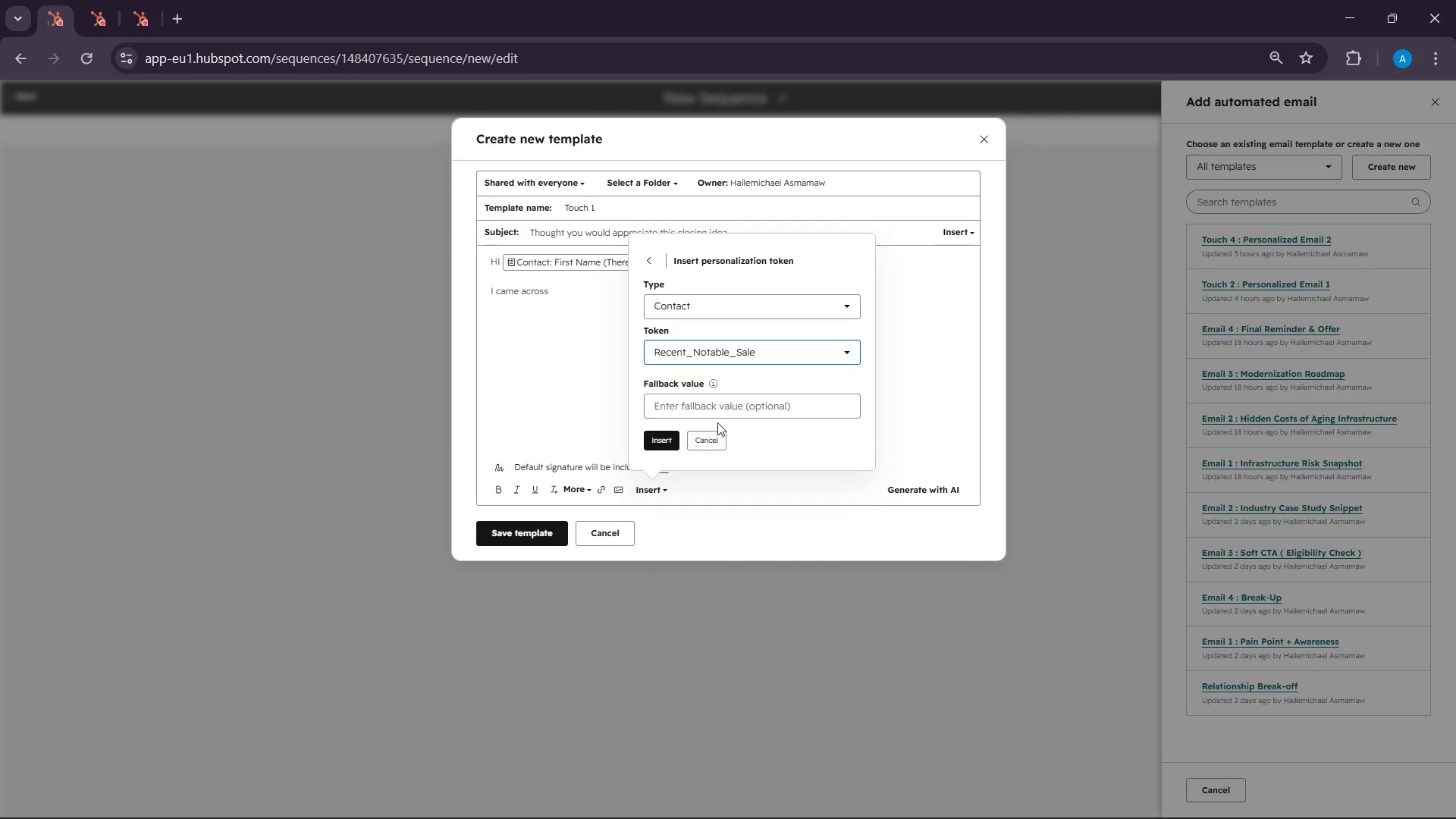 
left_click([718, 413])
 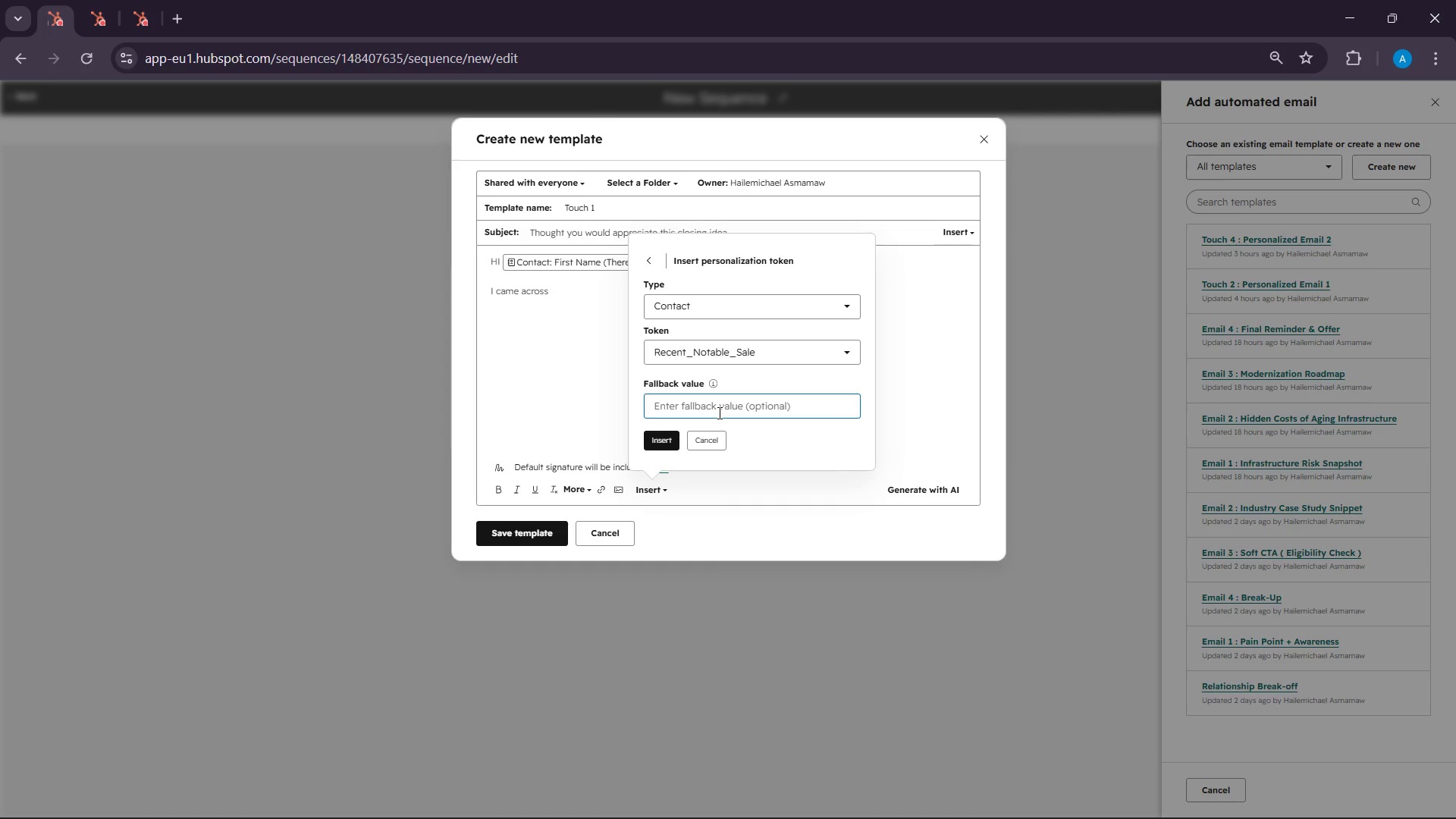 
type(r)
key(Backspace)
type(recent lead )
 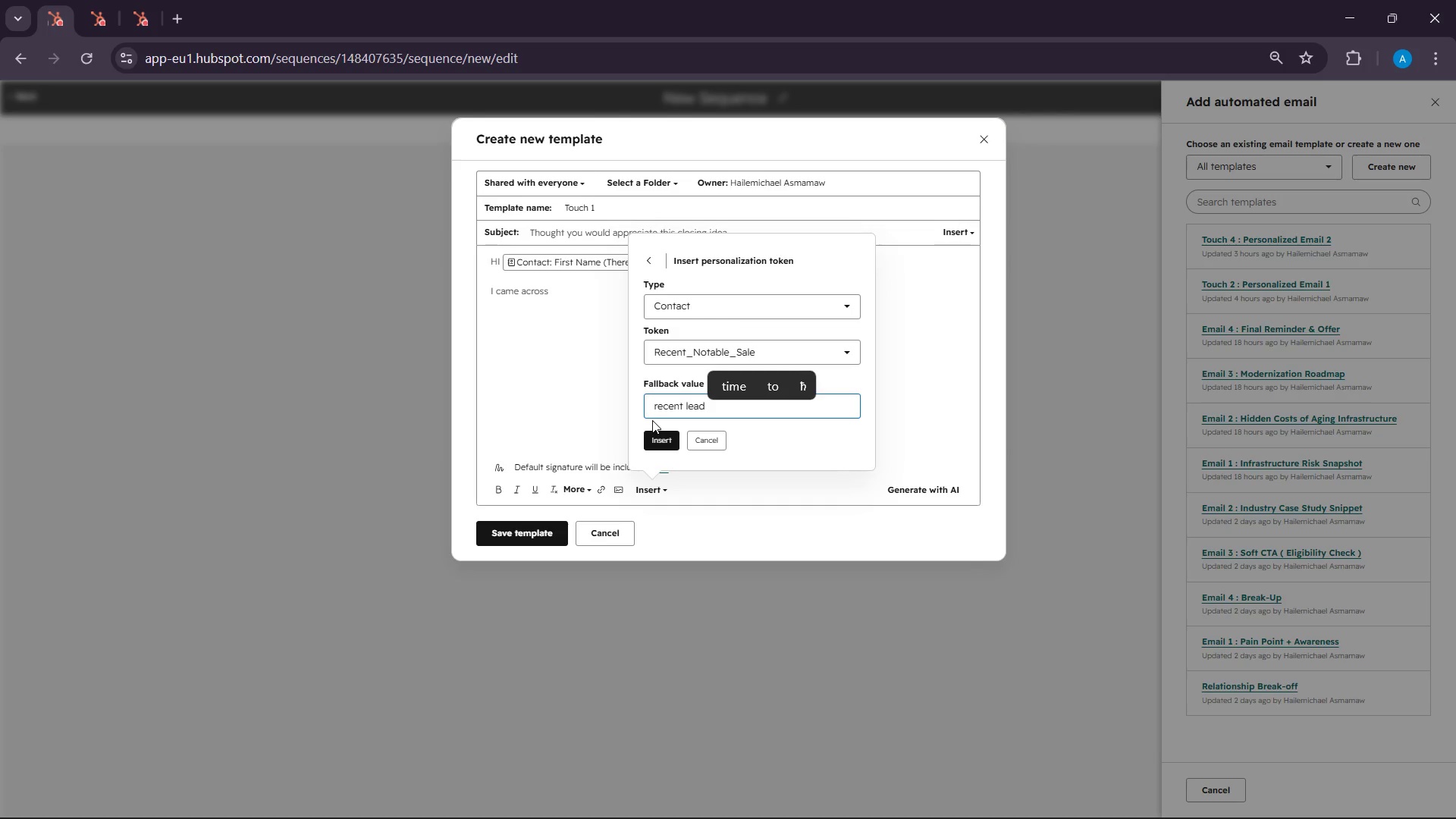 
left_click([651, 410])
 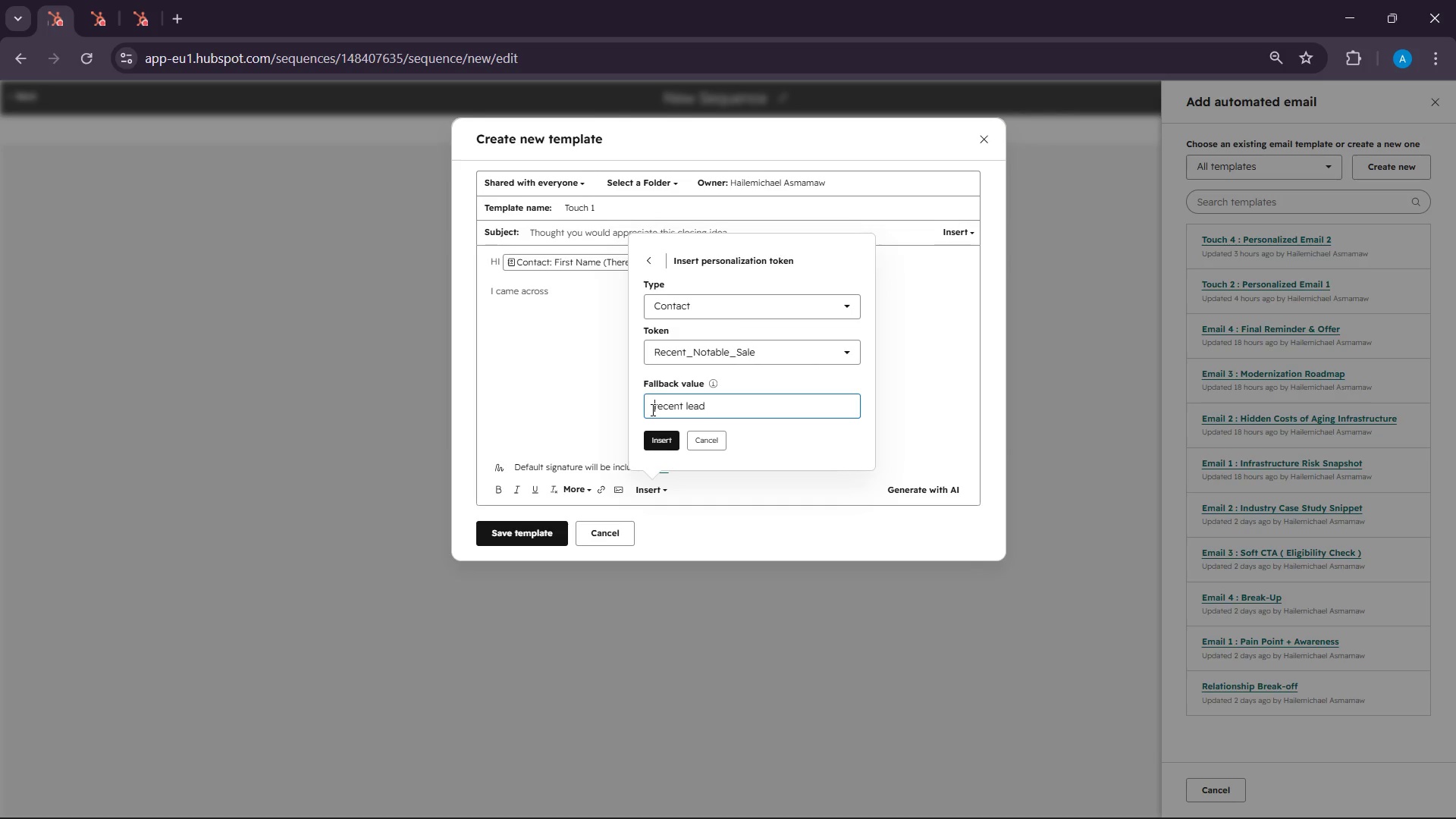 
type(your )
 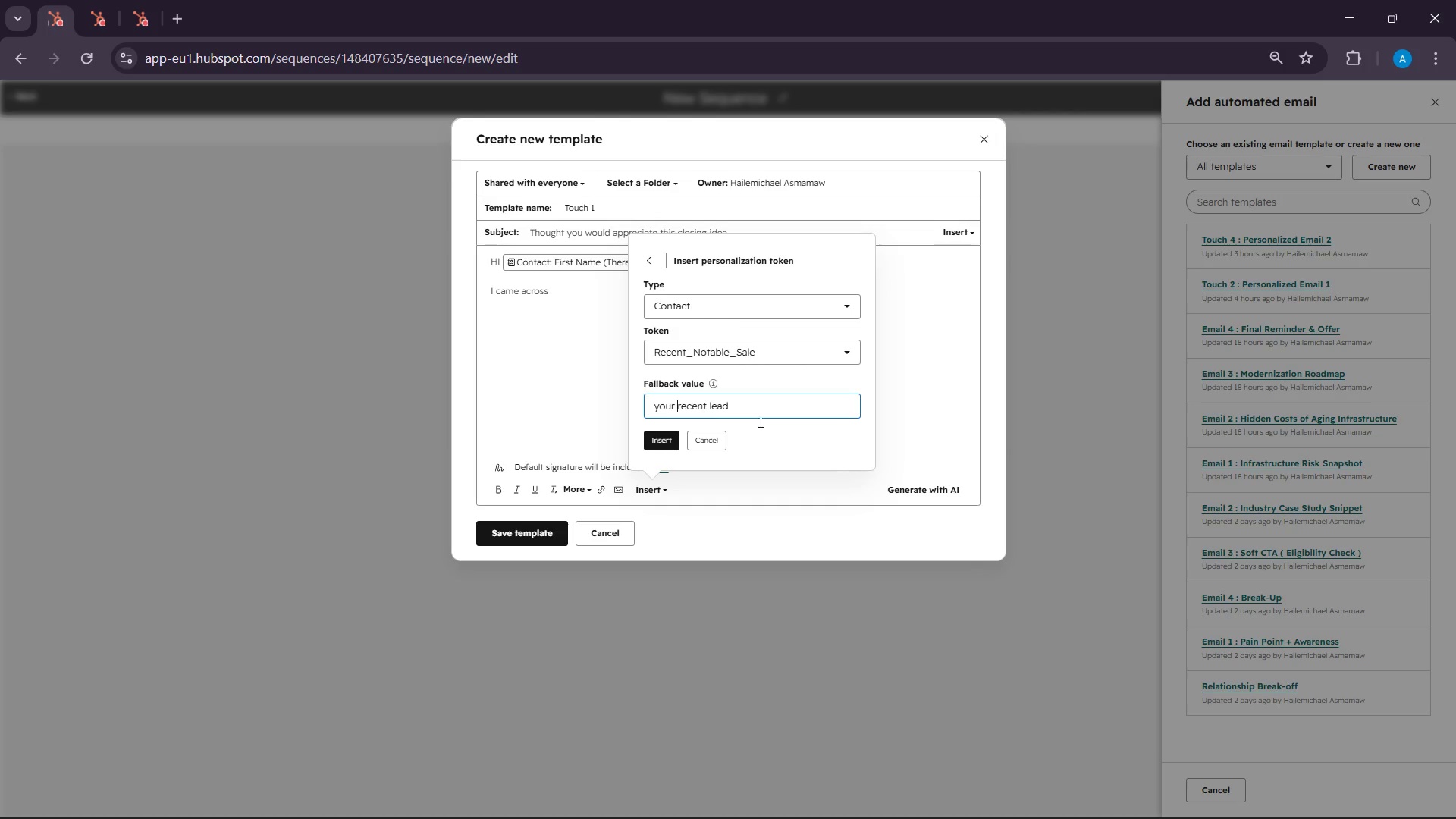 
left_click([791, 407])
 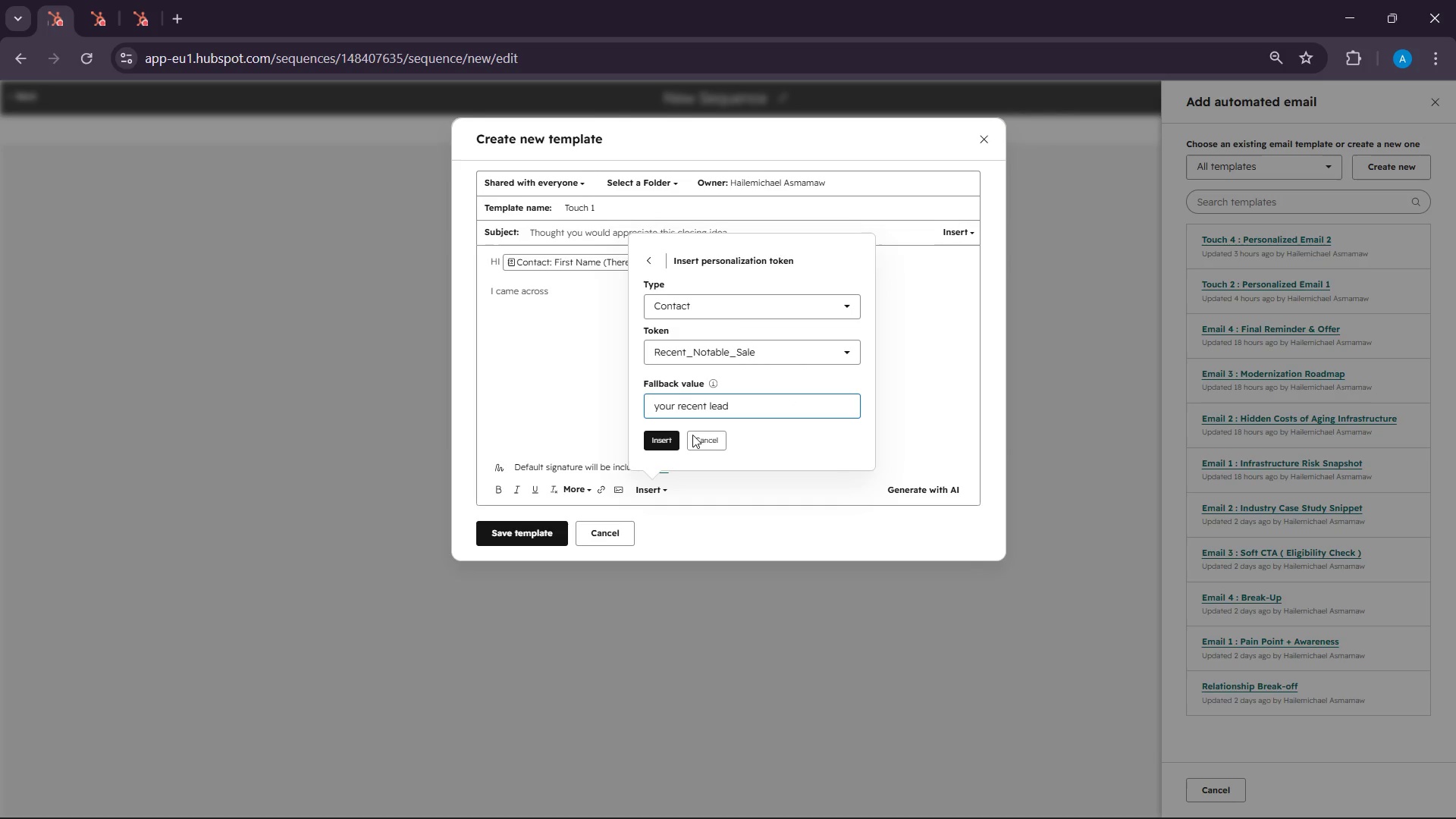 
left_click([662, 440])
 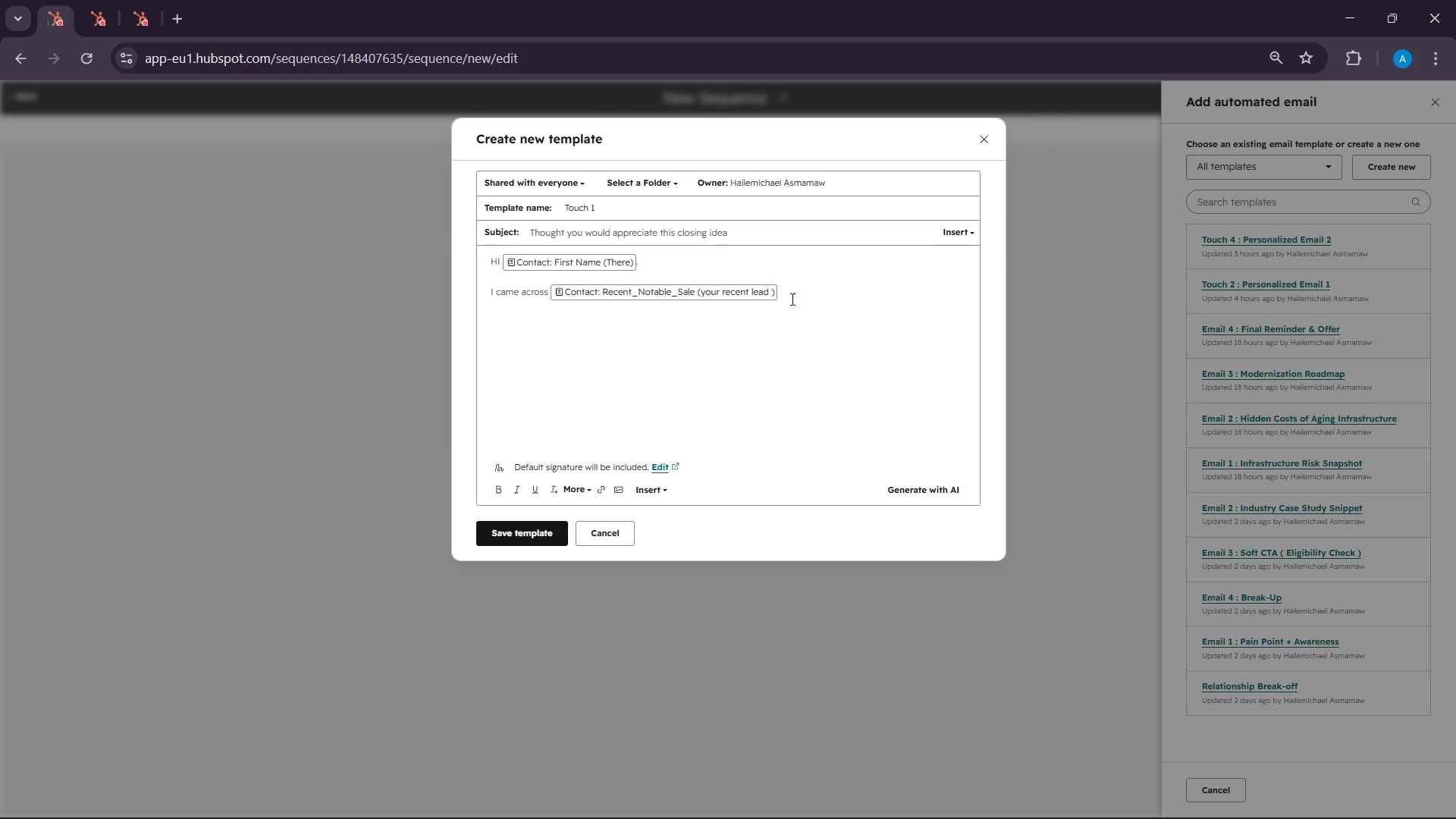 
left_click([791, 299])
 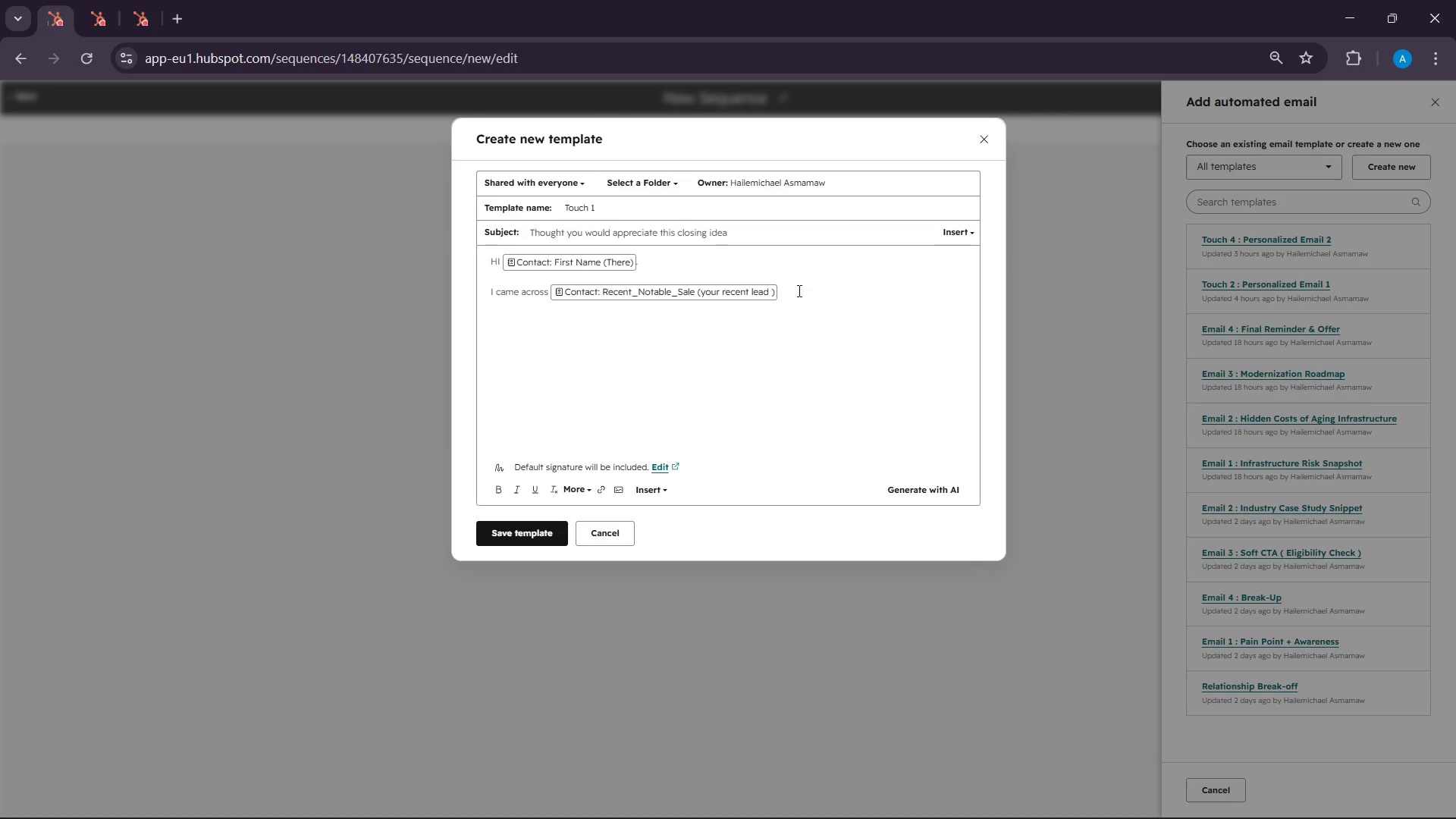 
left_click([794, 292])
 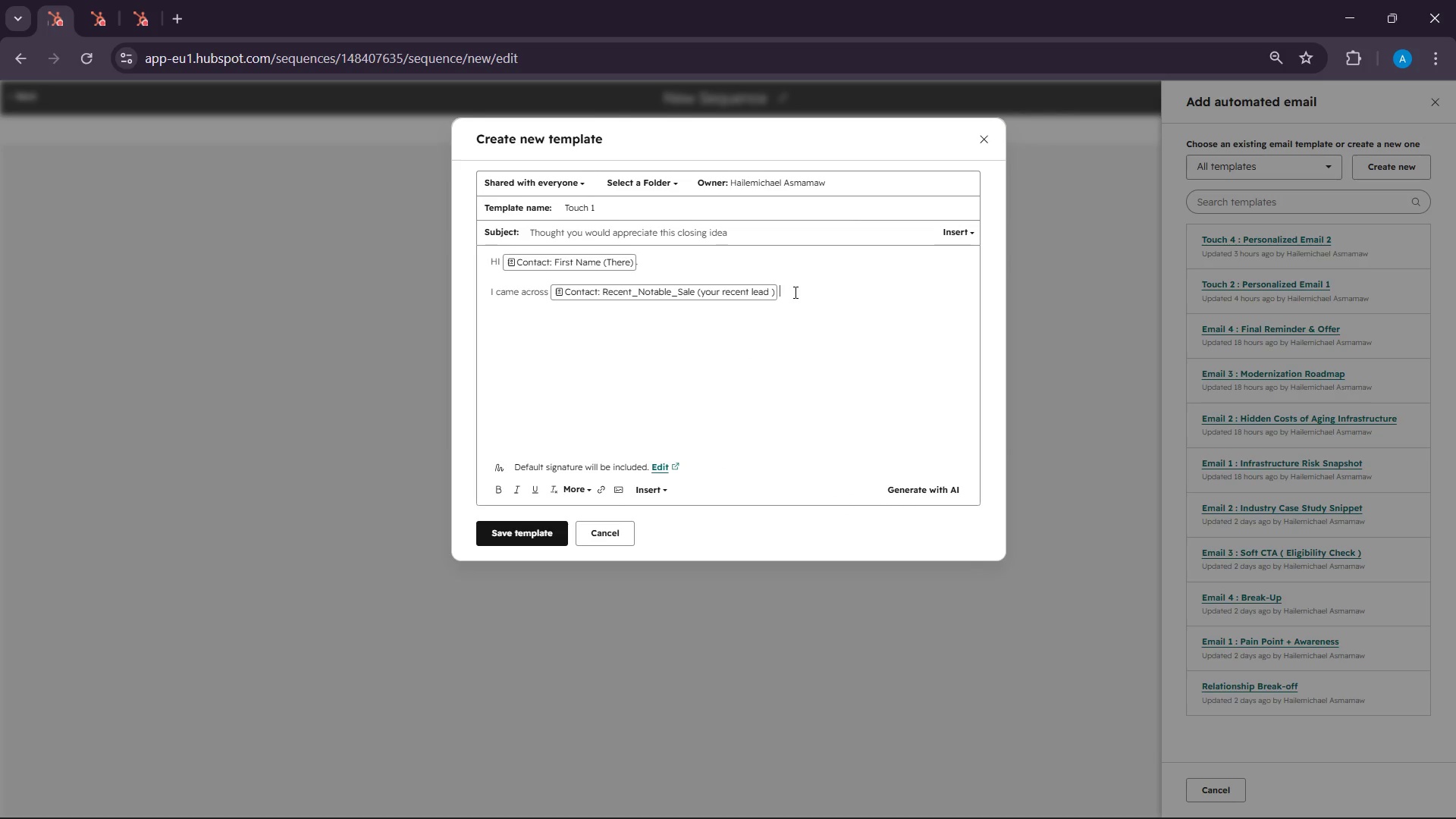 
type( and wanted to reaach )
key(Backspace)
key(Backspace)
key(Backspace)
key(Backspace)
type(a)
key(Backspace)
type(c out per)
 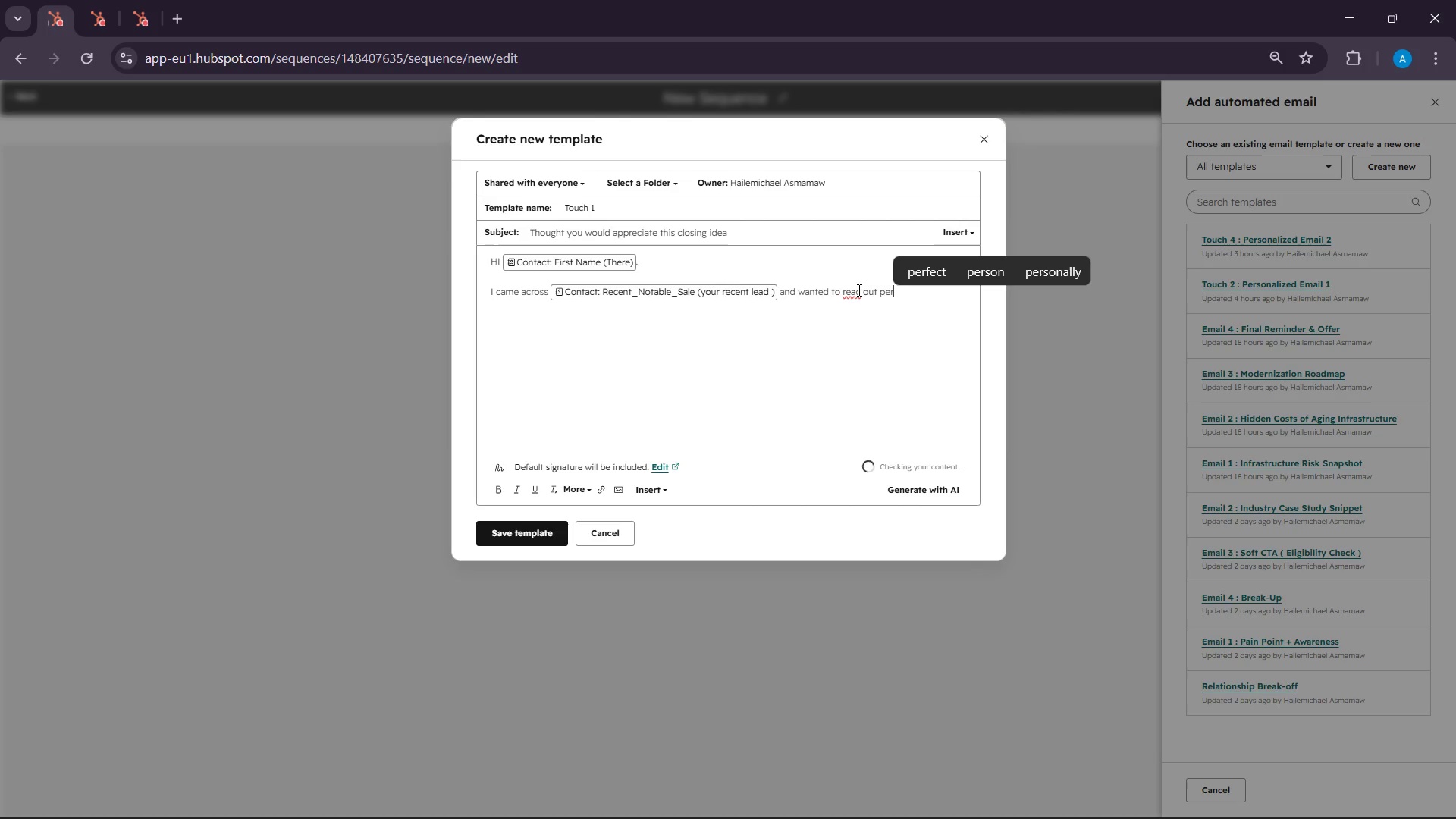 
left_click([858, 289])
 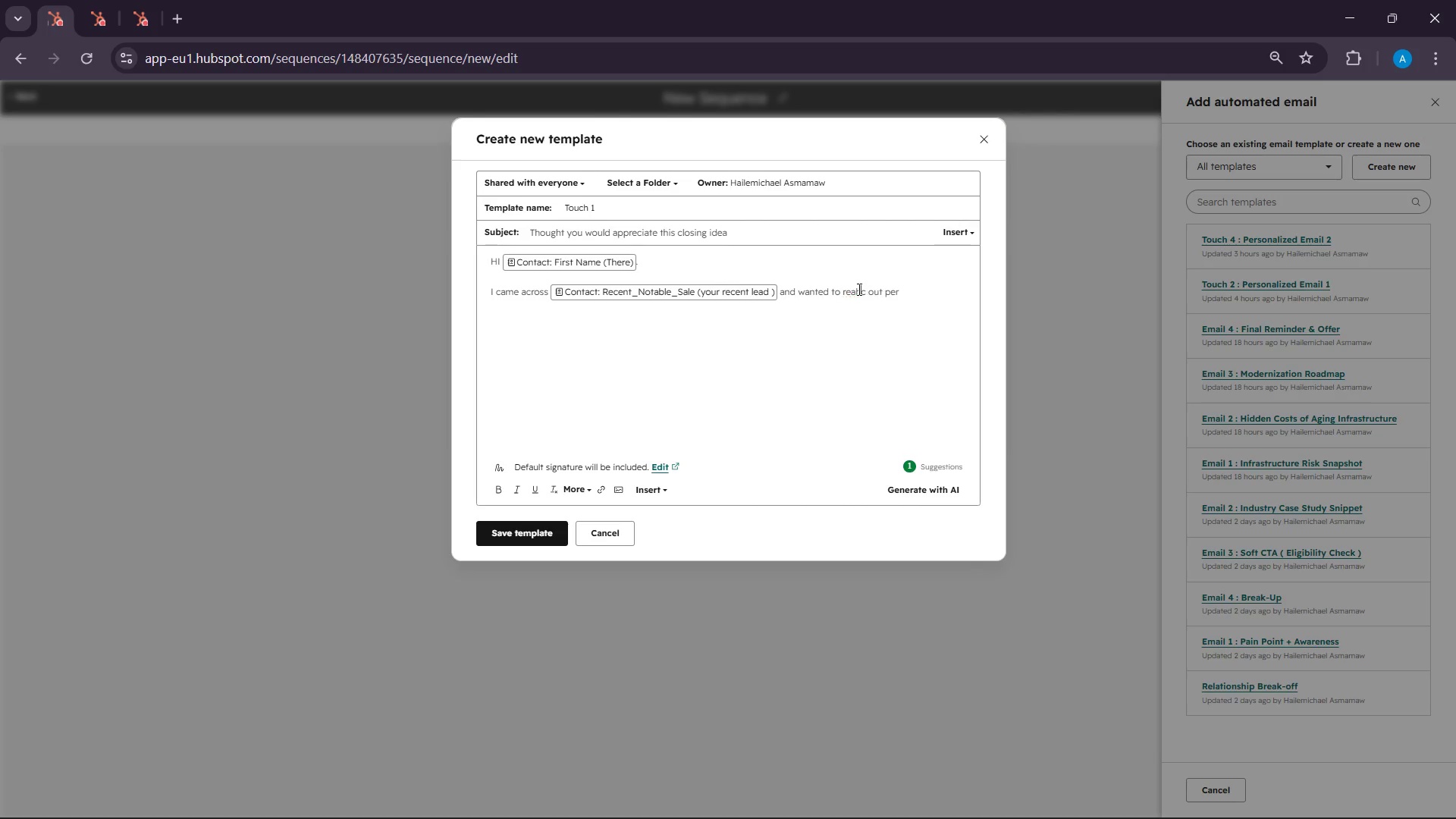 
key(H)
 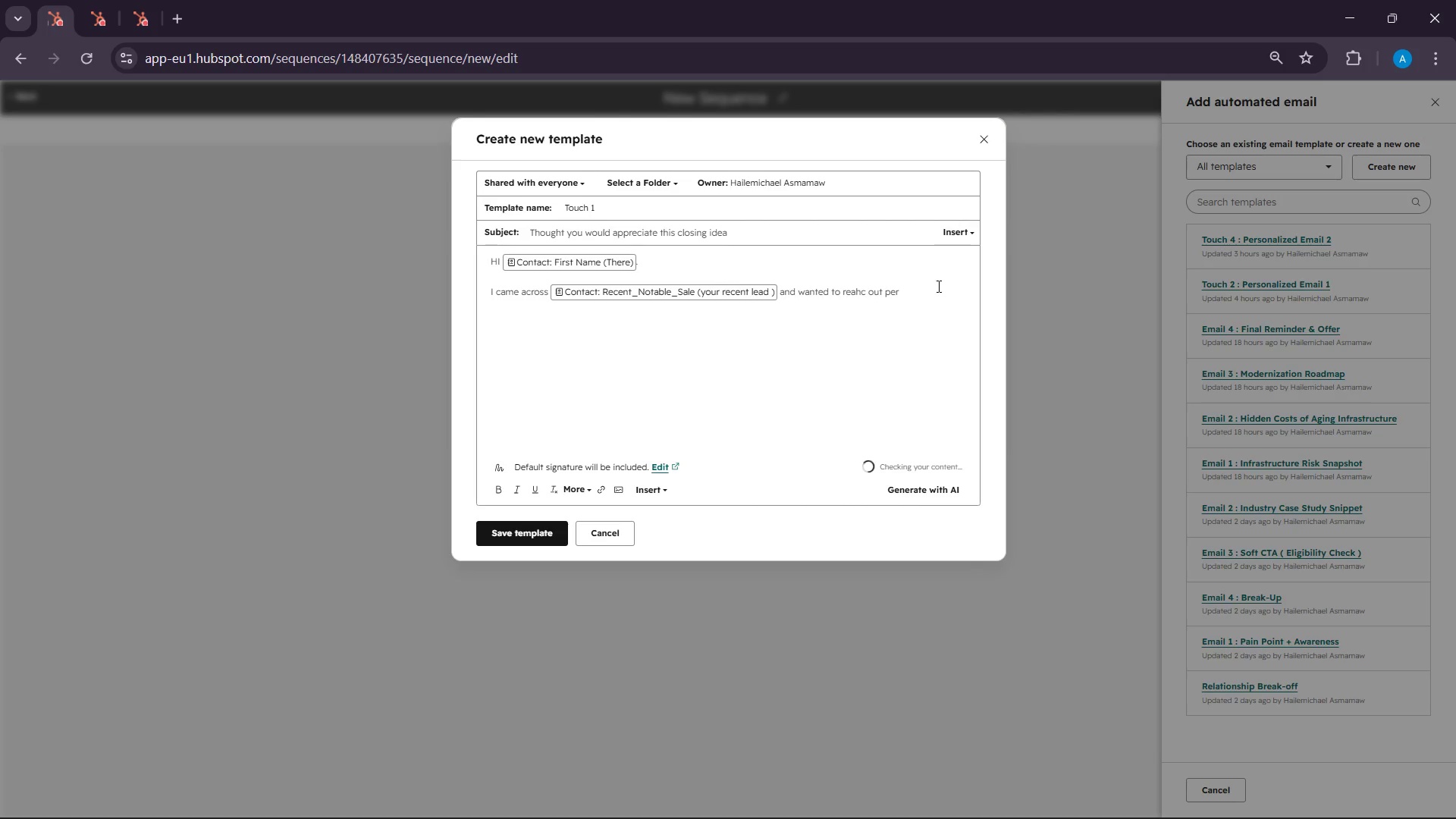 
left_click([937, 286])
 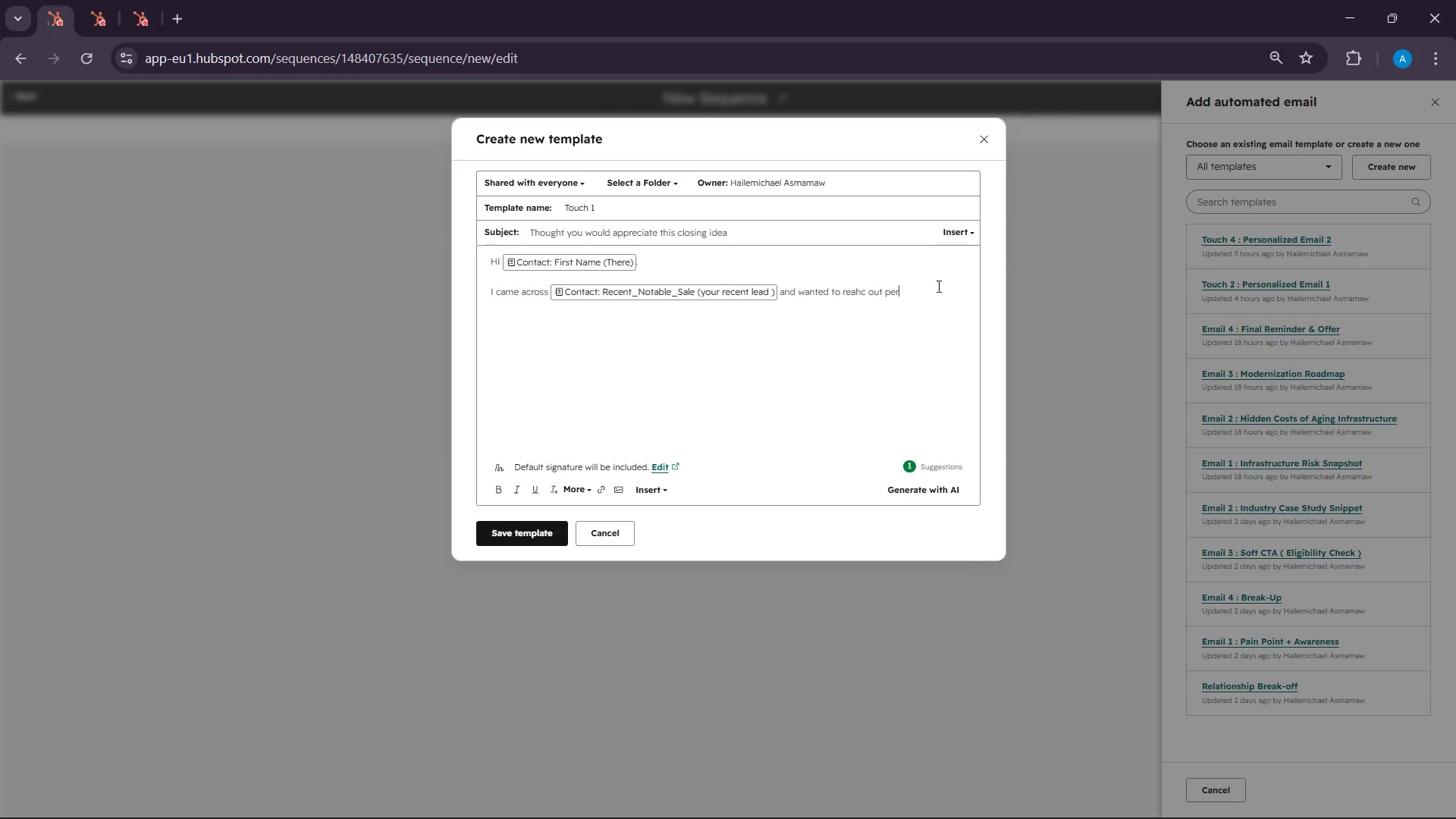 
type(sonall)
 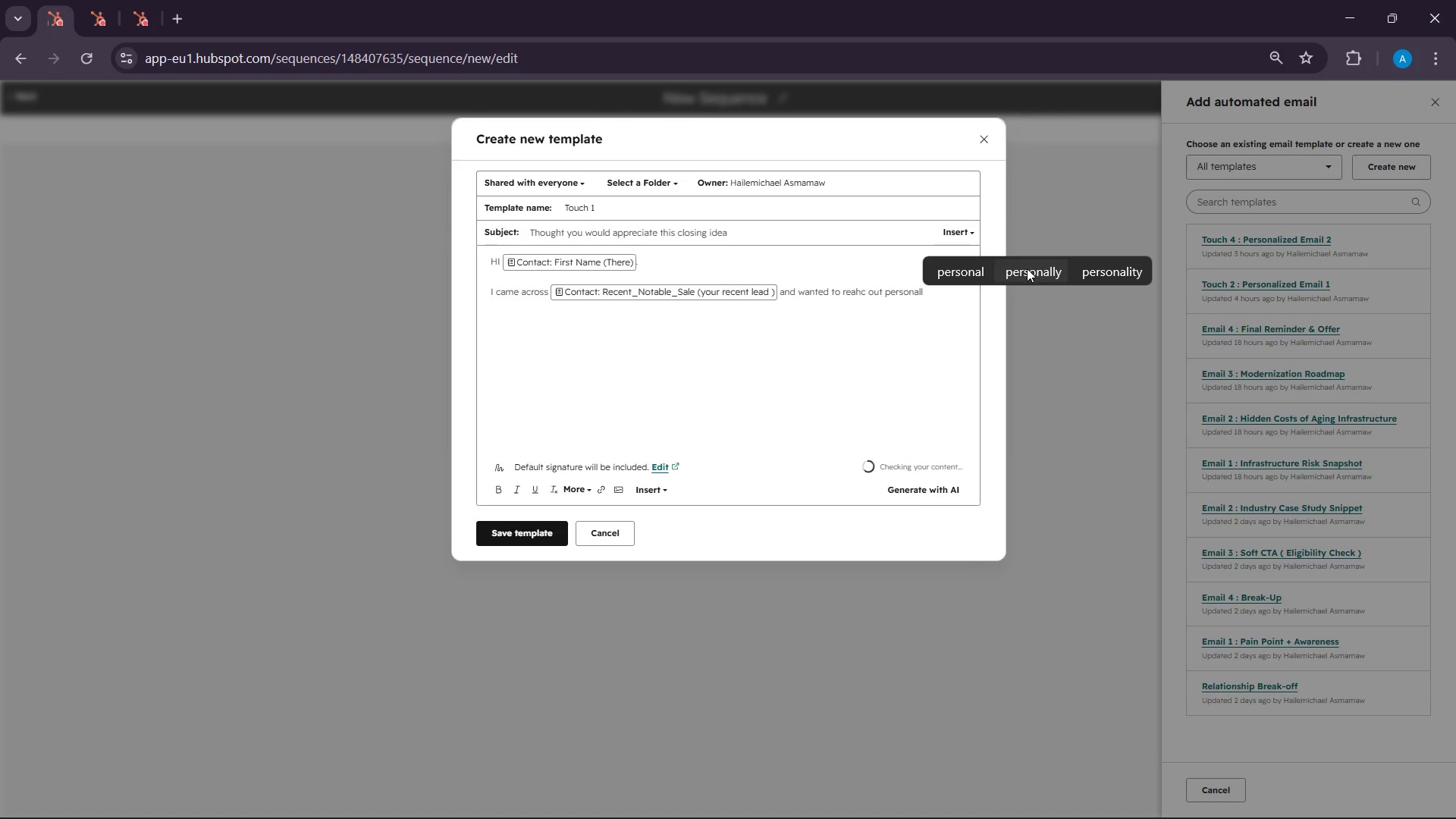 
left_click([1027, 268])
 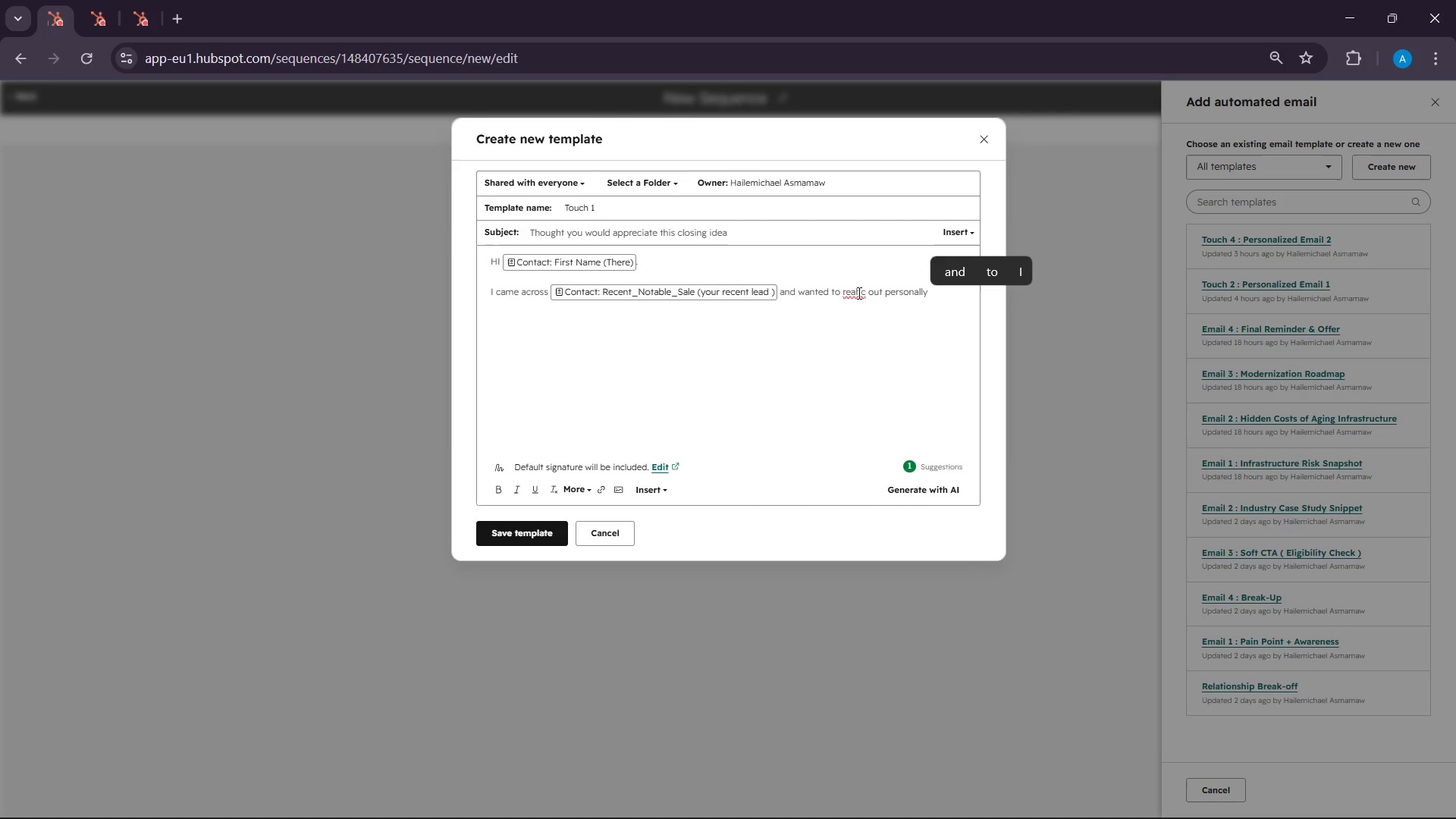 
left_click([864, 297])
 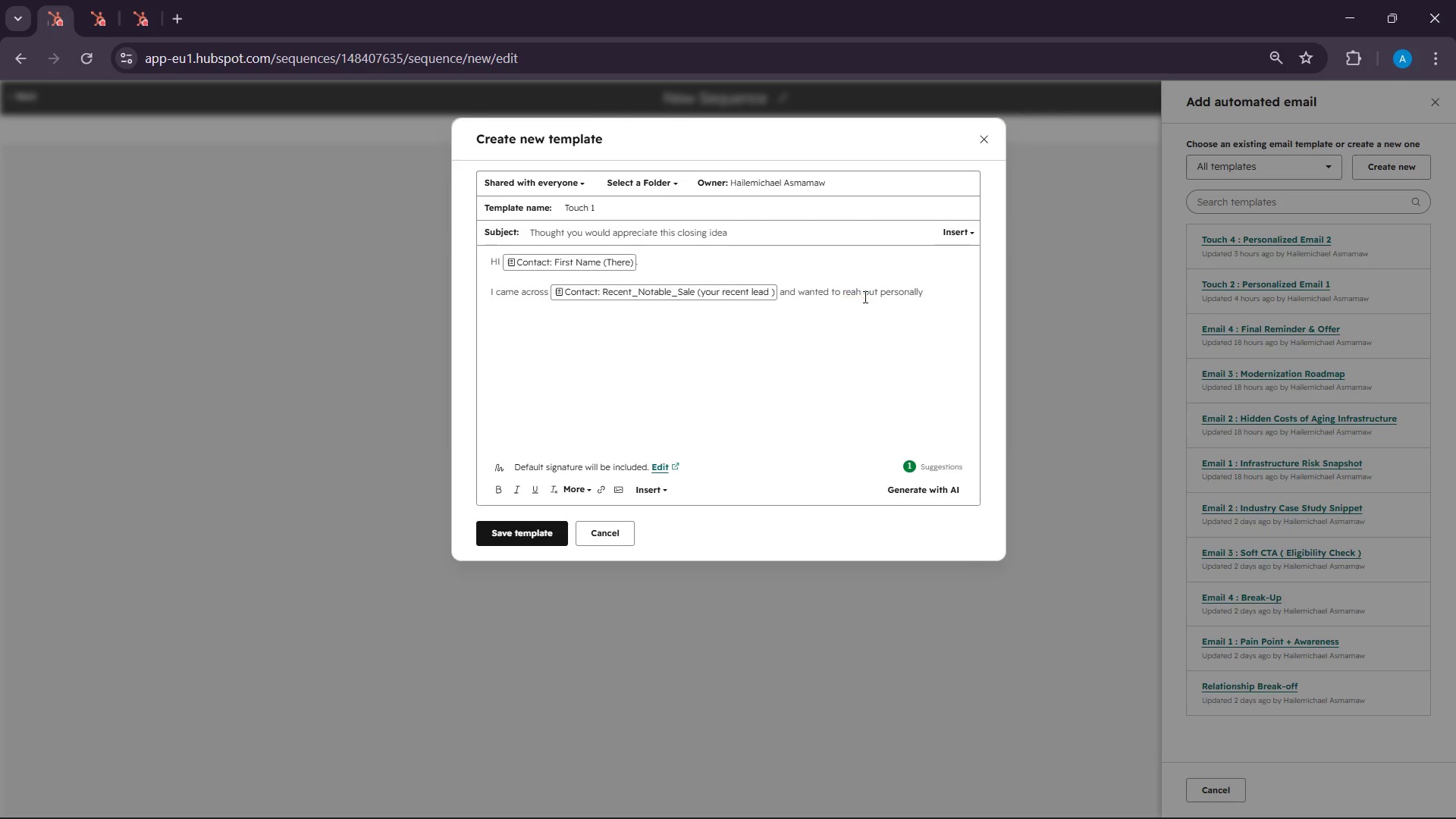 
key(Backspace)
key(Backspace)
type(ch)
 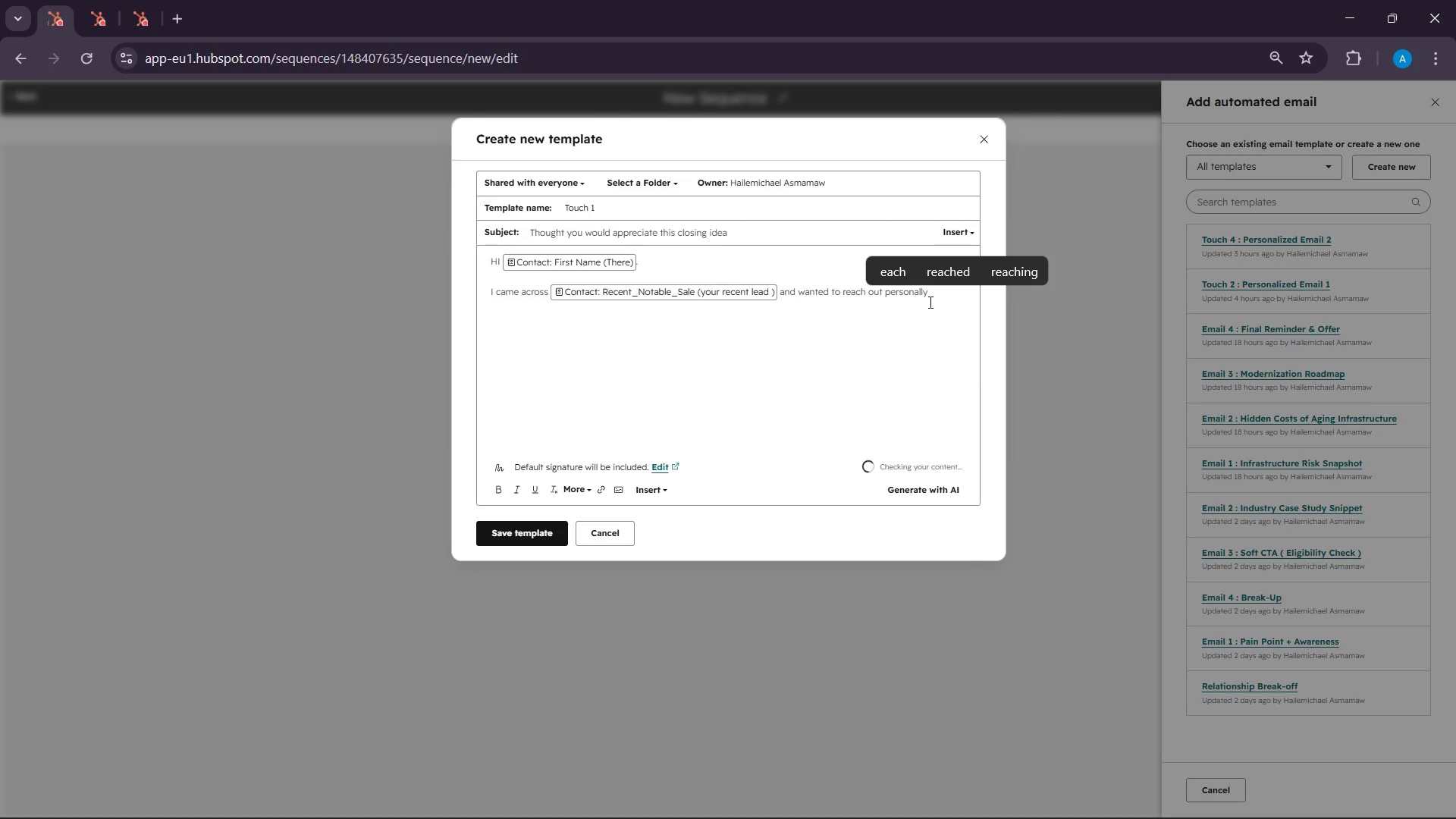 
left_click([929, 302])
 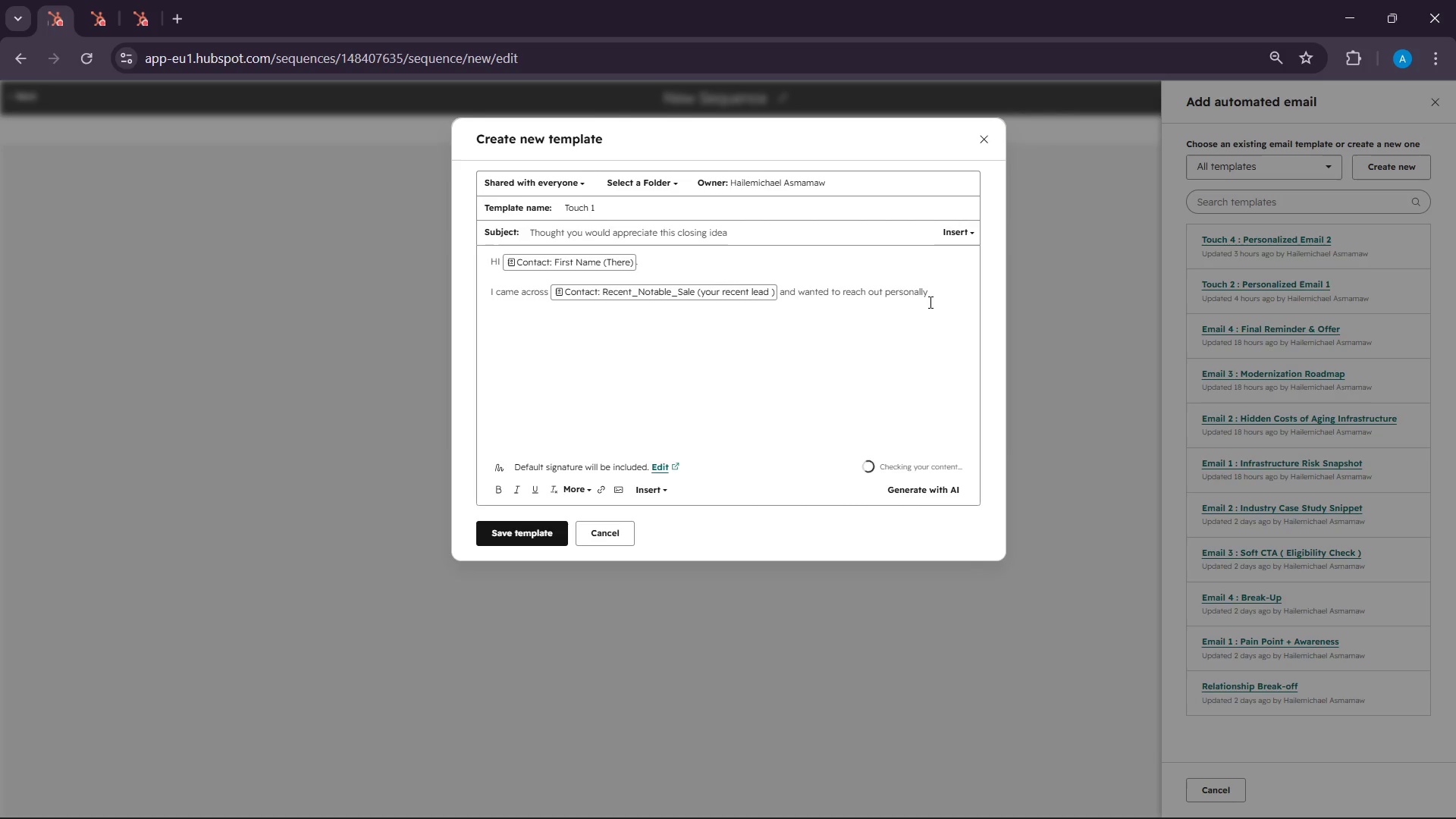 
key(Enter)
 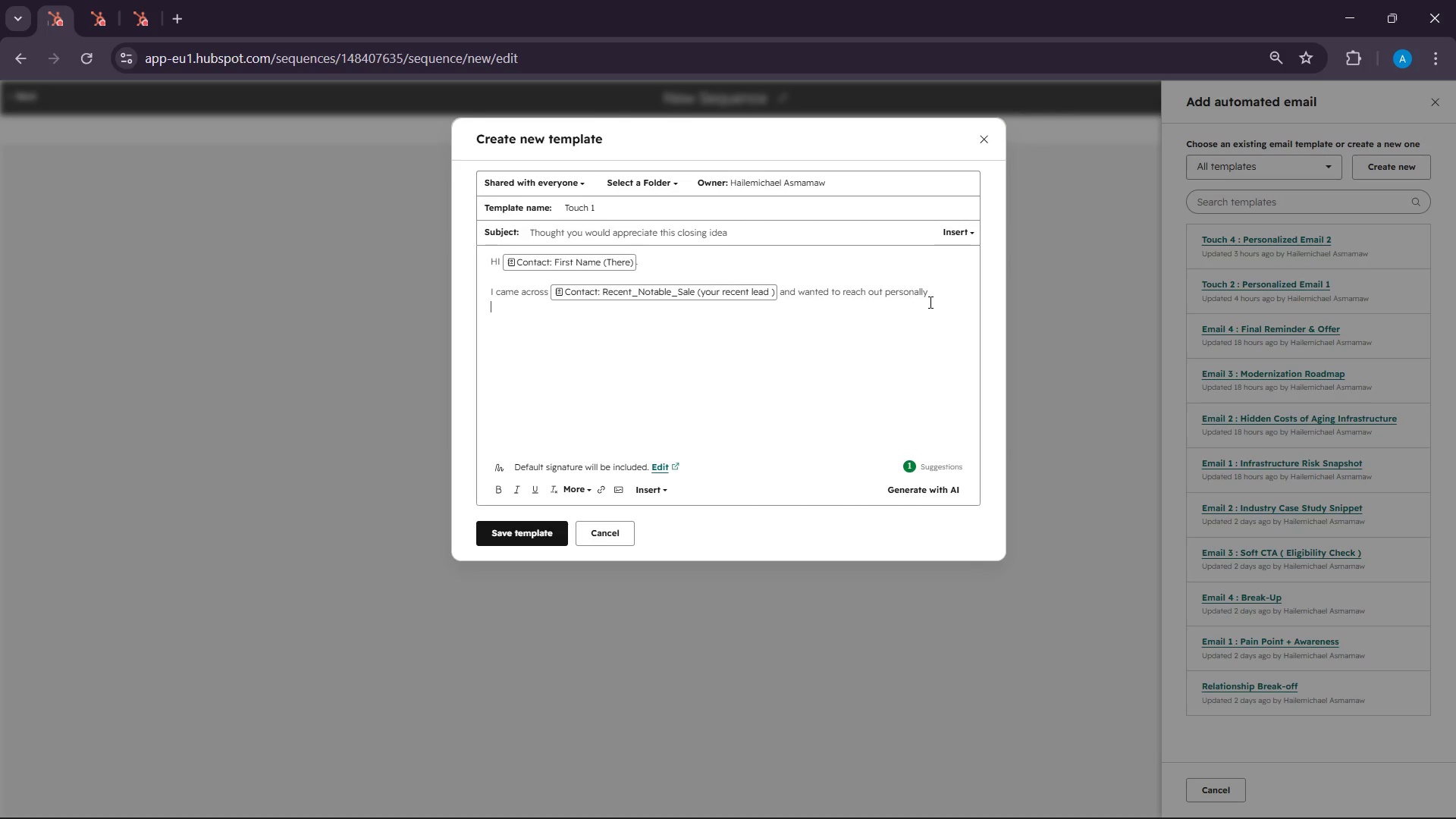 
key(Enter)
 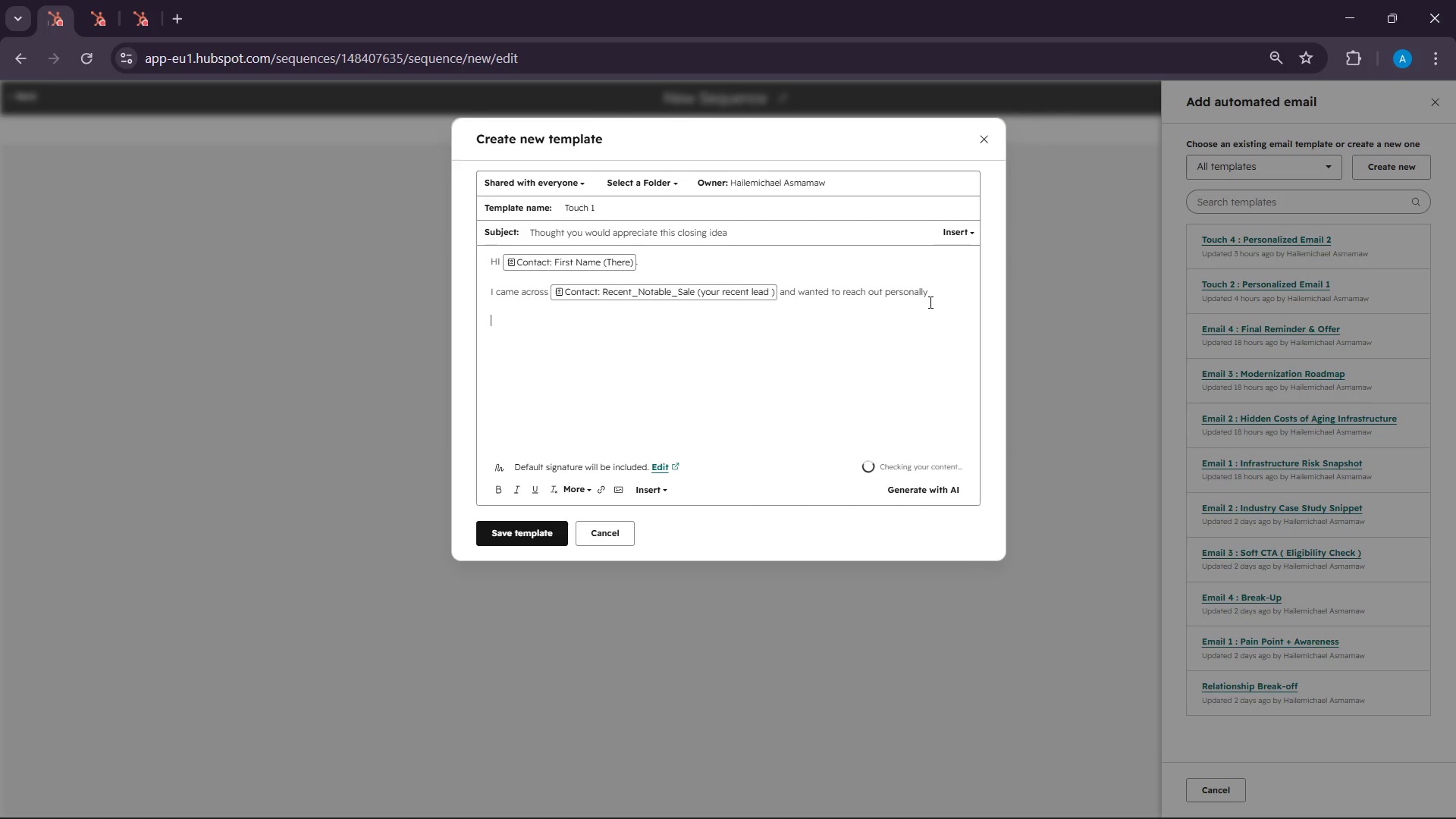 
type(Congradulation )
 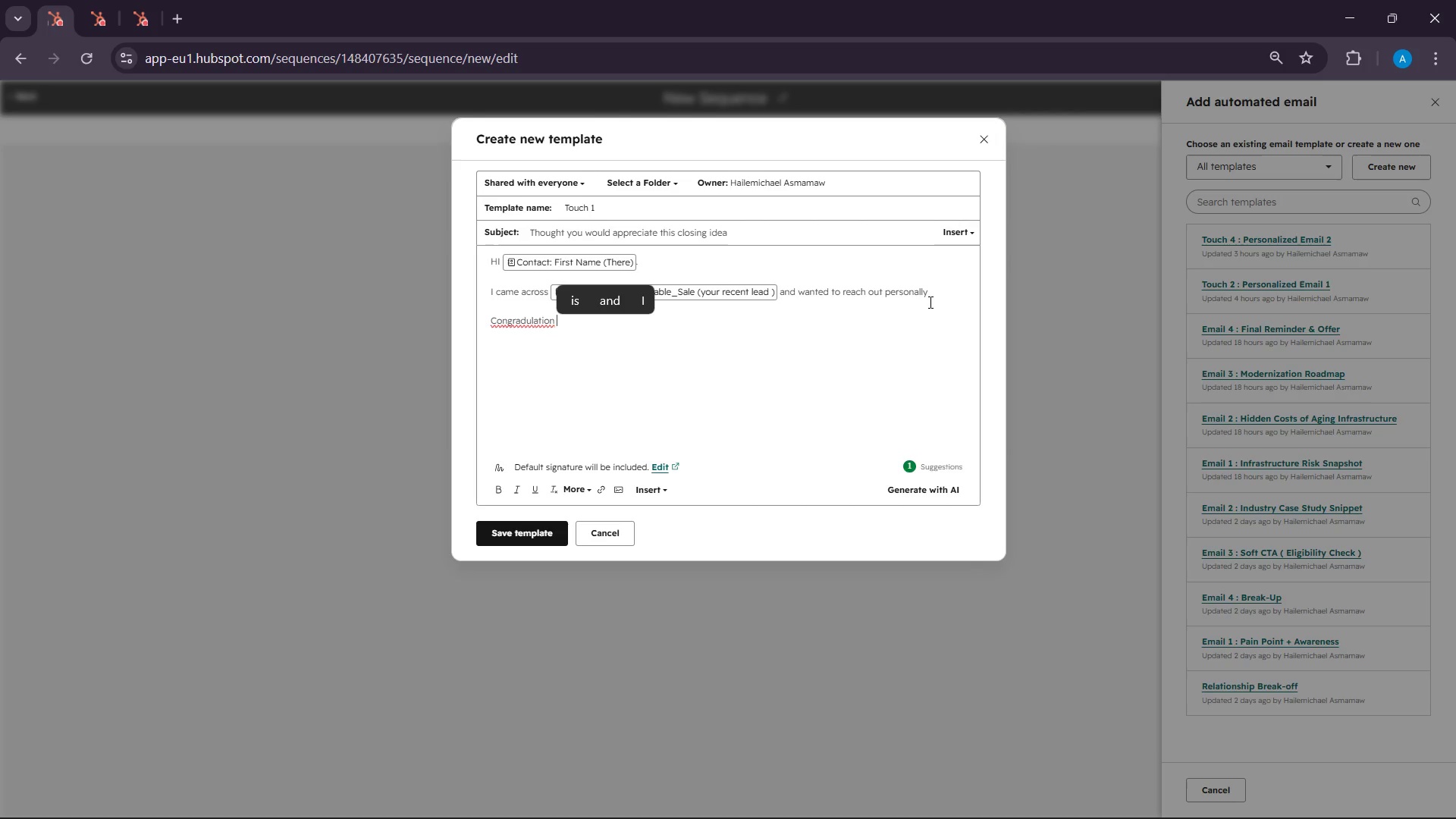 
wait(8.31)
 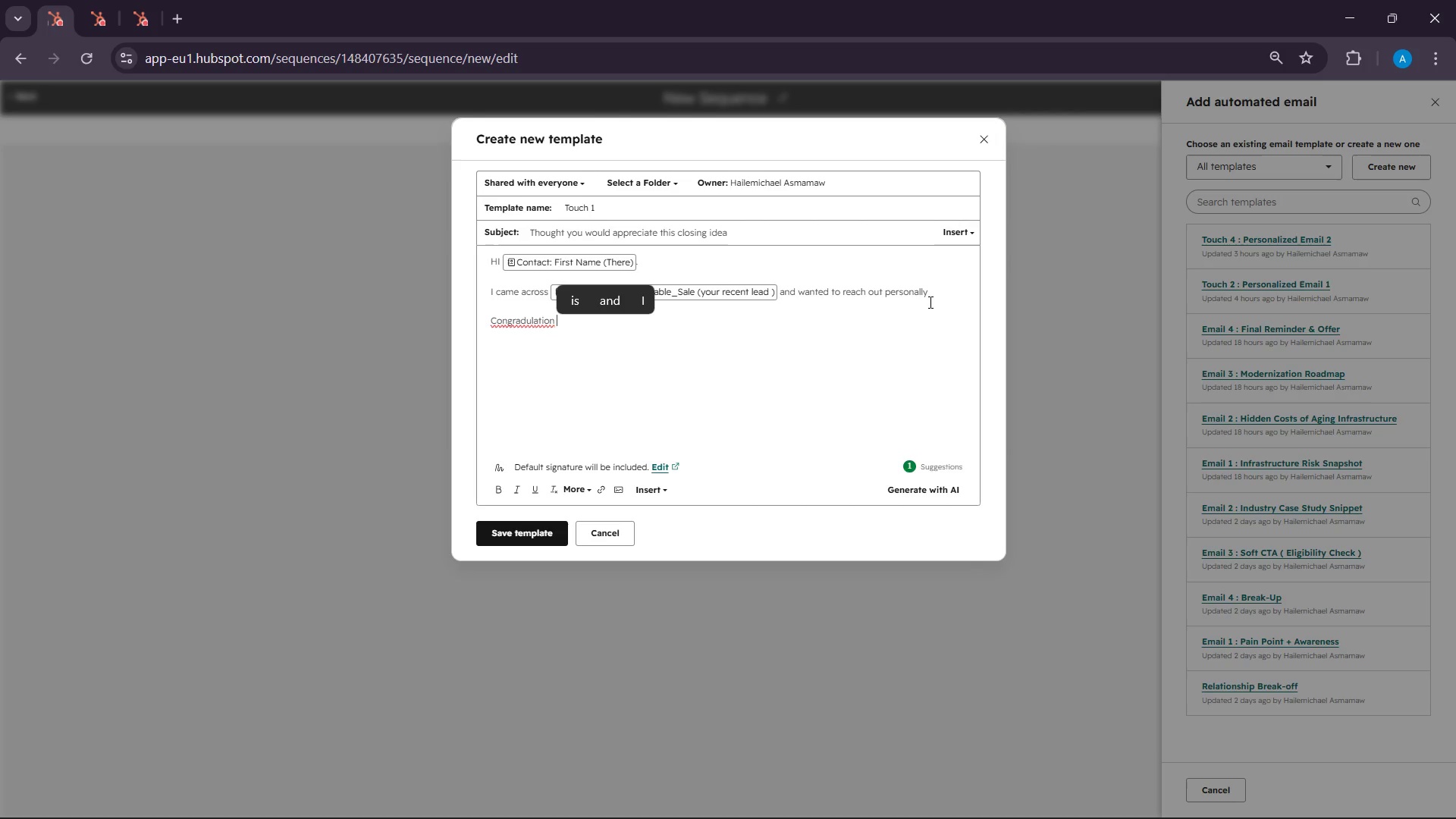 
left_click([526, 319])
 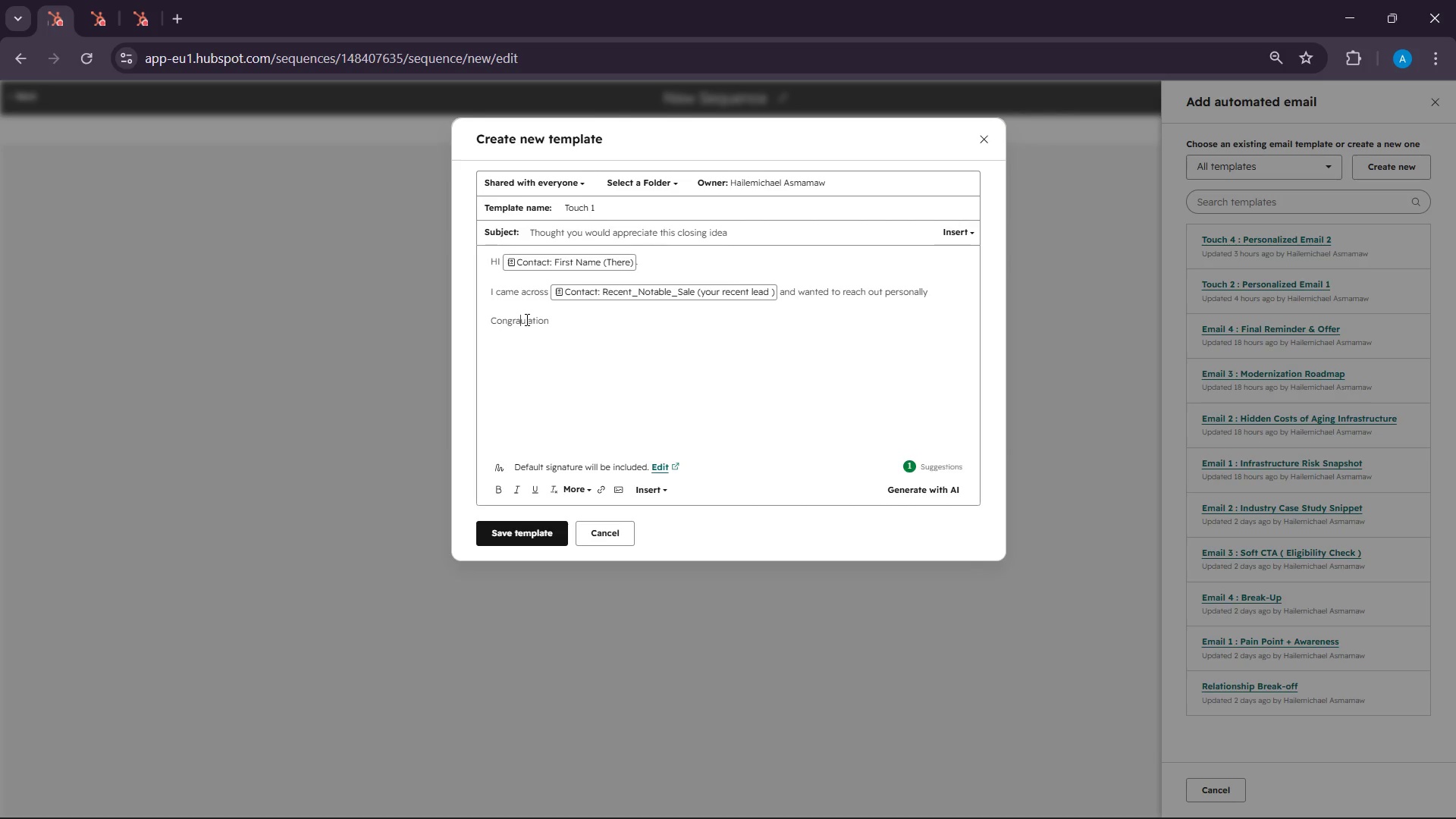 
key(Backspace)
 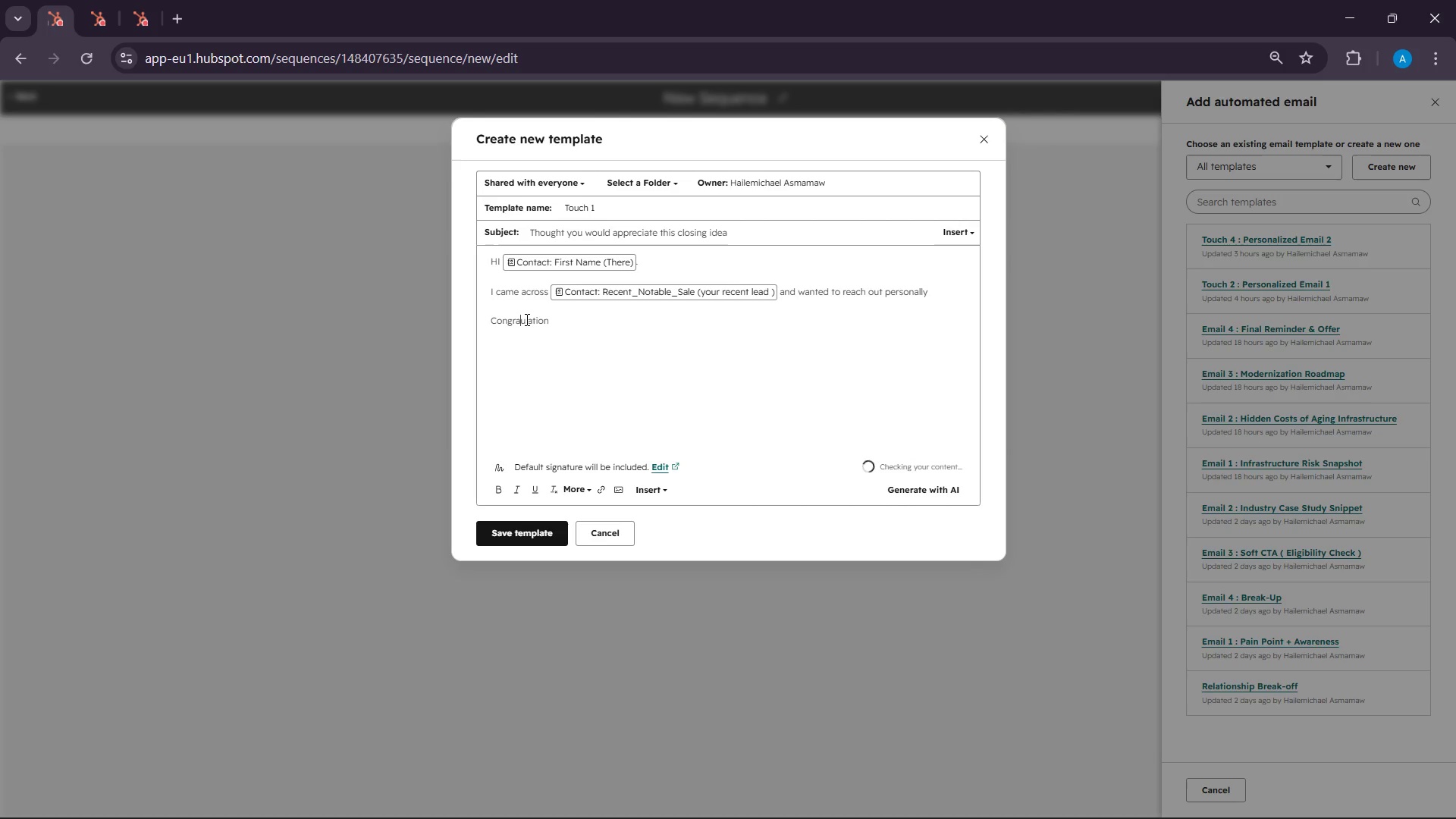 
key(T)
 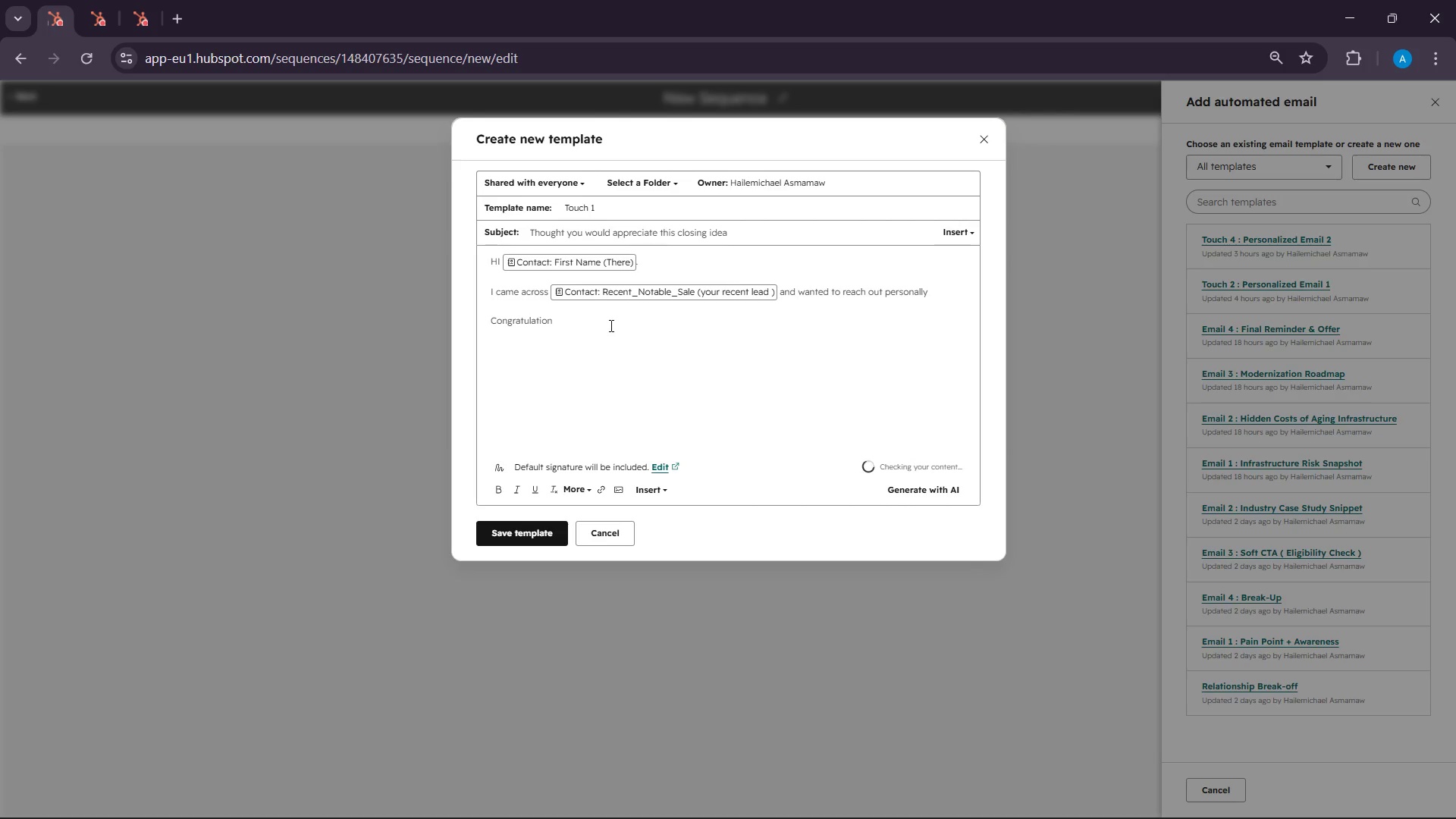 
left_click([610, 325])
 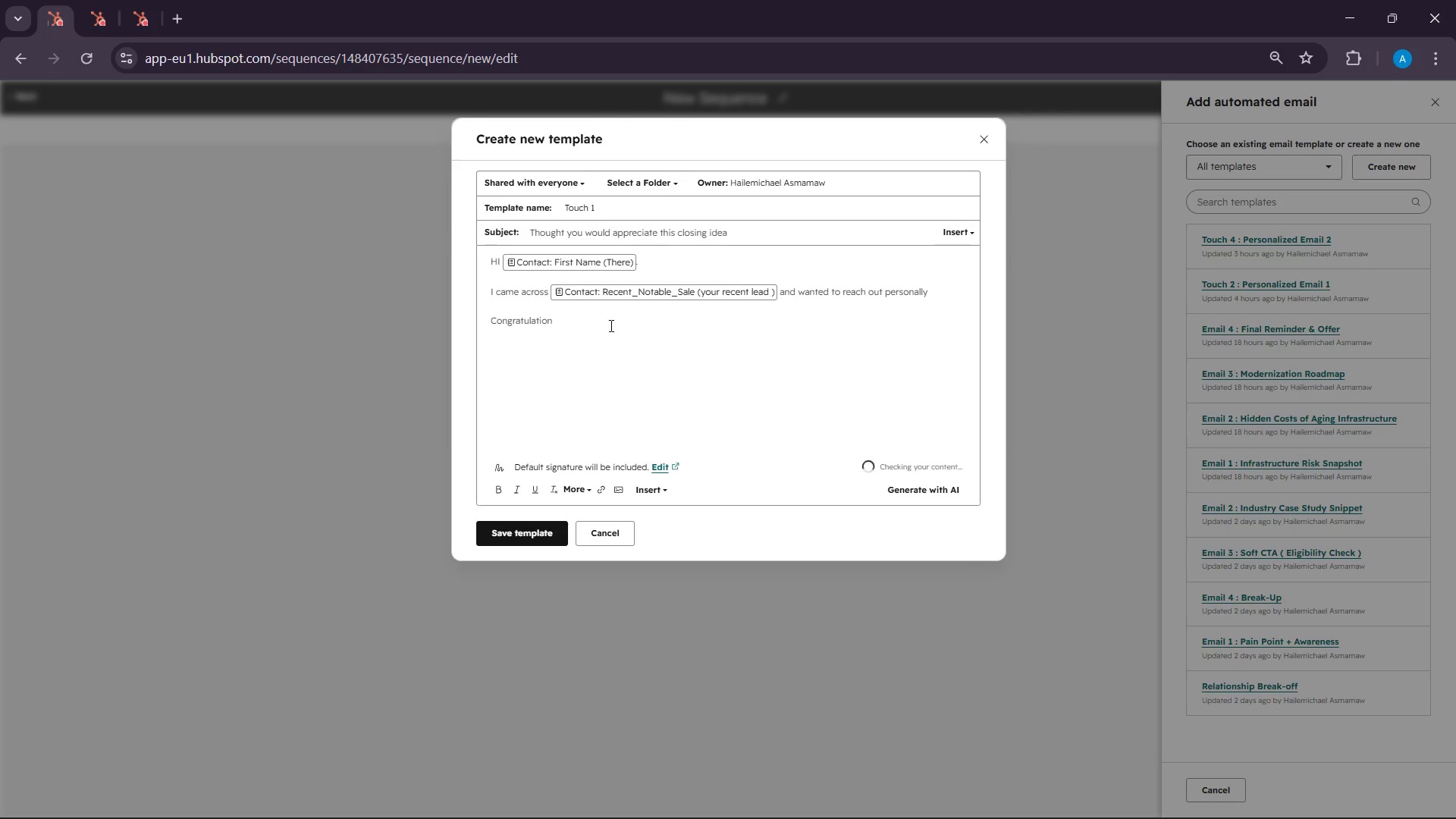 
type(on your )
 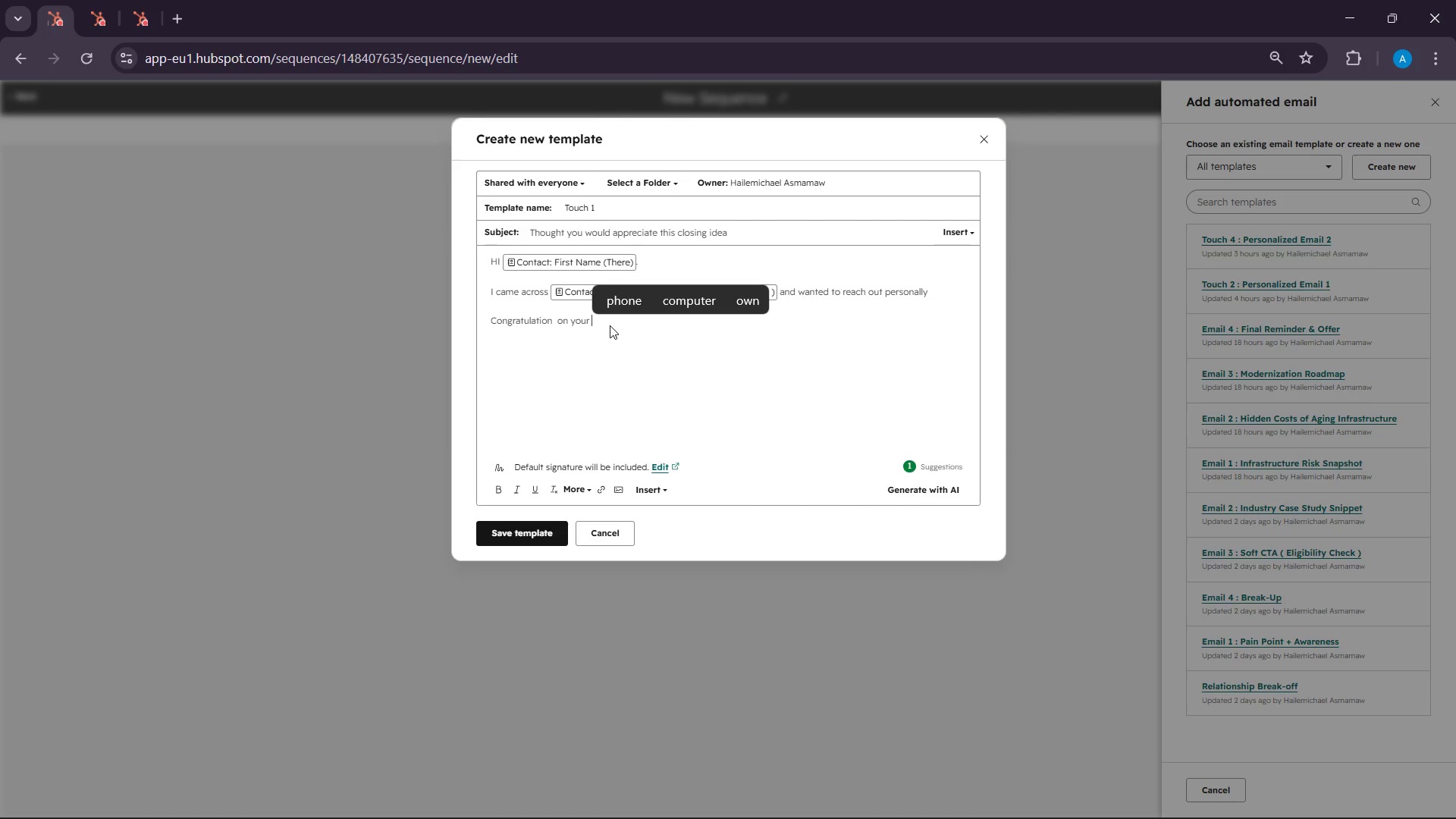 
wait(5.5)
 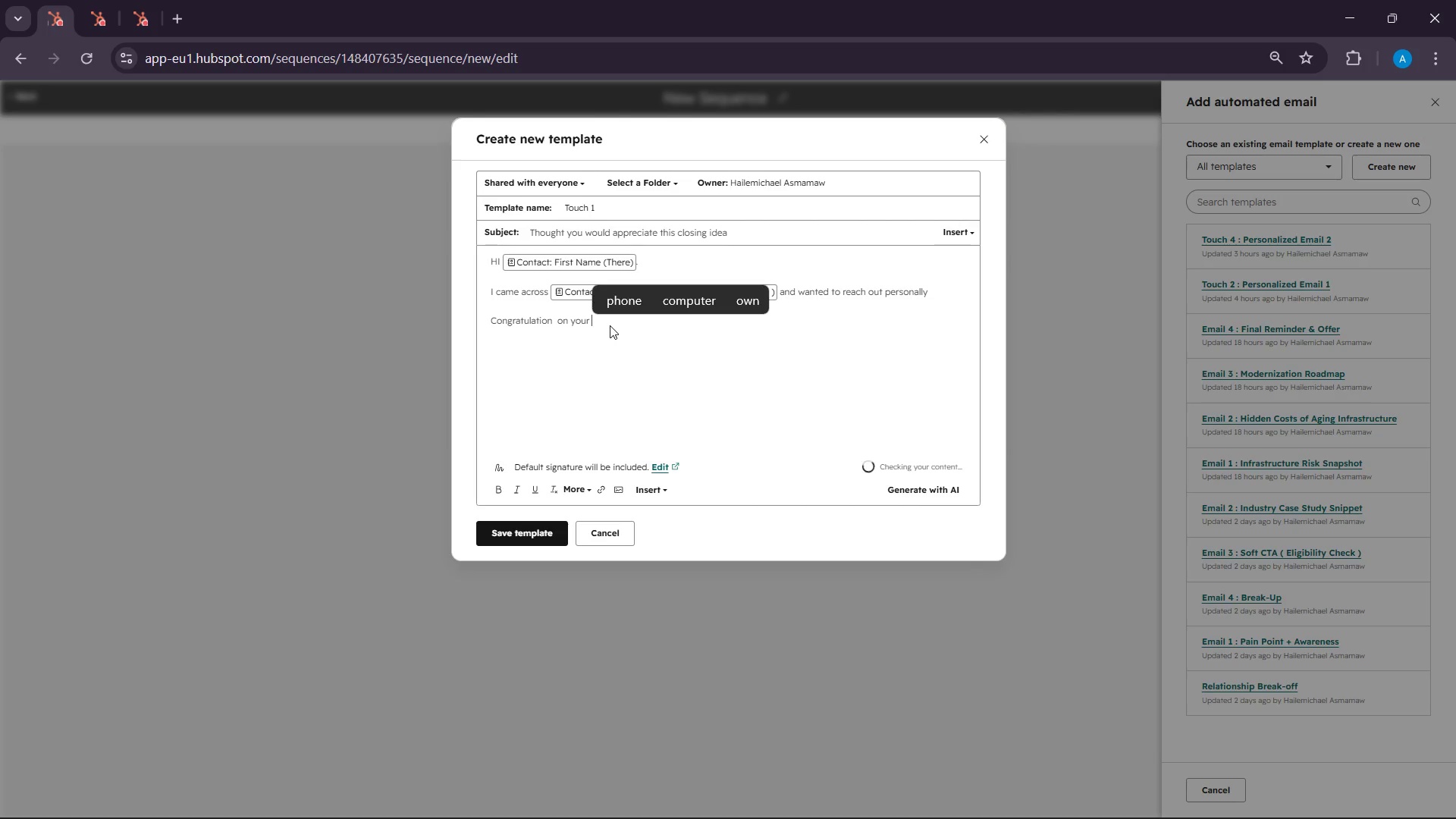 
key(Backspace)
key(Backspace)
key(Backspace)
key(Backspace)
key(Backspace)
type(the momun)
 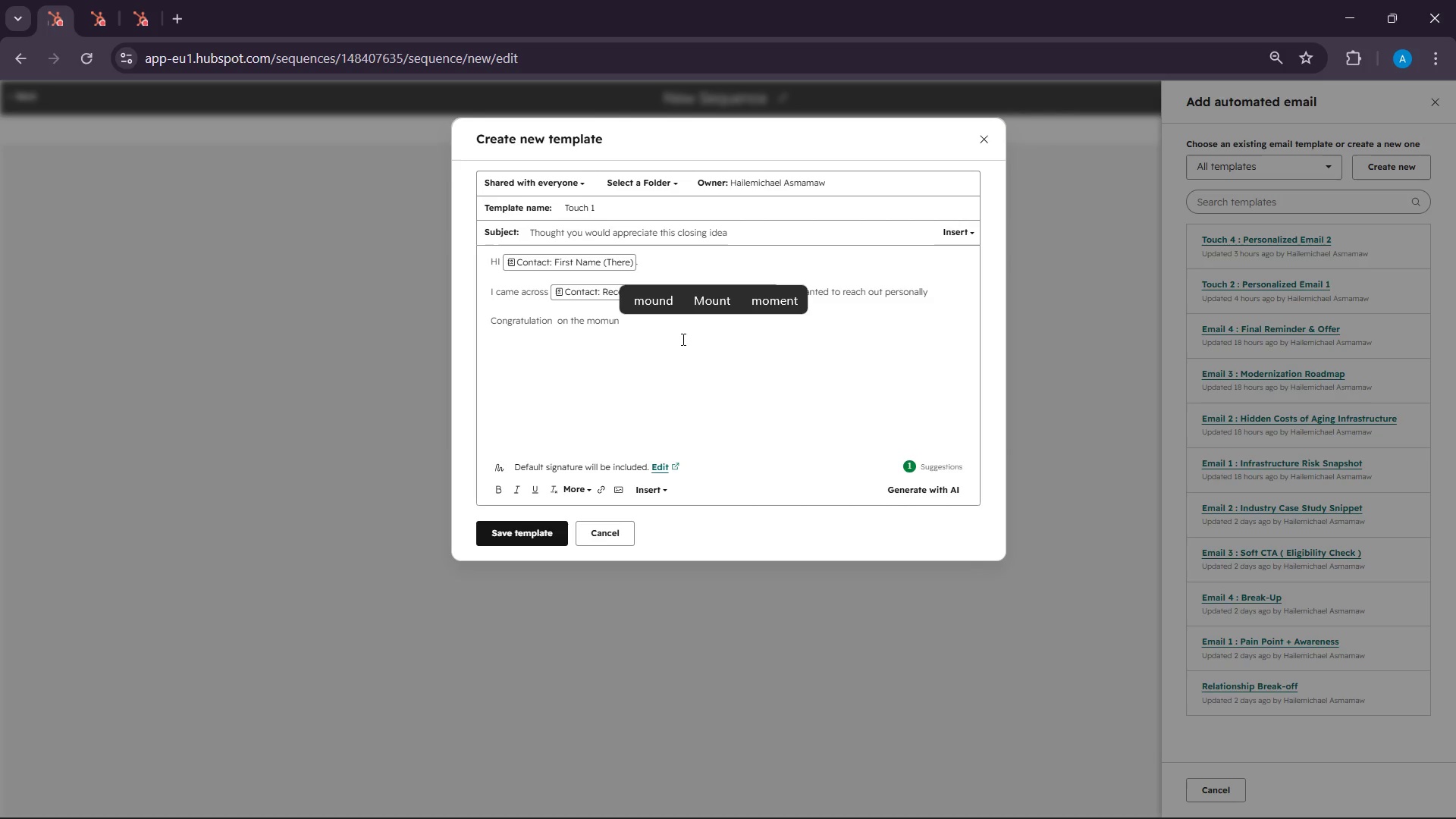 
wait(6.17)
 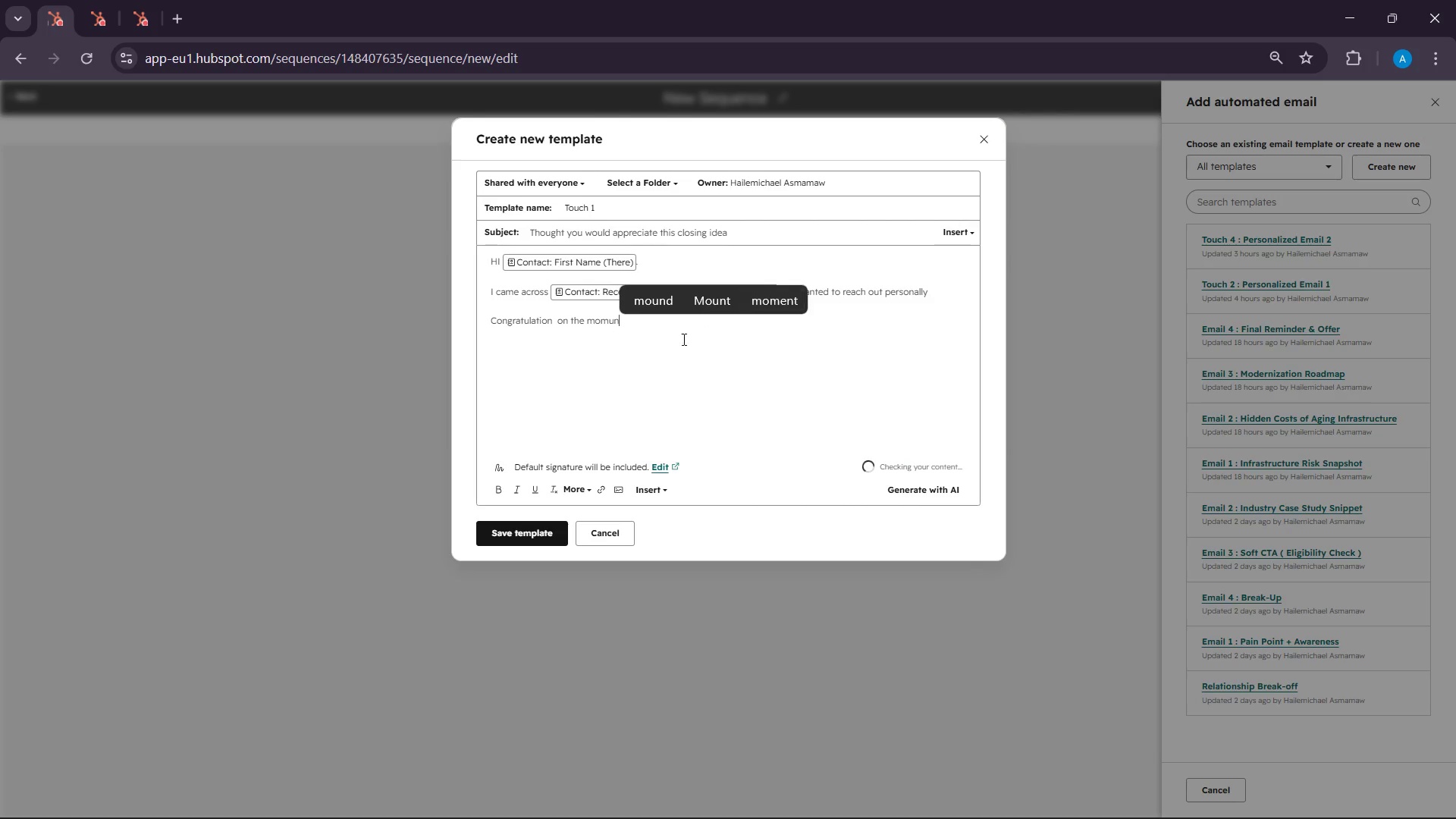 
key(Backspace)
key(Backspace)
type(entum your team at )
 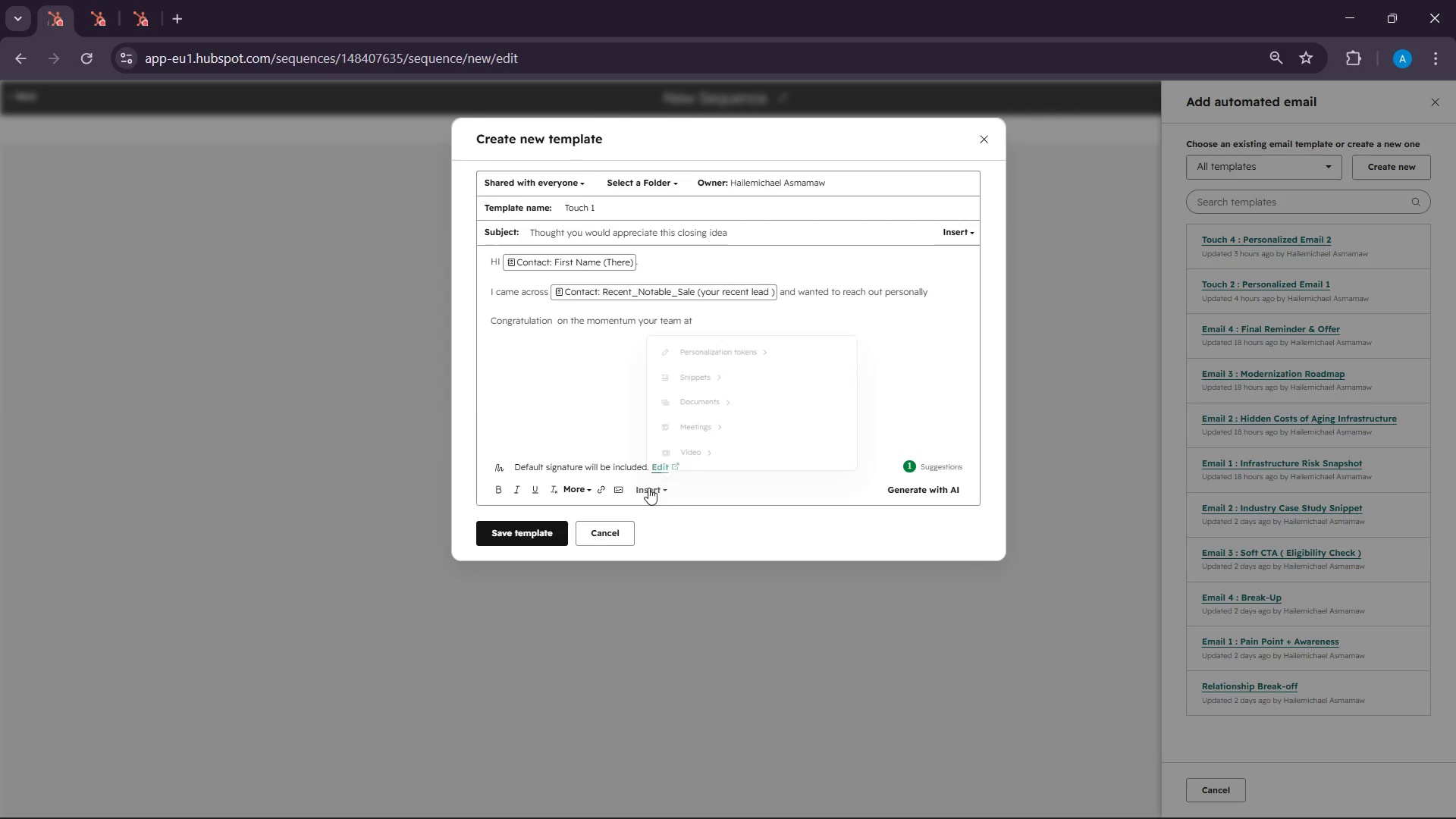 
left_click([701, 331])
 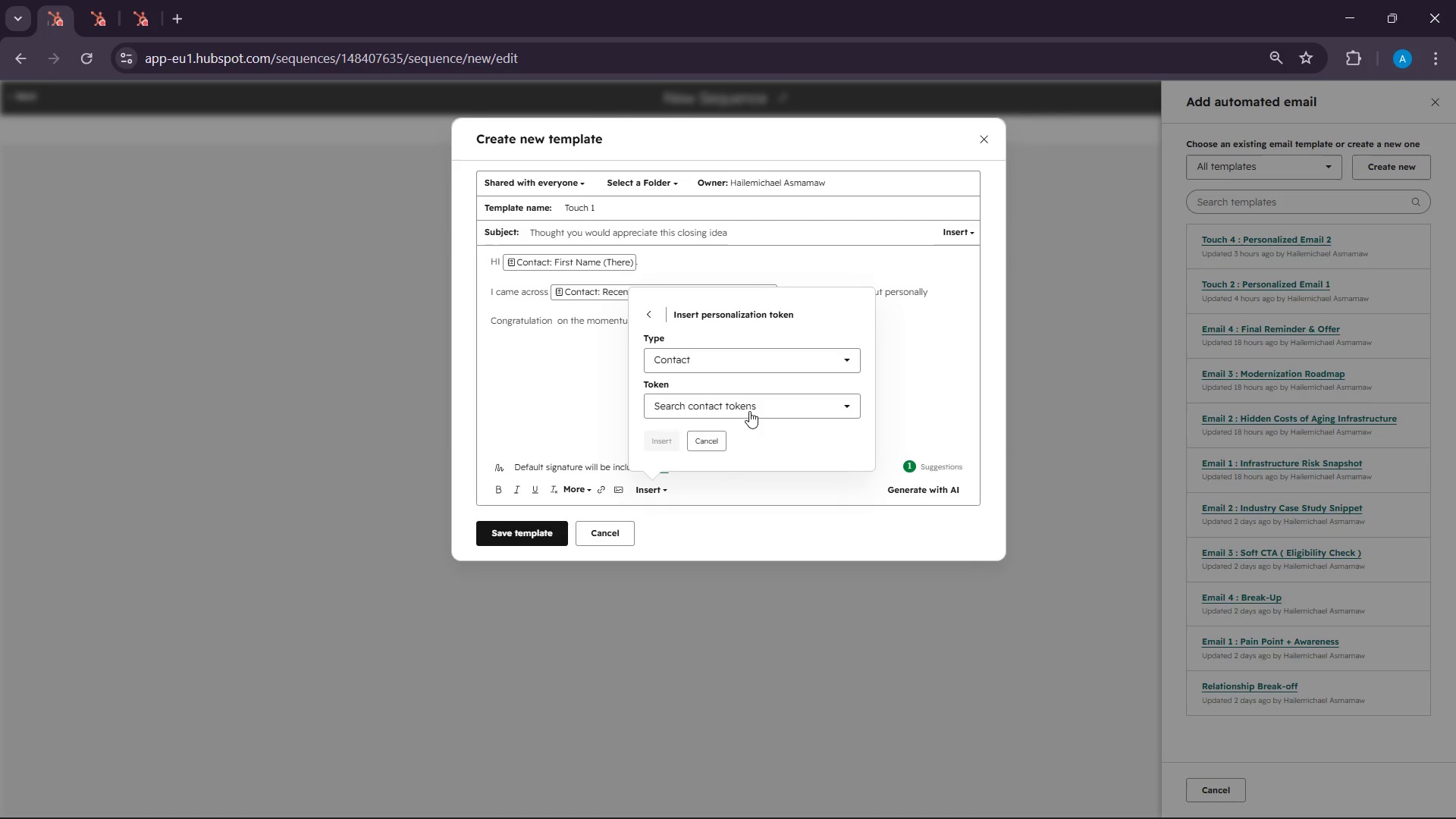 
left_click([748, 410])
 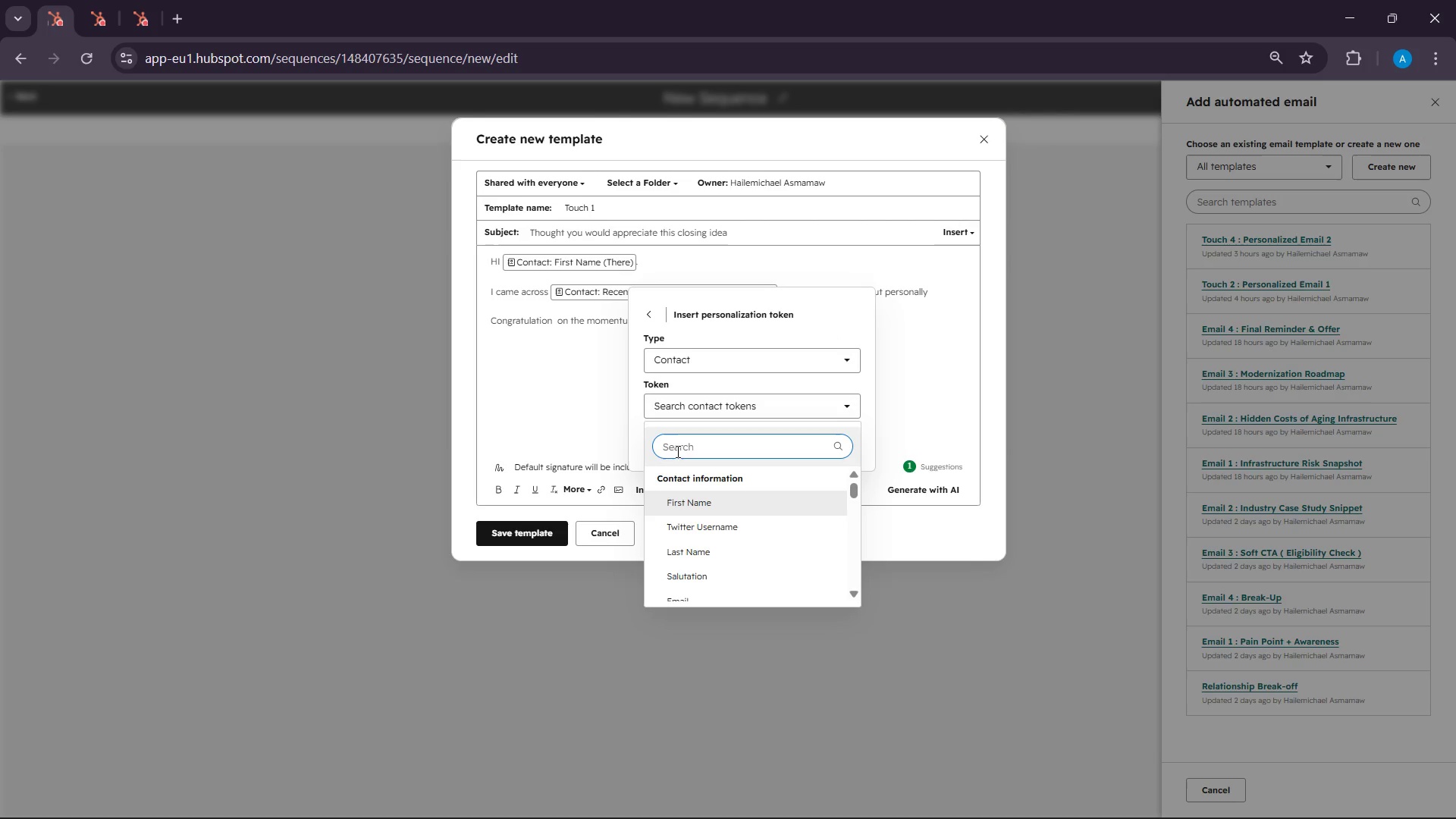 
type(agen)
 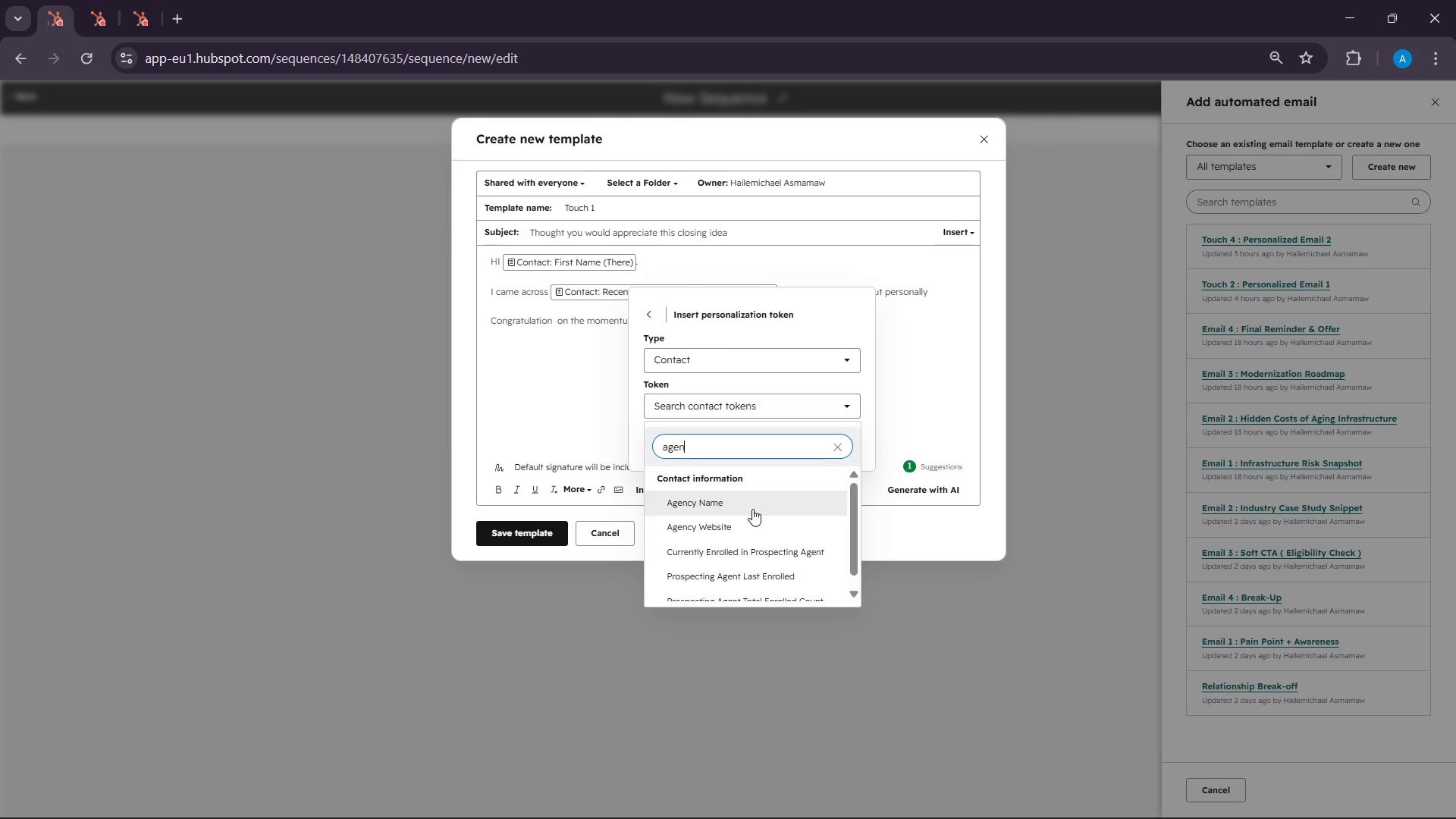 
left_click([752, 509])
 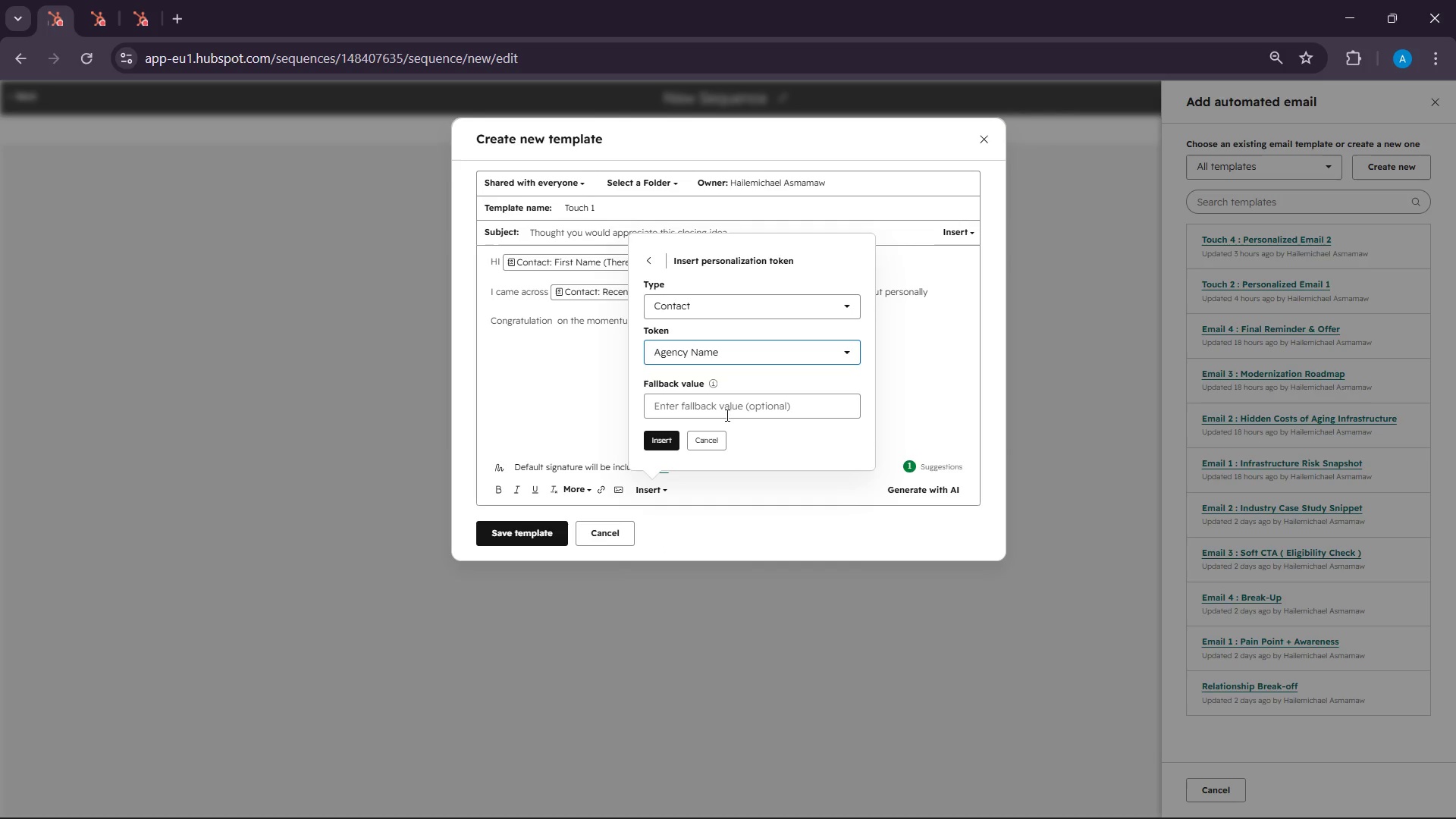 
left_click([726, 413])
 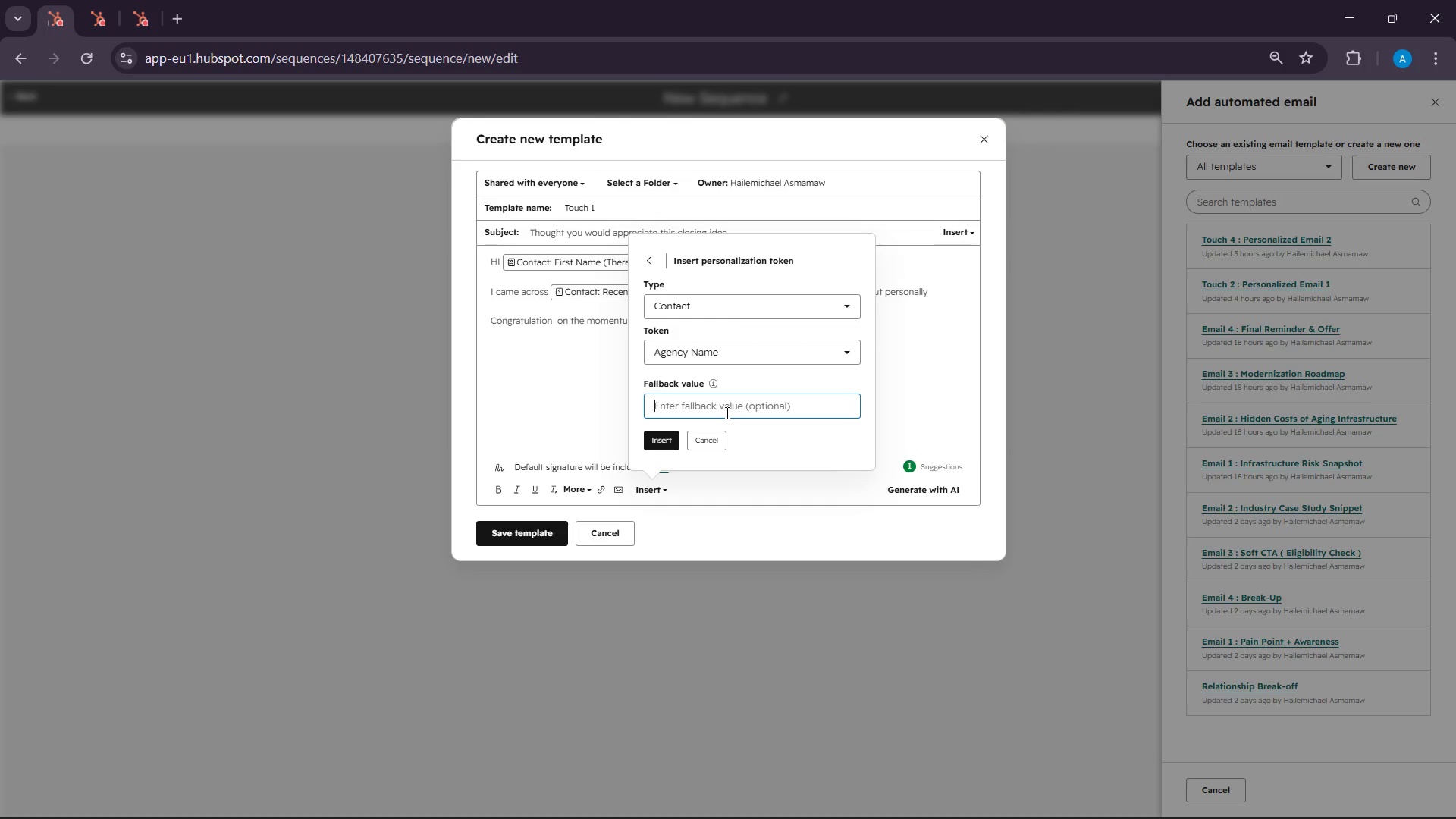 
wait(32.7)
 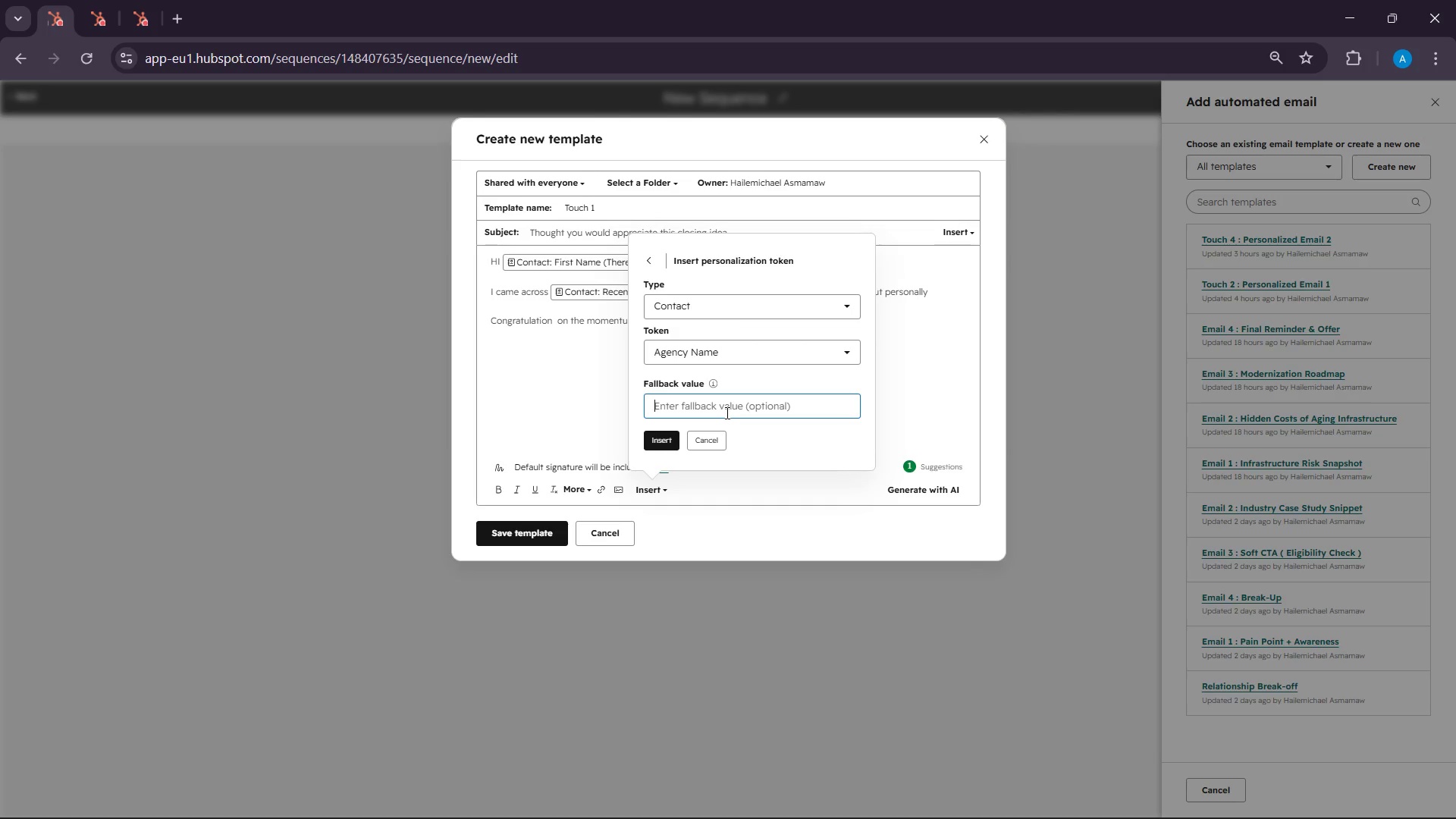 
type(your company)
 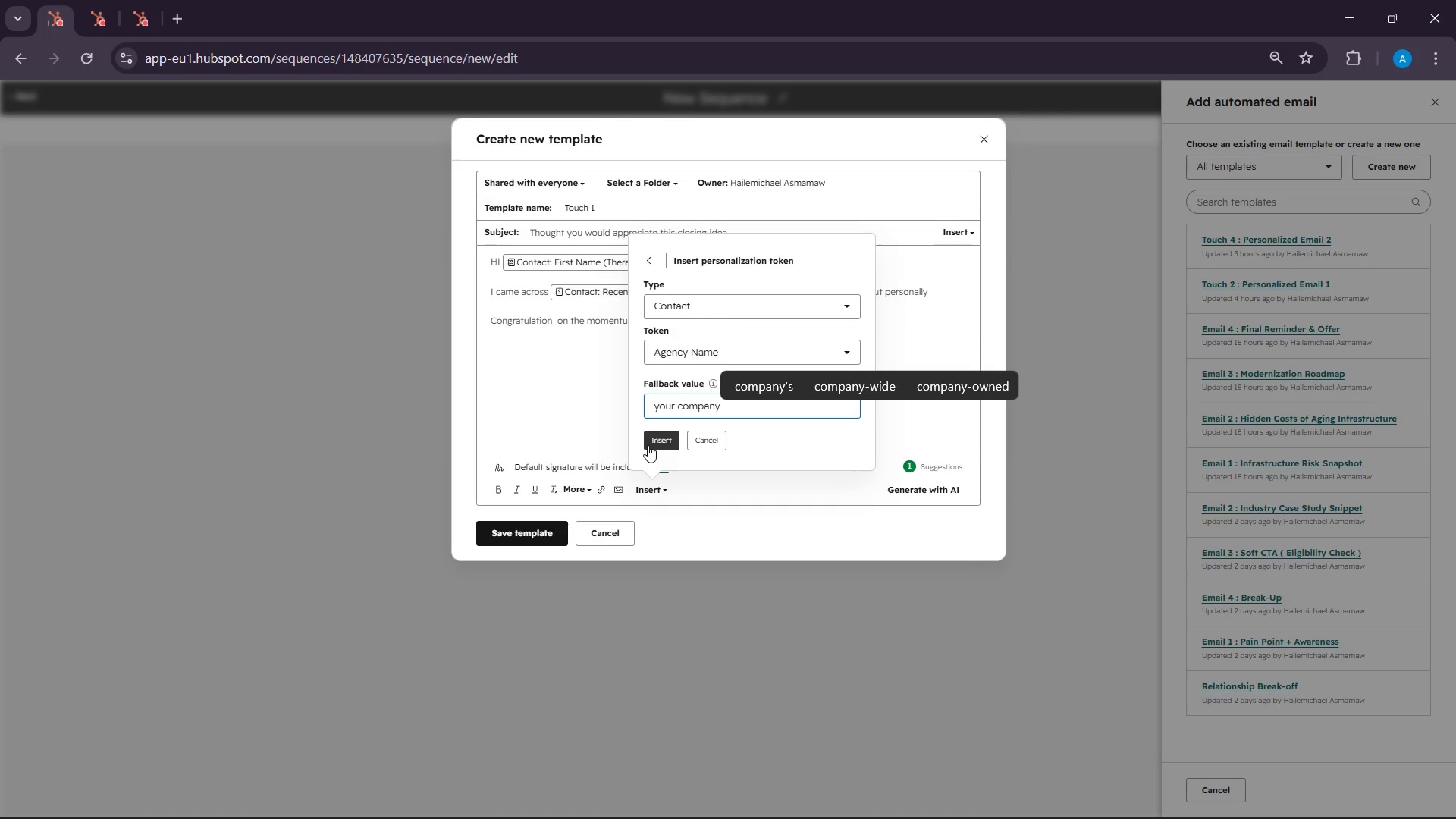 
left_click([648, 445])
 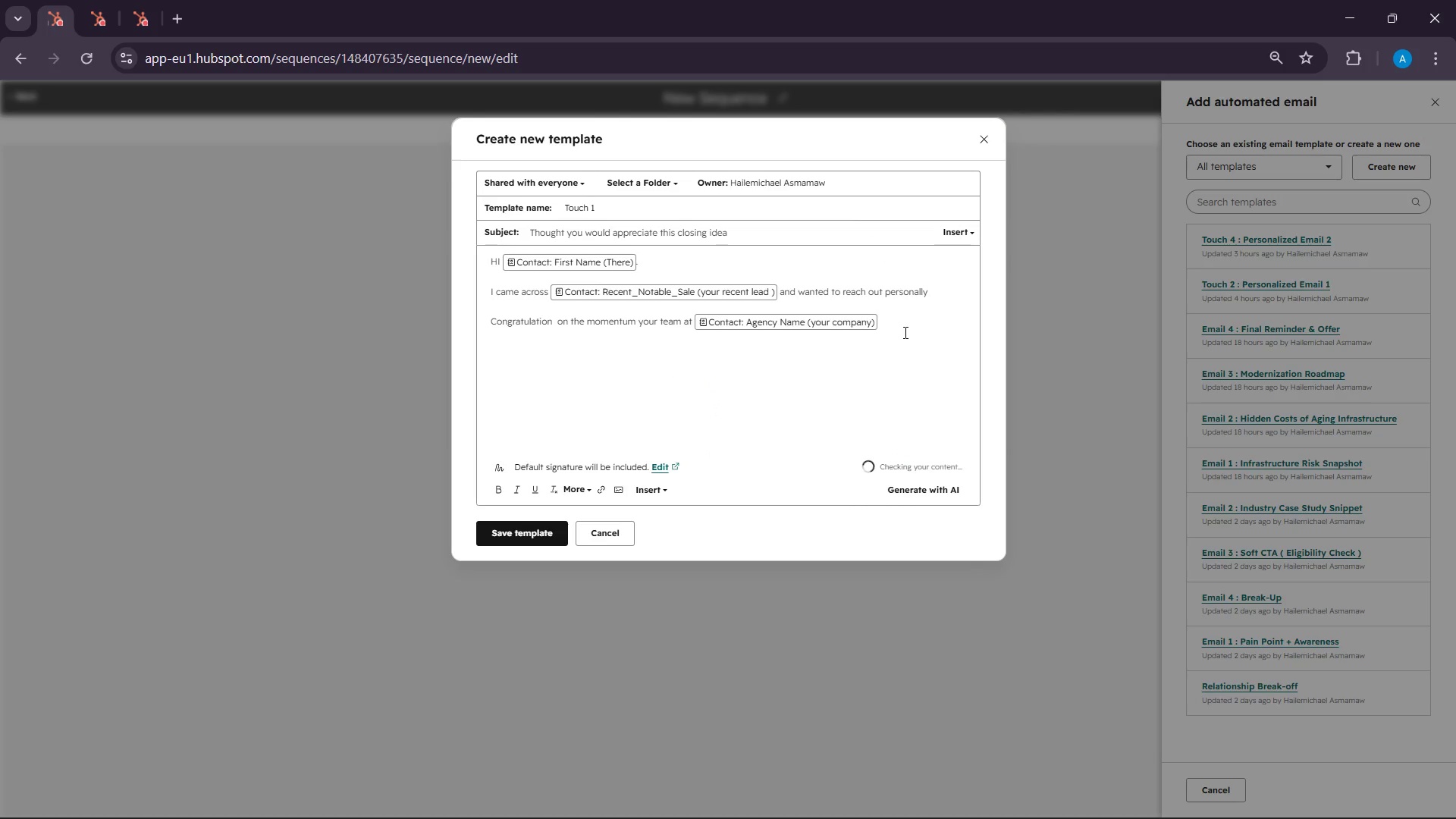 
left_click([904, 332])
 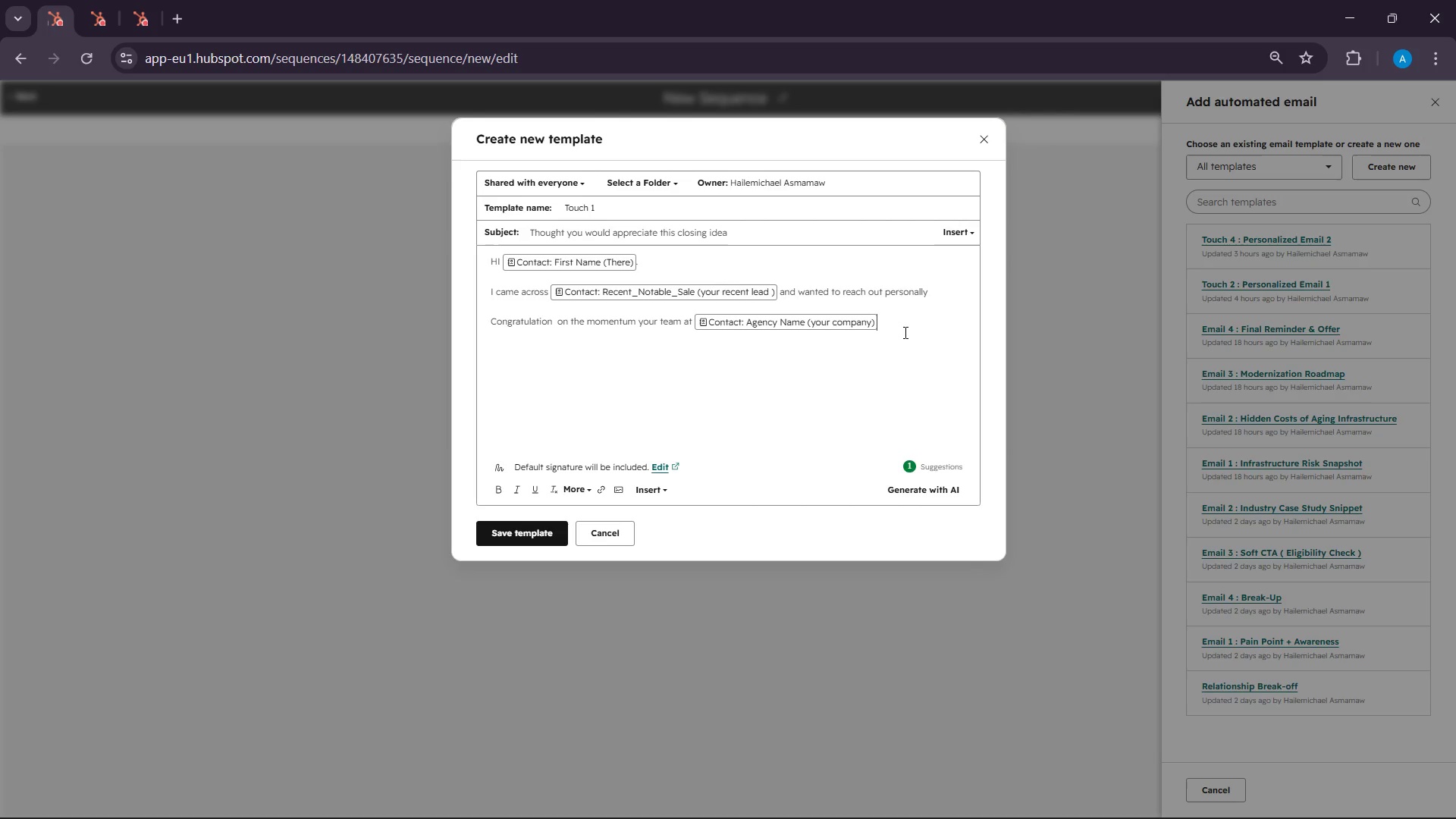 
type( is building )
key(Backspace)
type(.)
 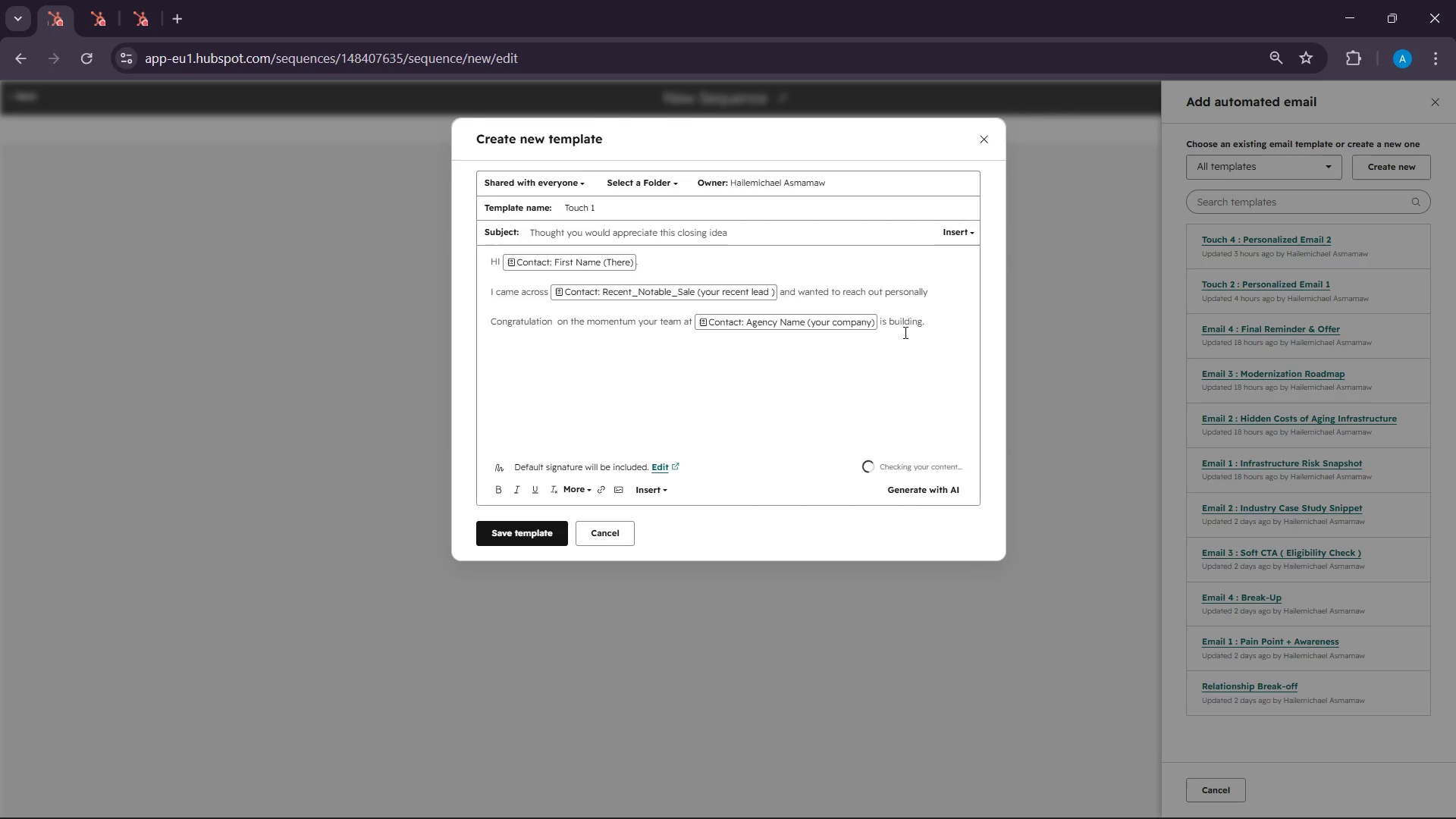 
key(Enter)
 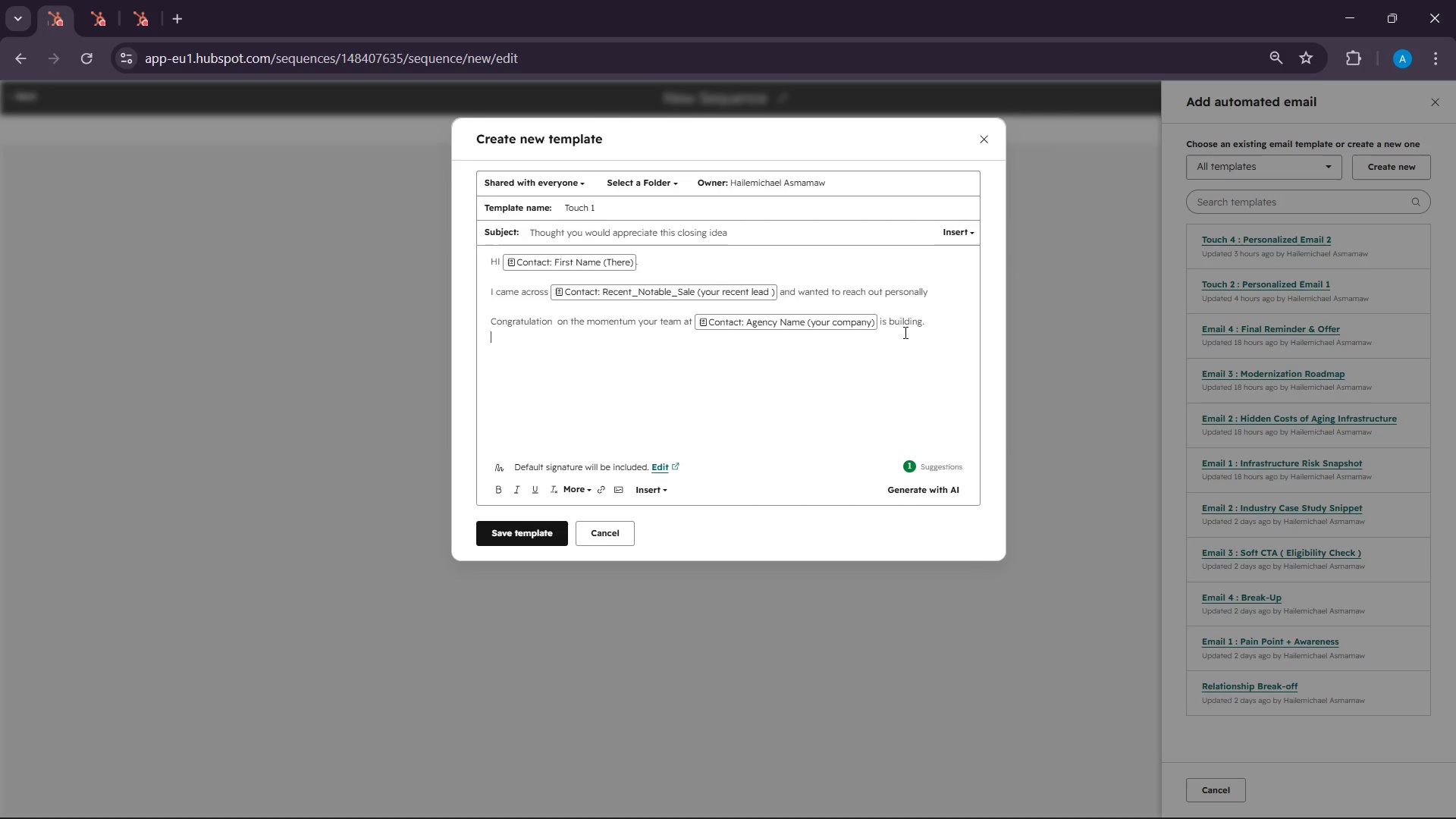 
key(Enter)
 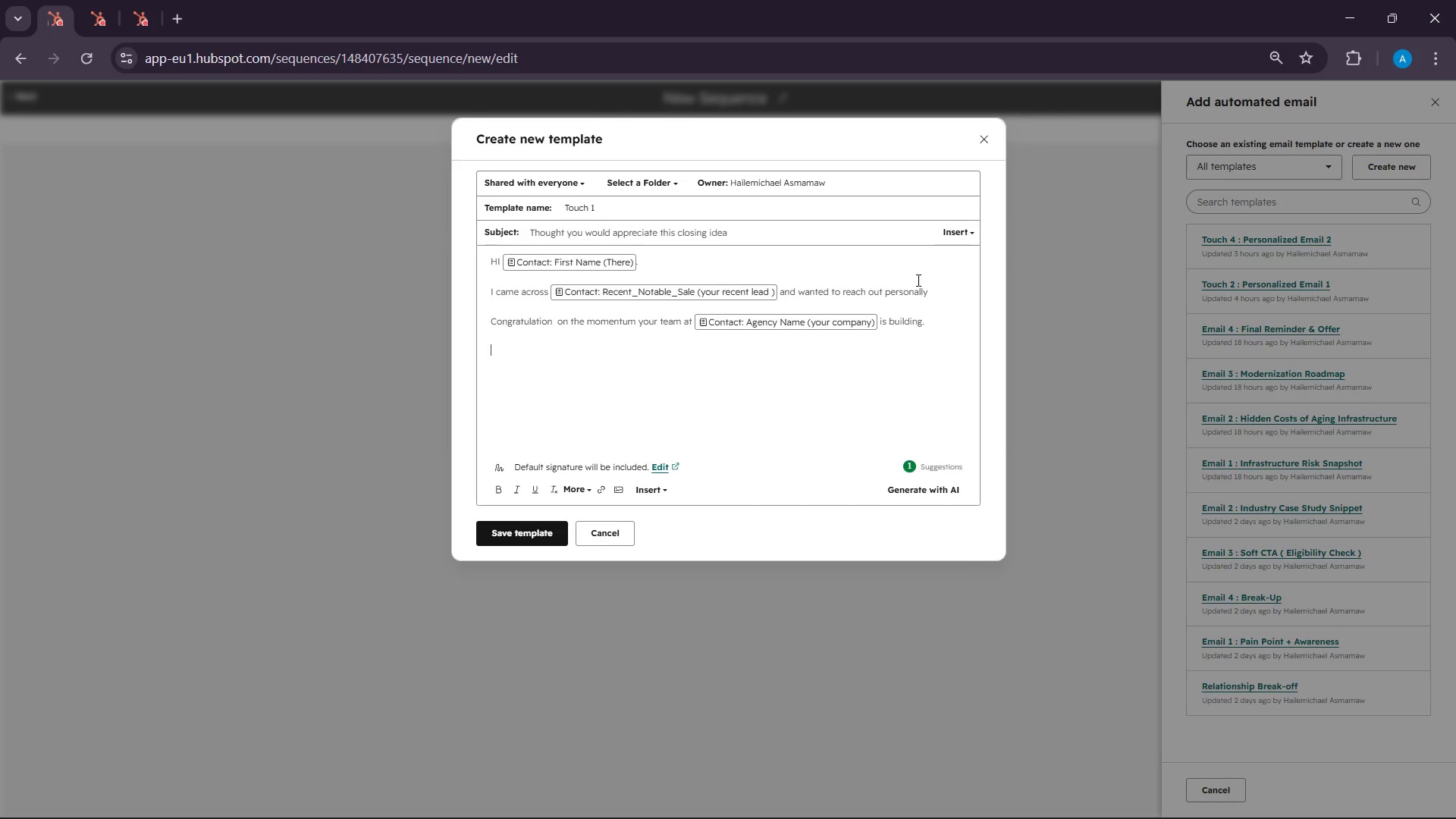 
left_click([883, 306])
 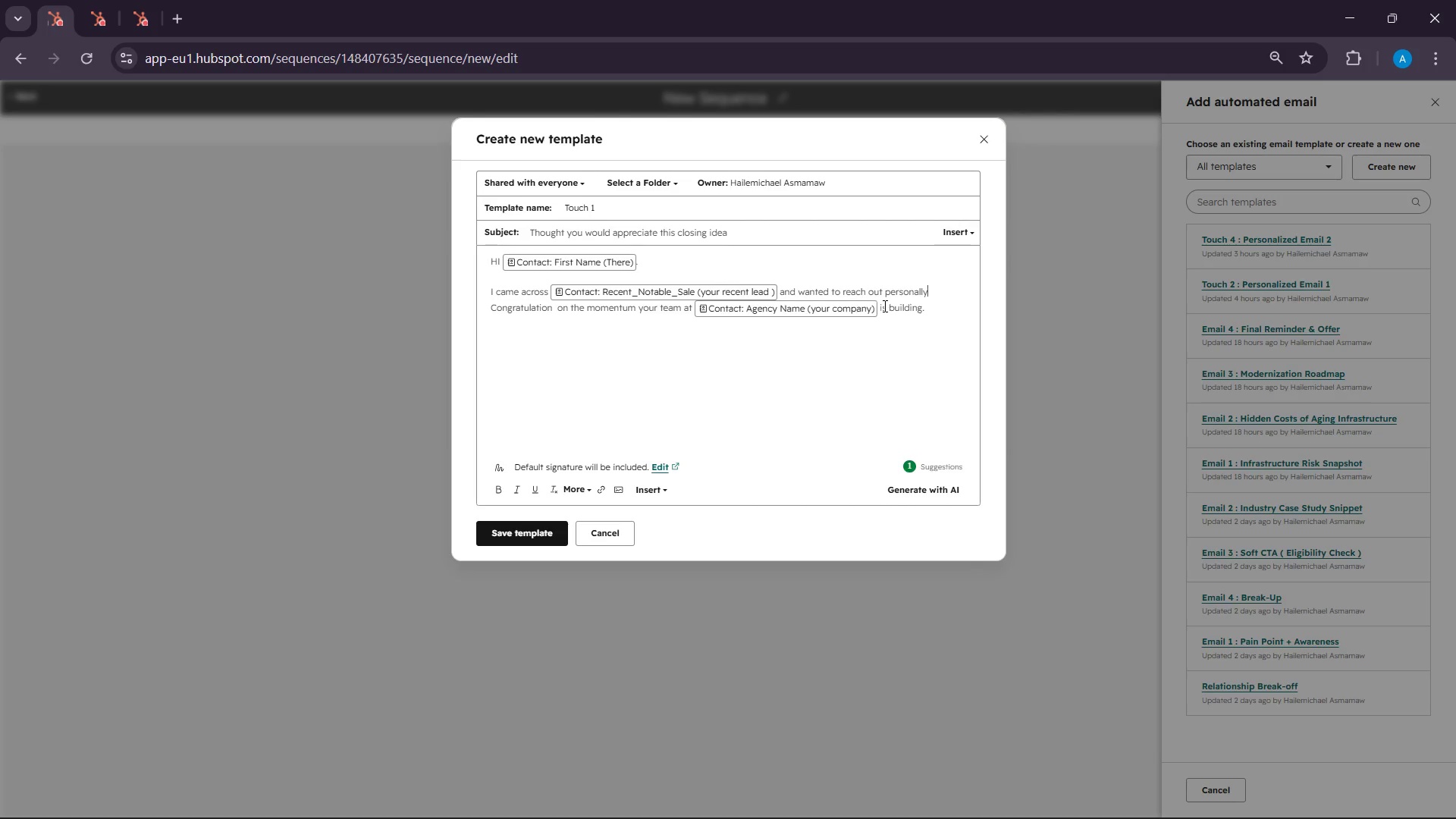 
key(Backspace)
 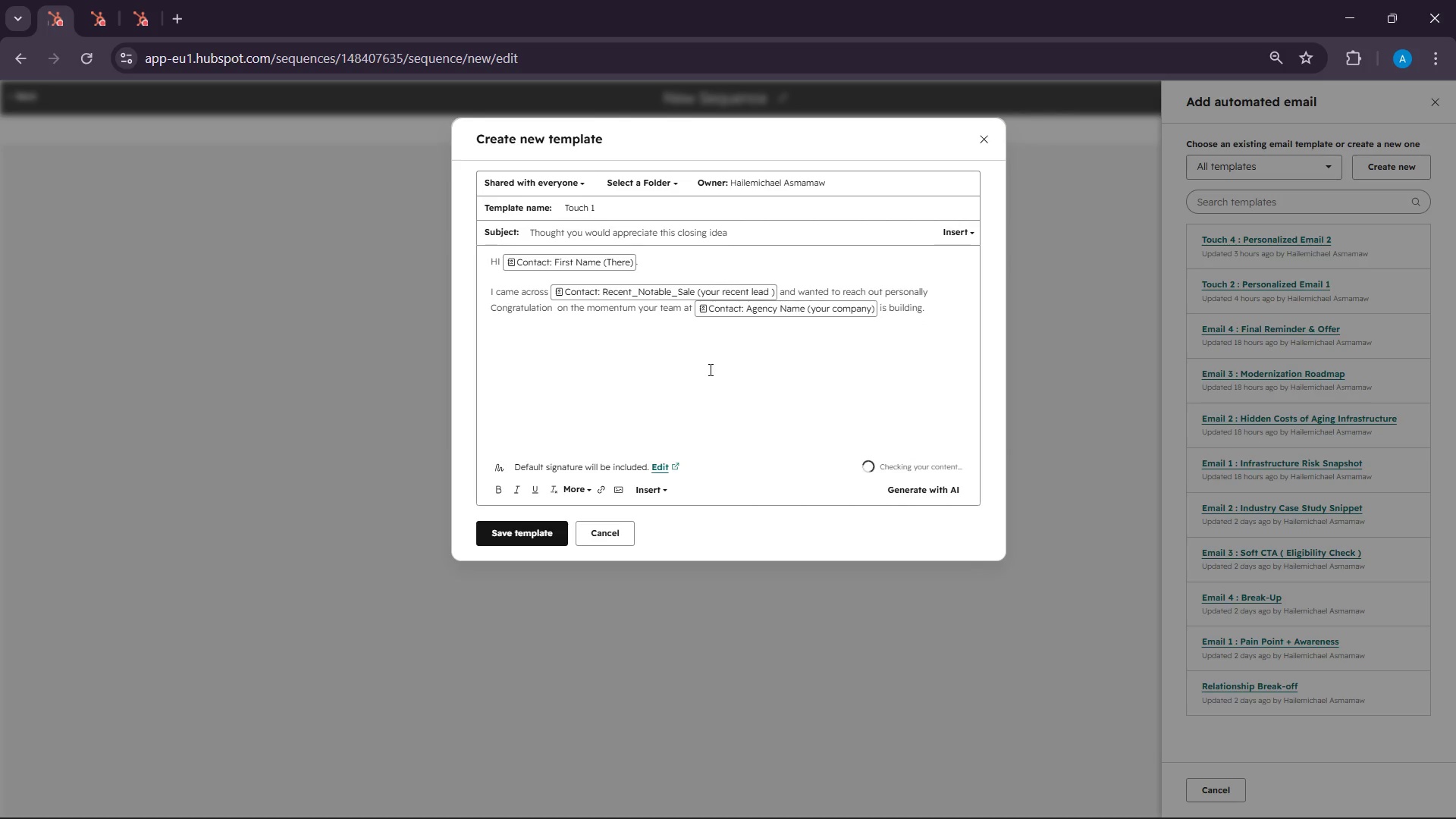 
left_click([709, 369])
 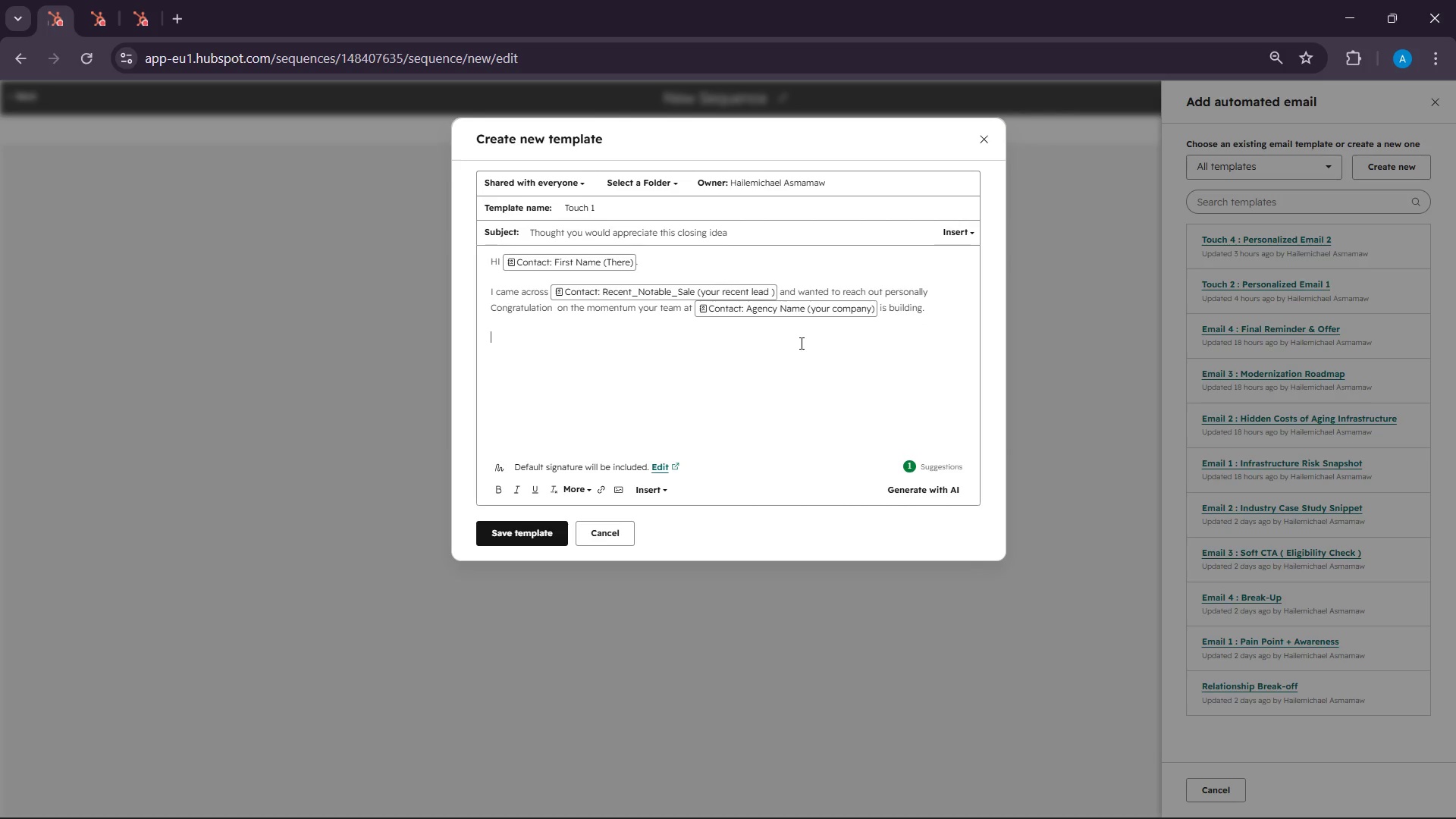 
type(I am the founder )
 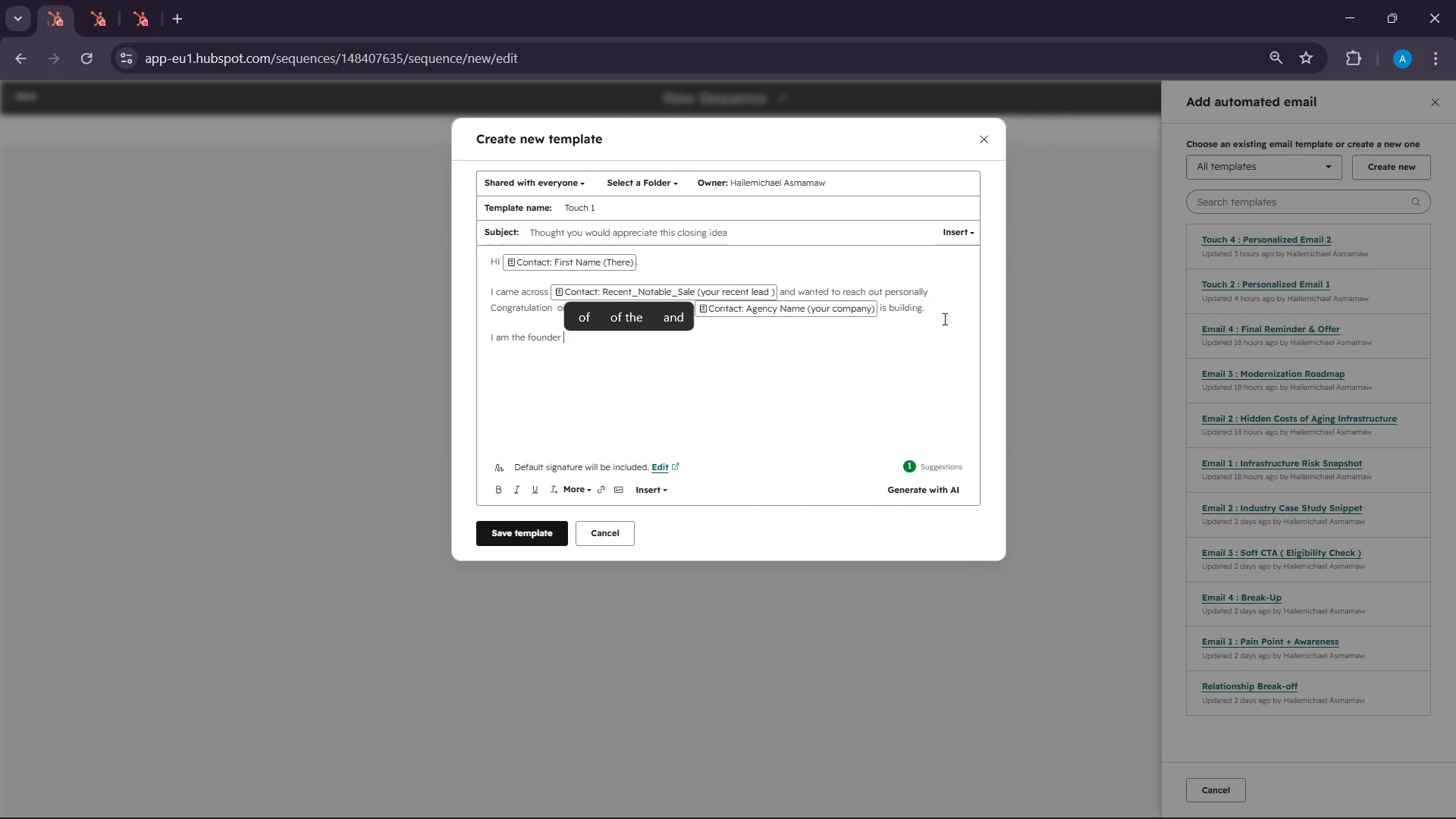 
double_click([943, 318])
 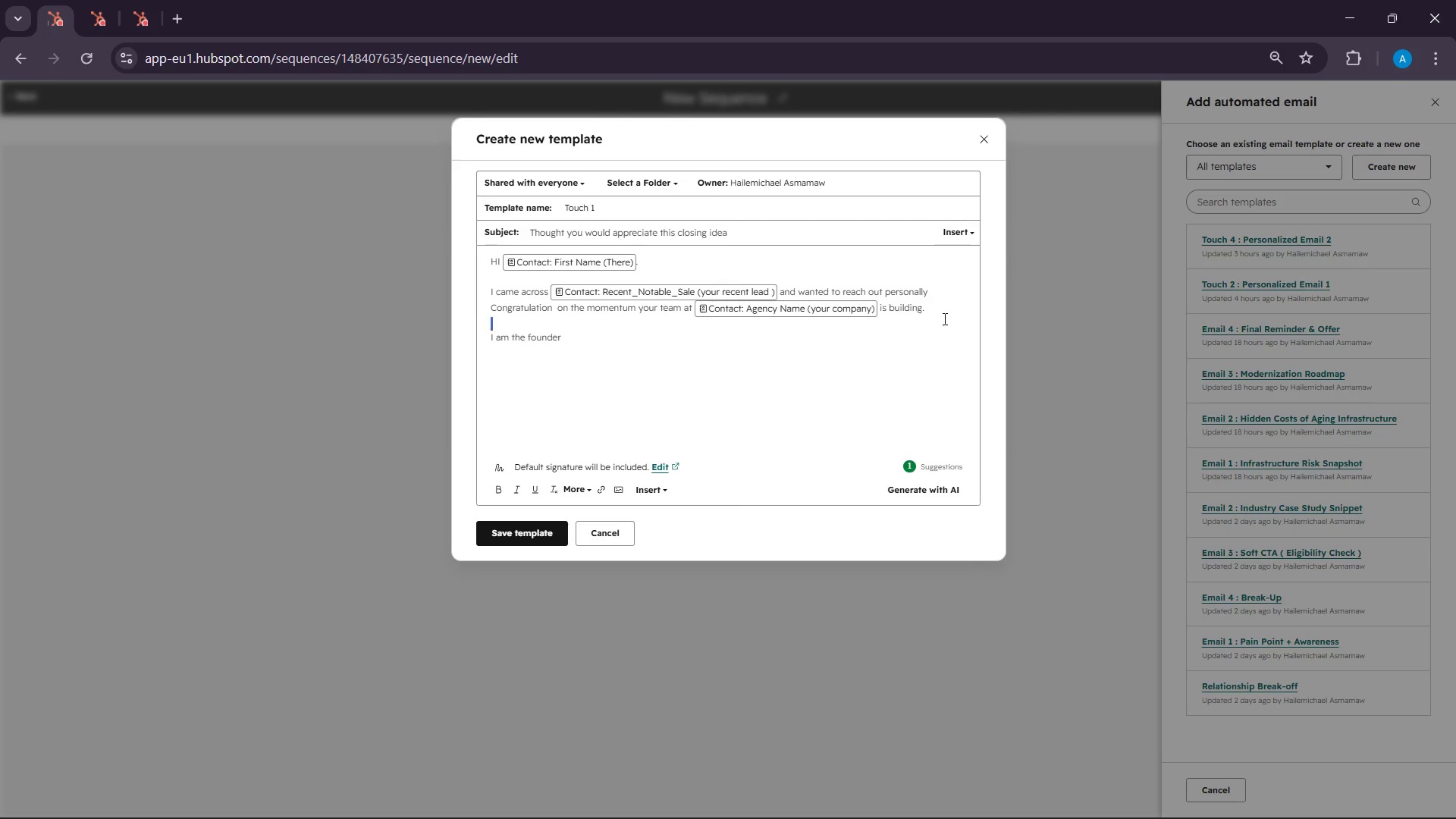 
triple_click([943, 318])
 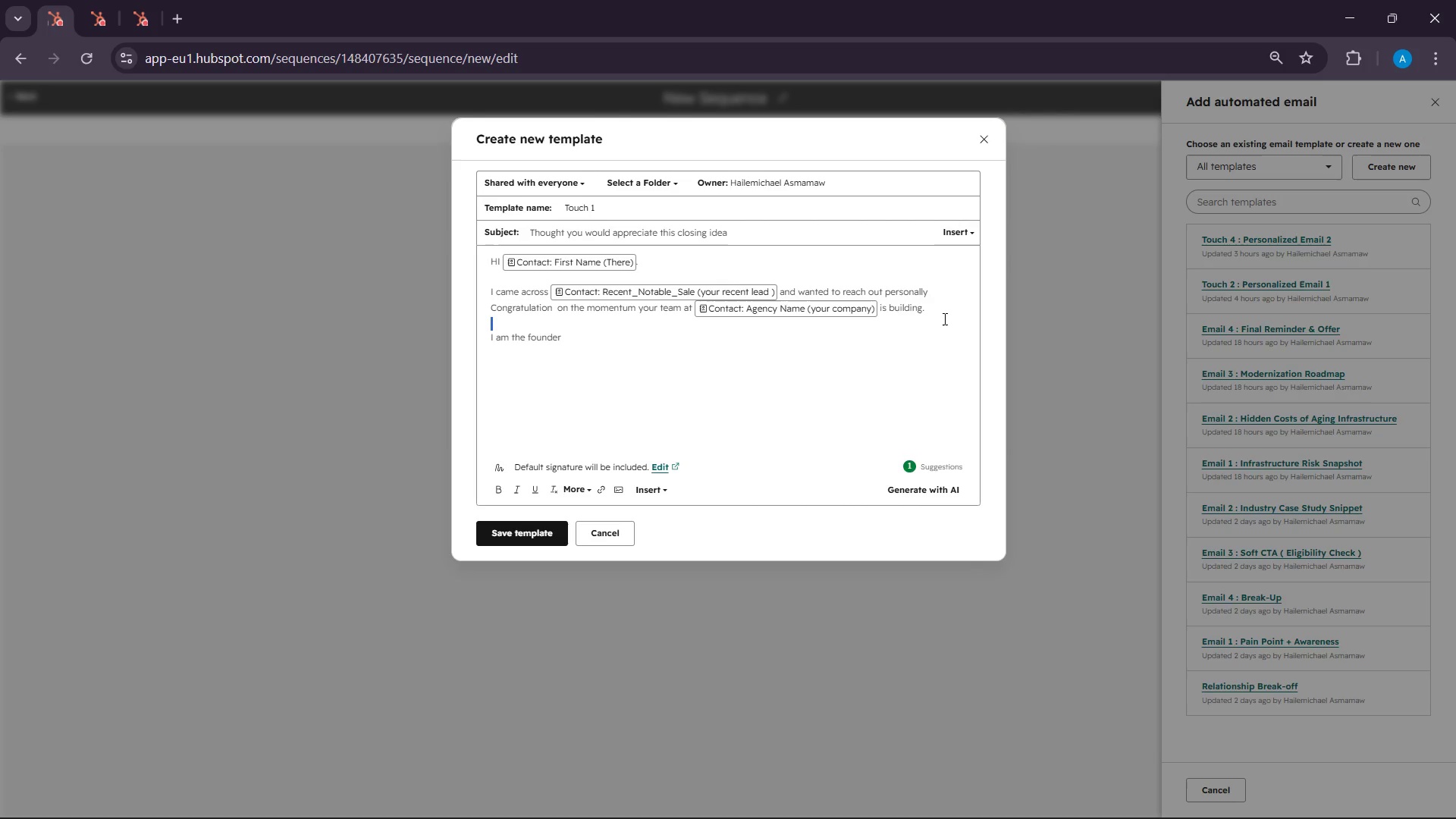 
triple_click([943, 318])
 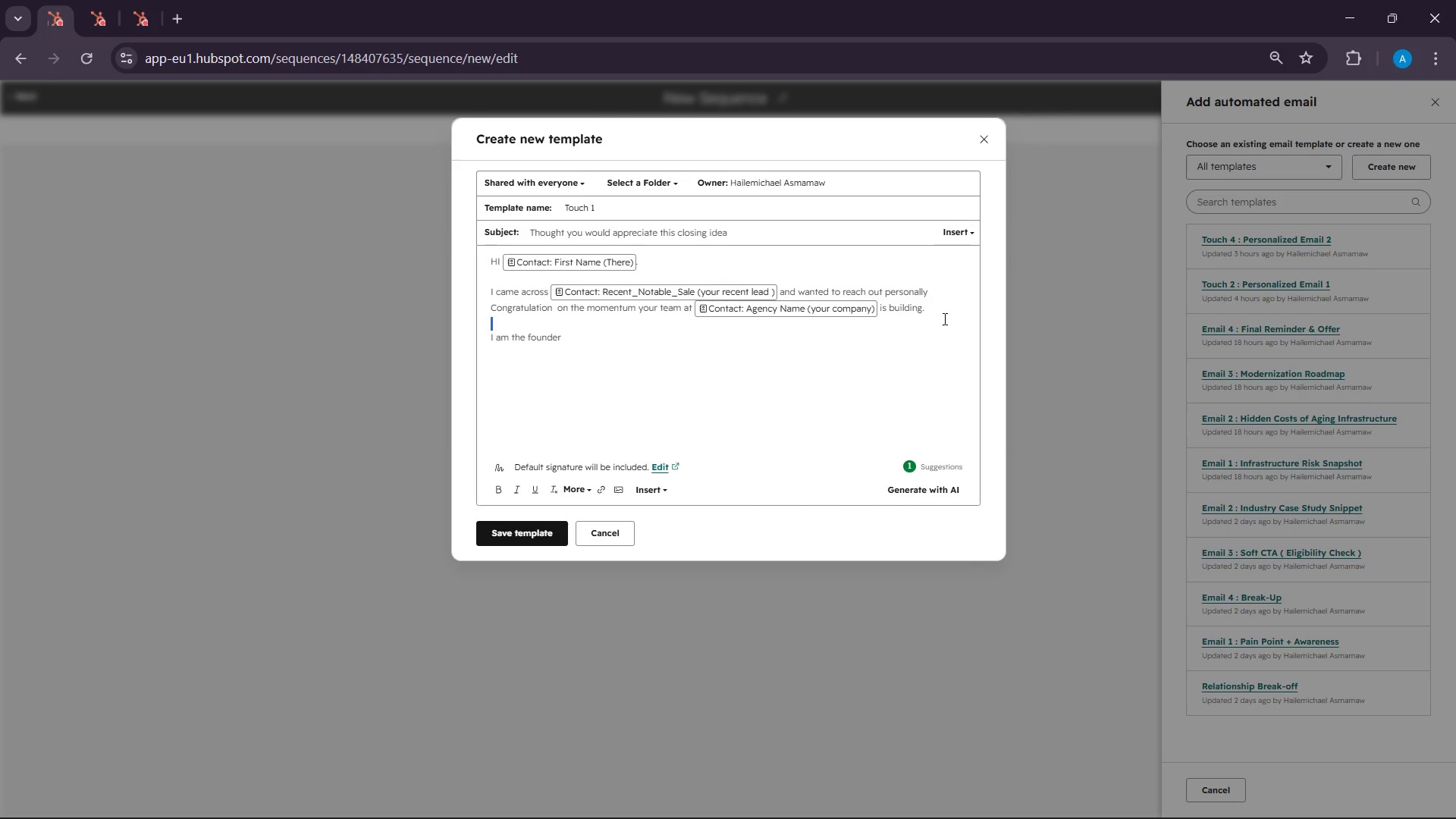 
left_click([943, 318])
 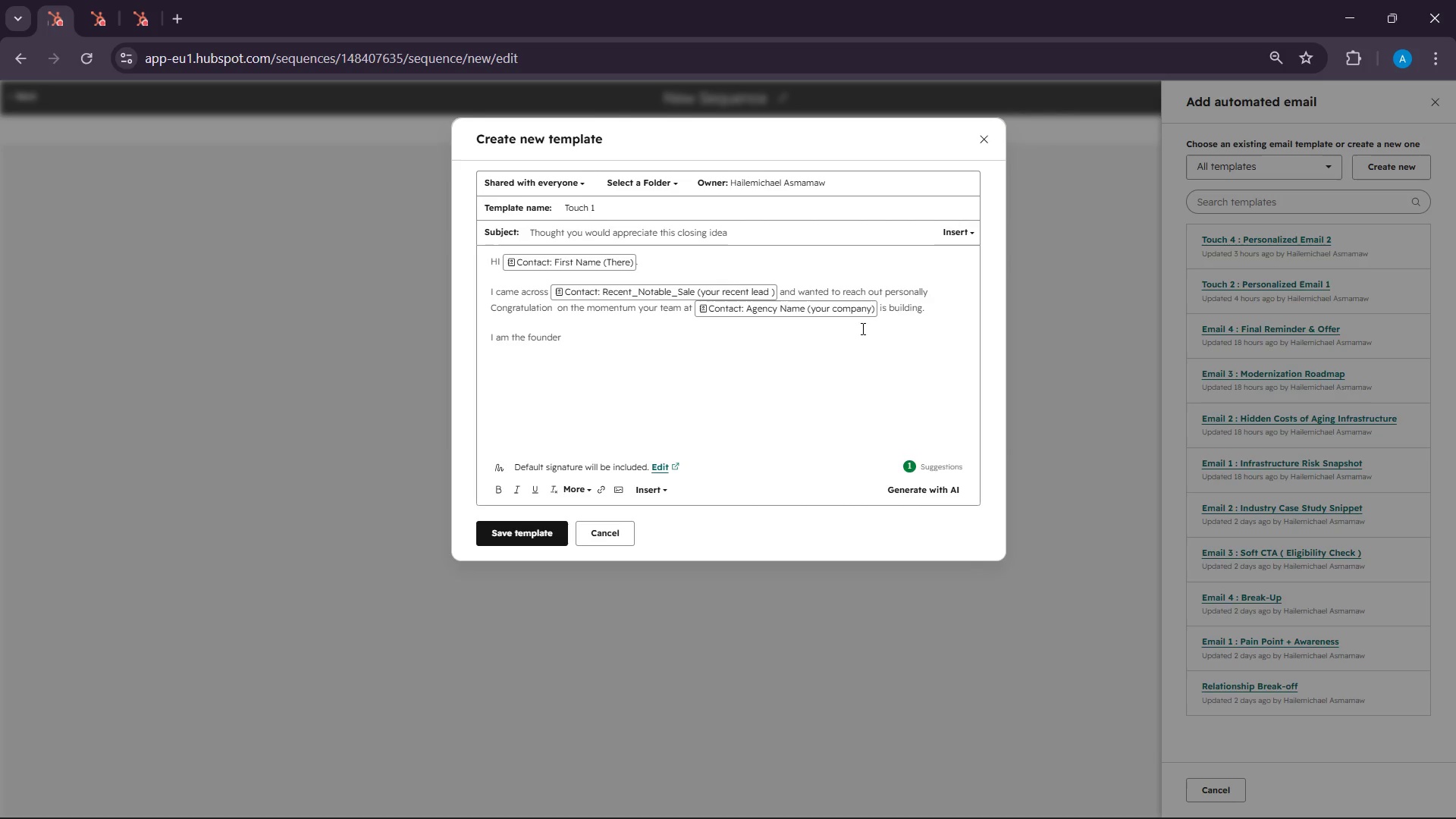 
left_click([861, 328])
 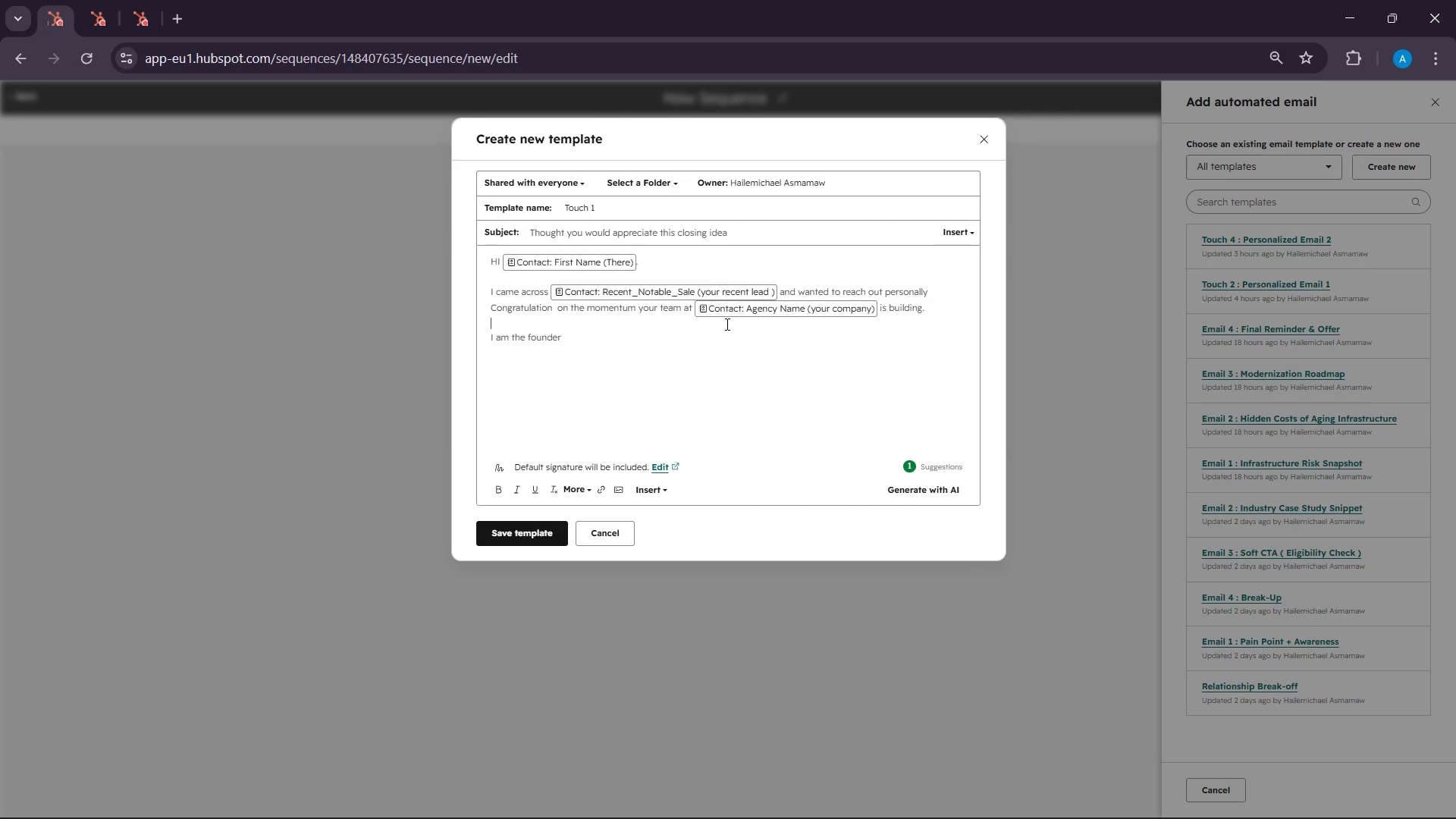 
left_click([726, 324])
 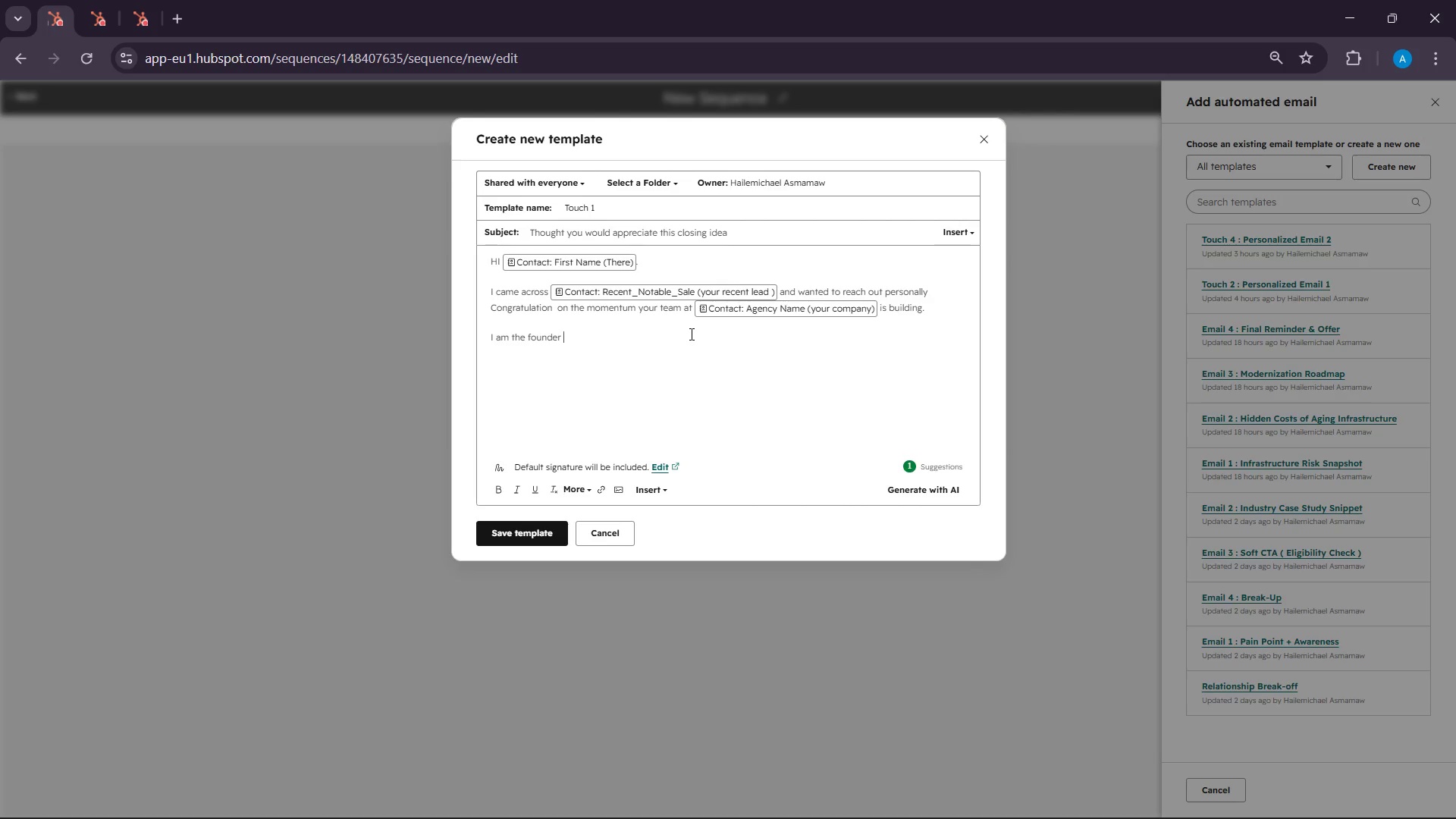 
left_click([690, 334])
 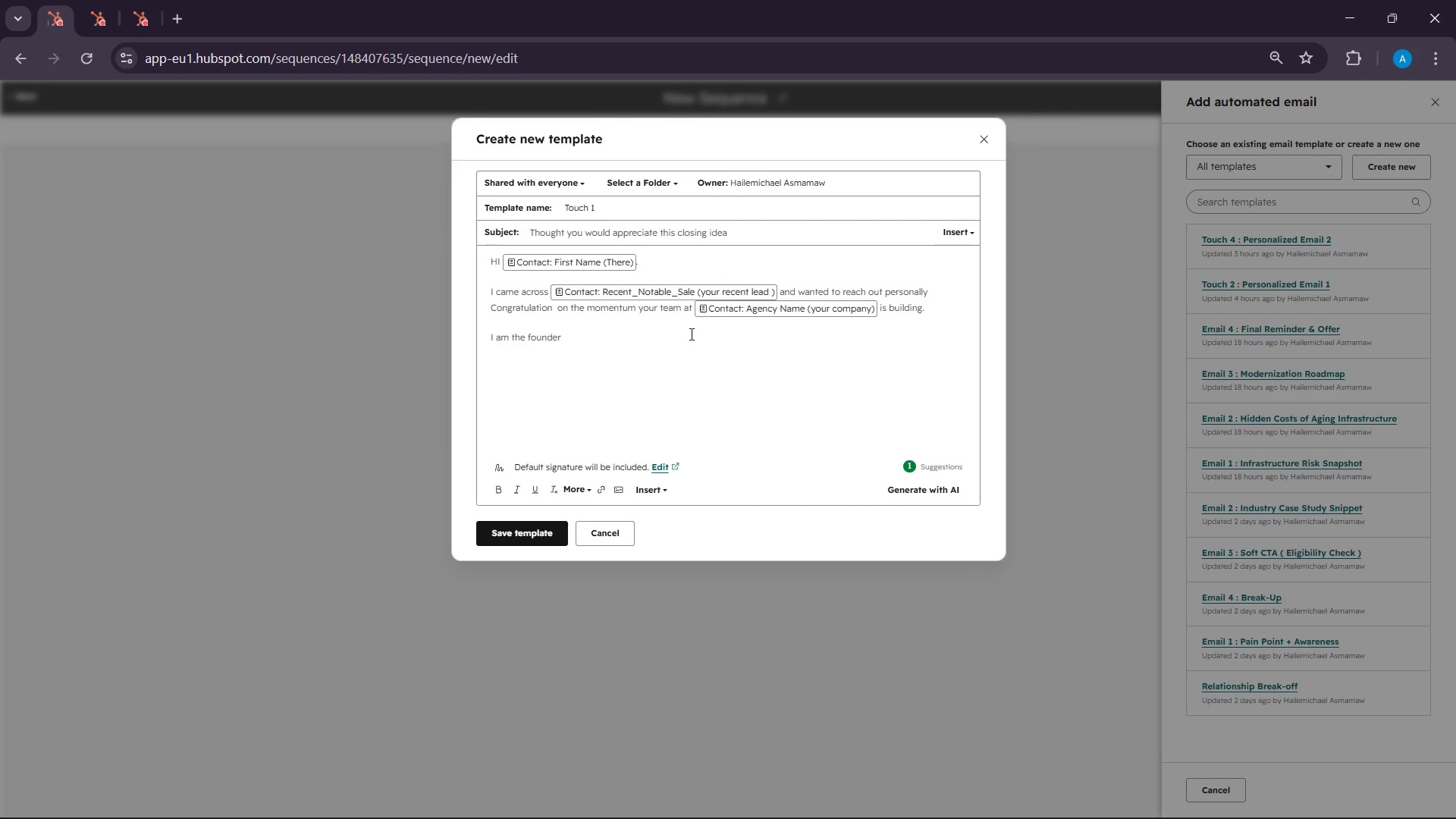 
type(of Root & Vine )
key(Backspace)
type(, boutique)
 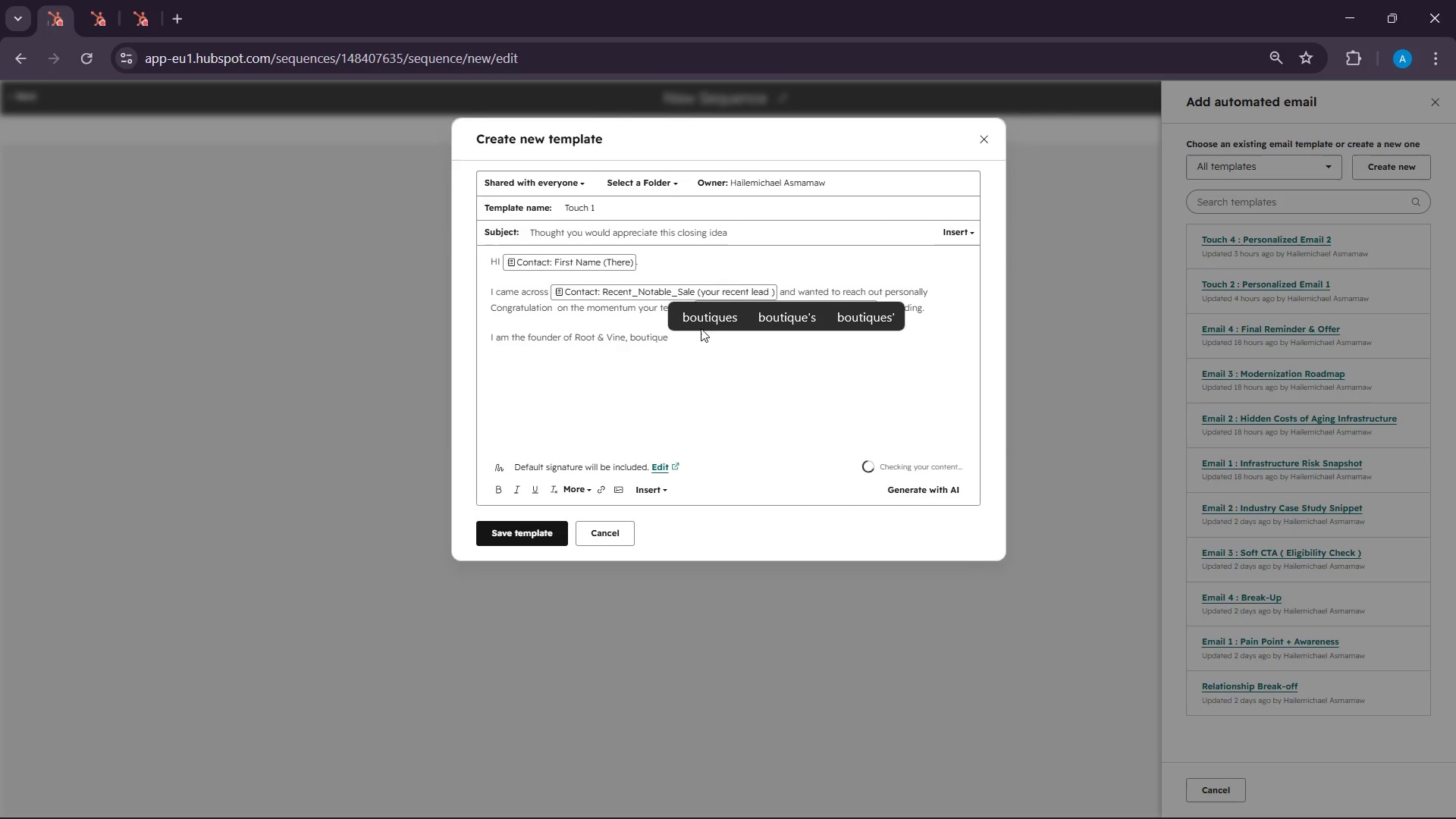 
left_click([632, 333])
 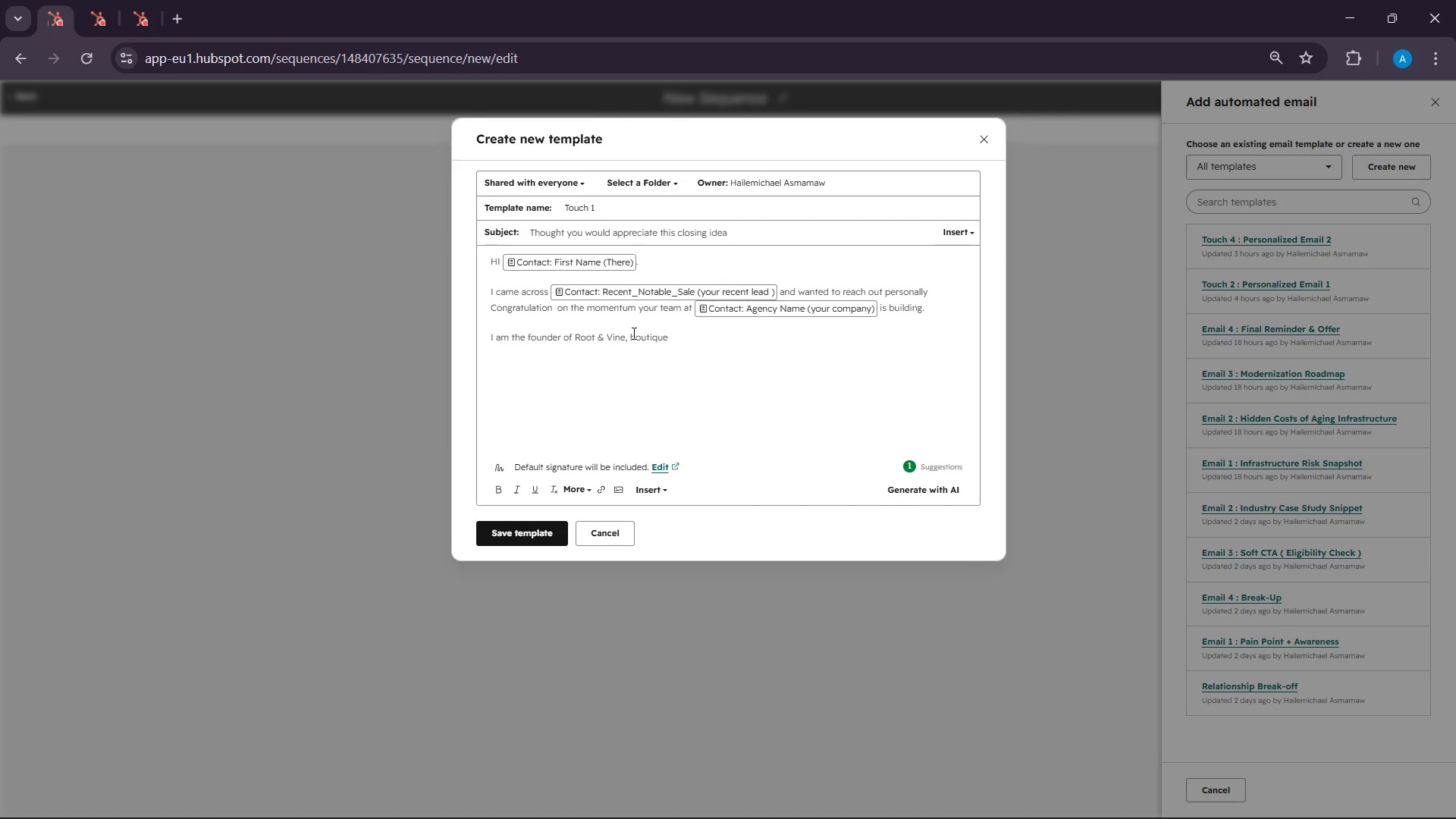 
key(A)
 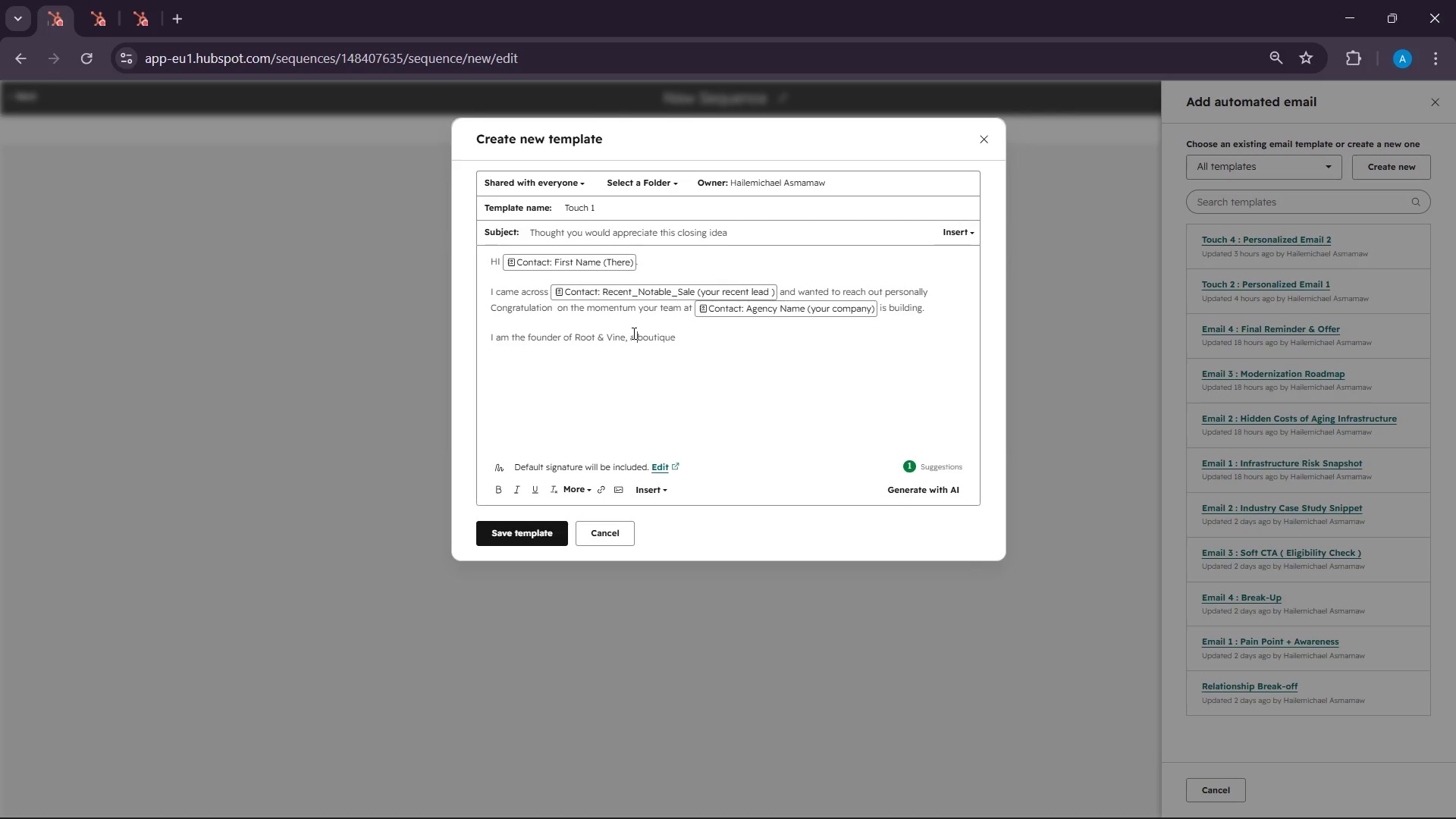 
key(Space)
 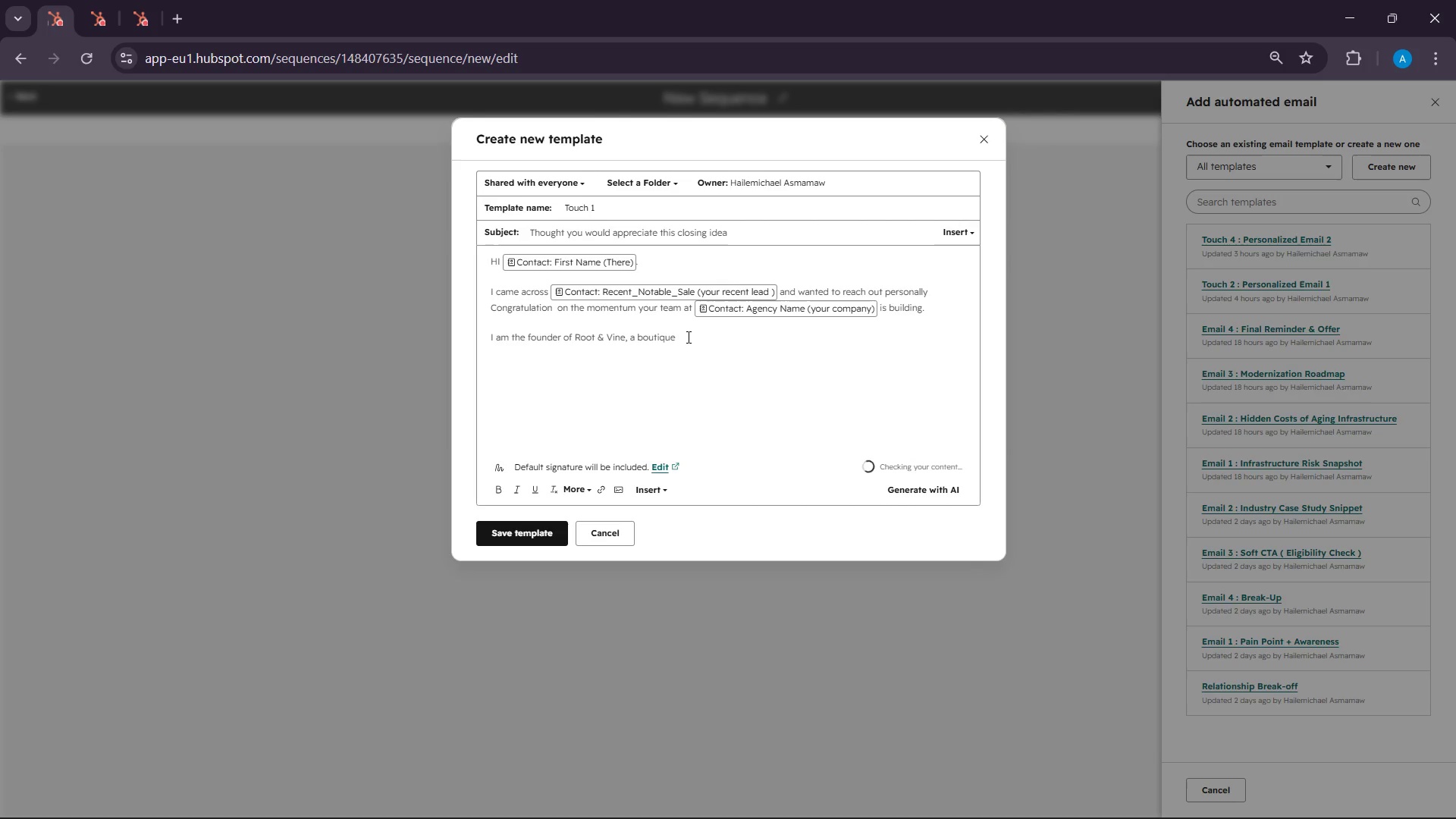 
left_click([687, 337])
 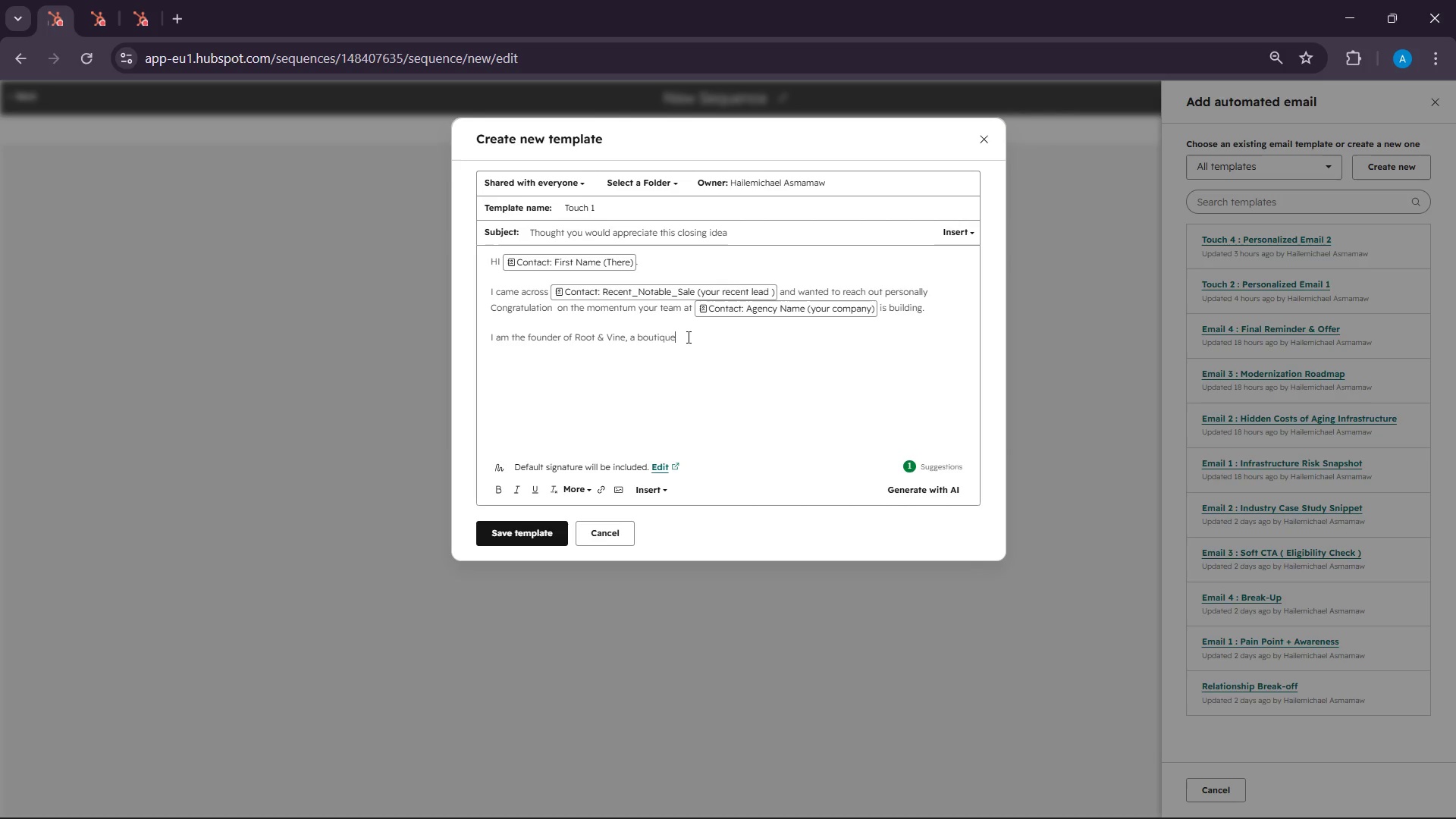 
type( specia)
 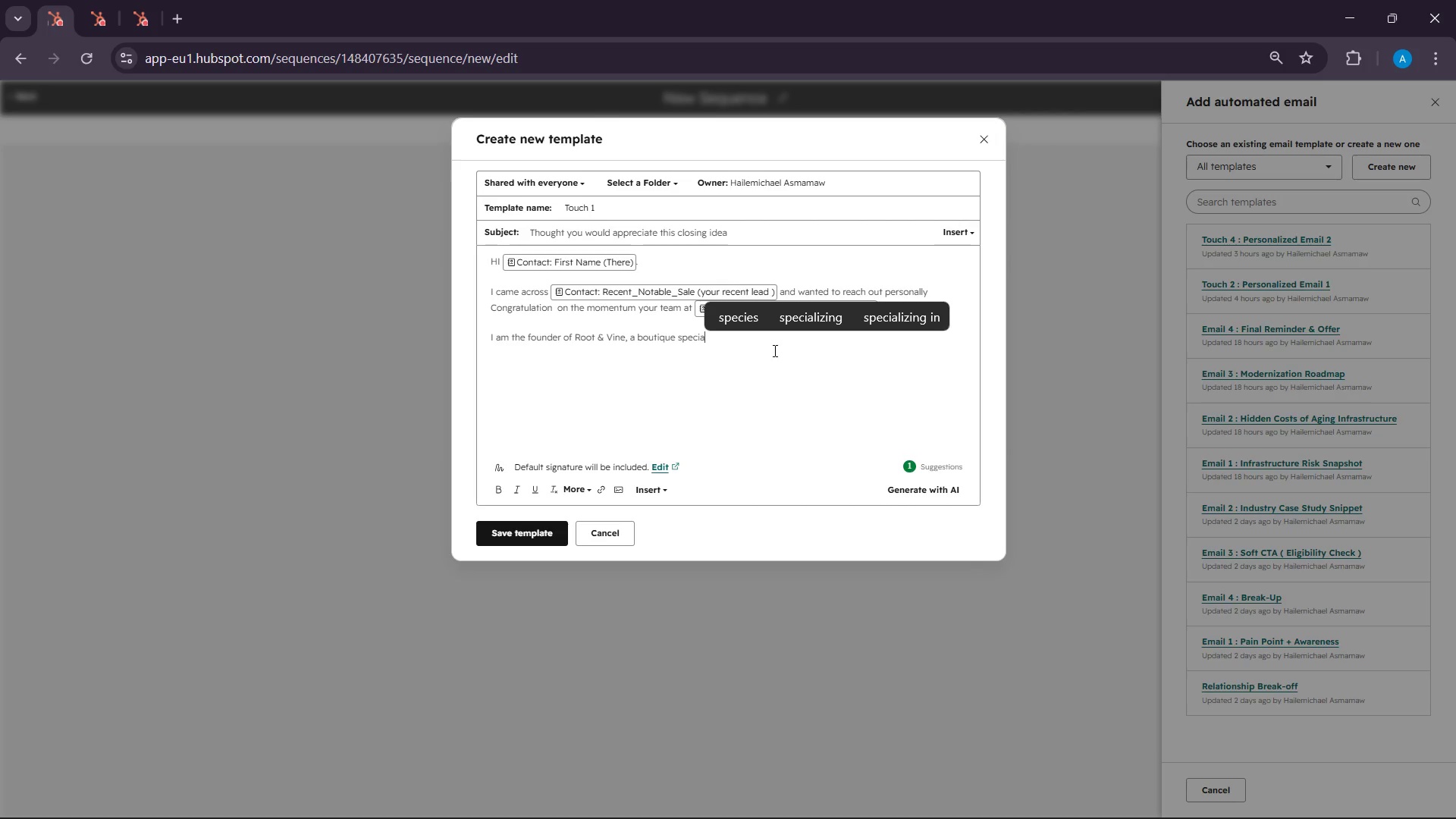 
type(lty )
 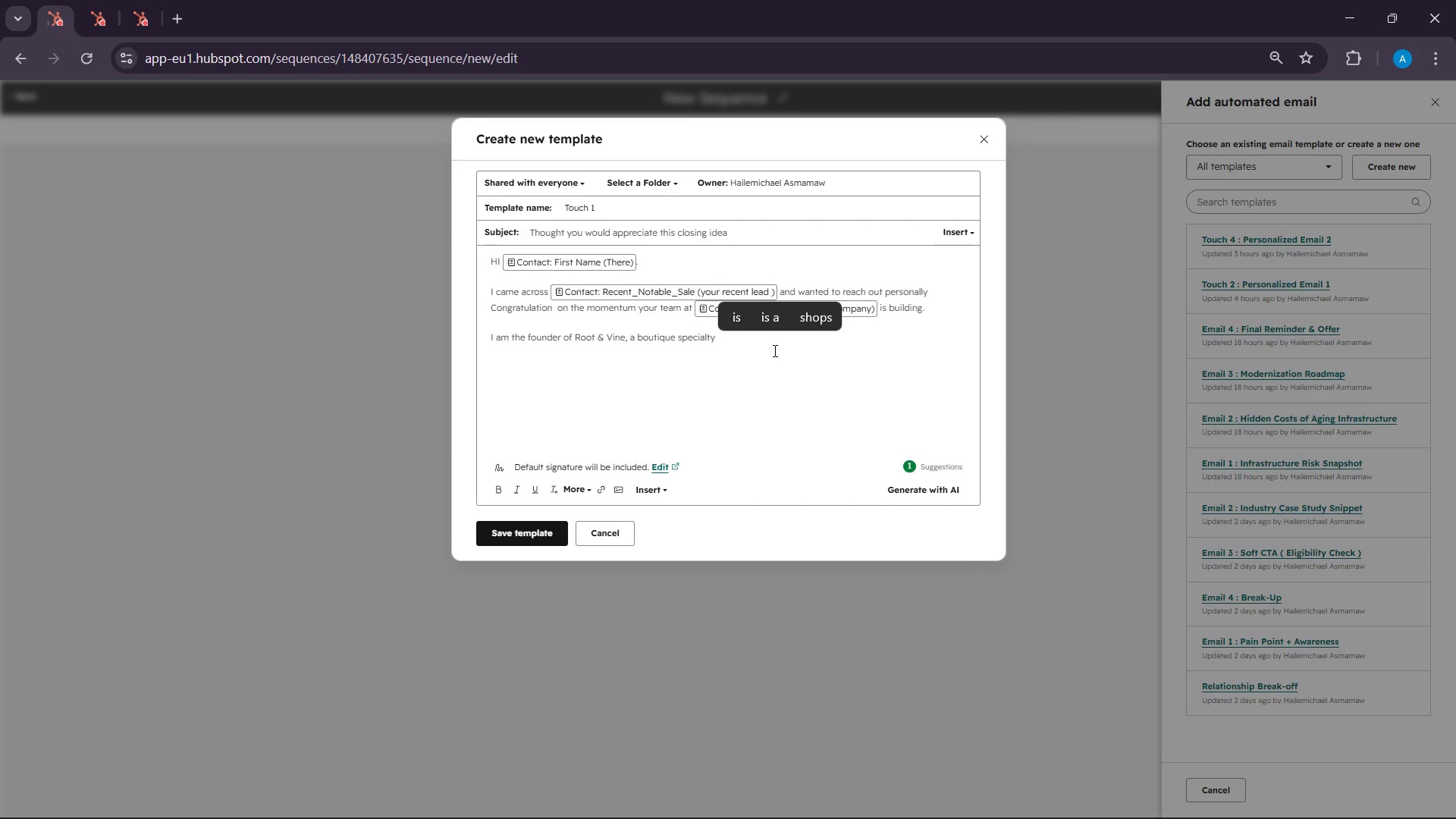 
type(grocersand )
key(Backspace)
key(Backspace)
key(Backspace)
key(Backspace)
 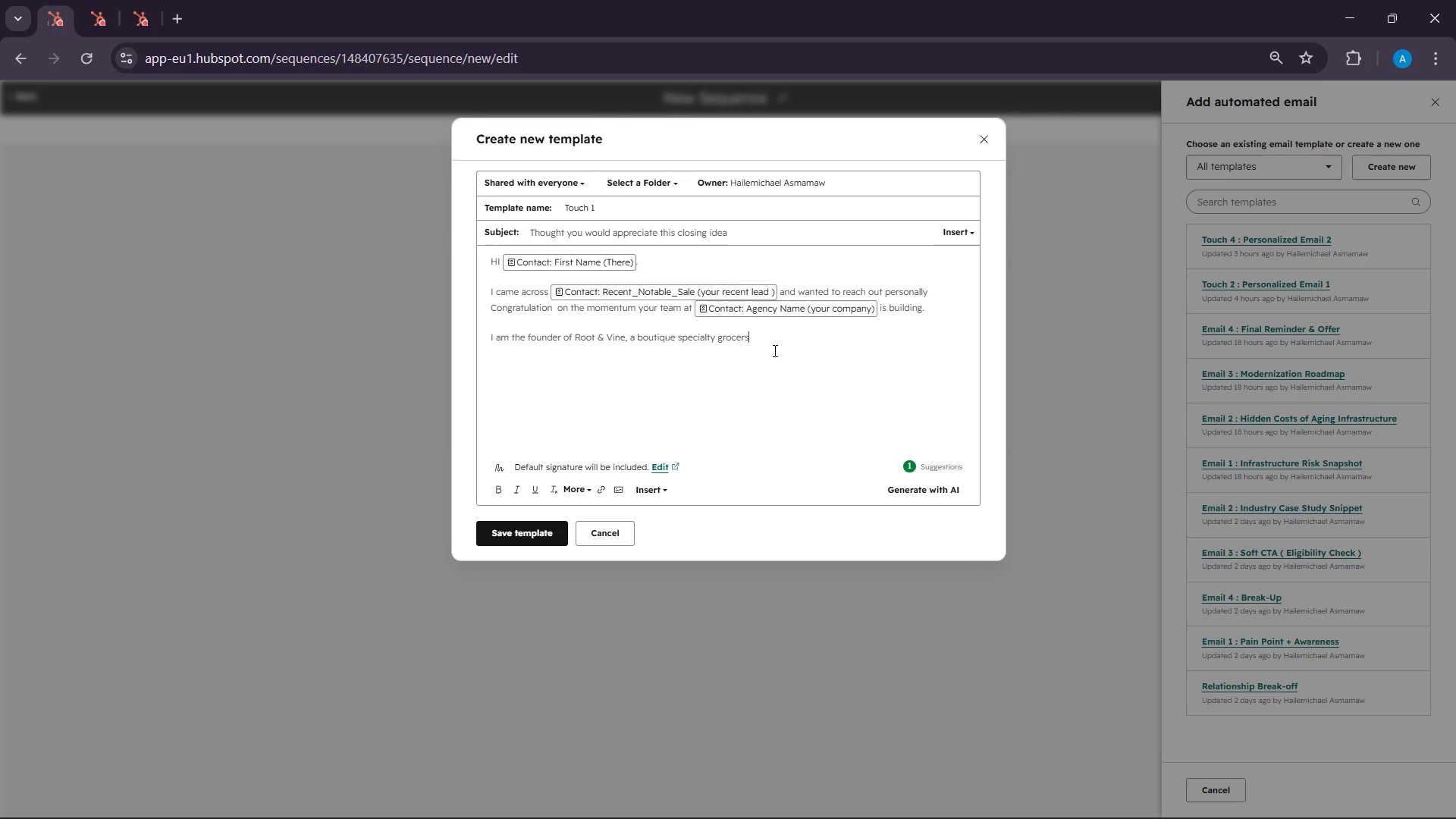 
key(Backspace)
type( and speciality )
 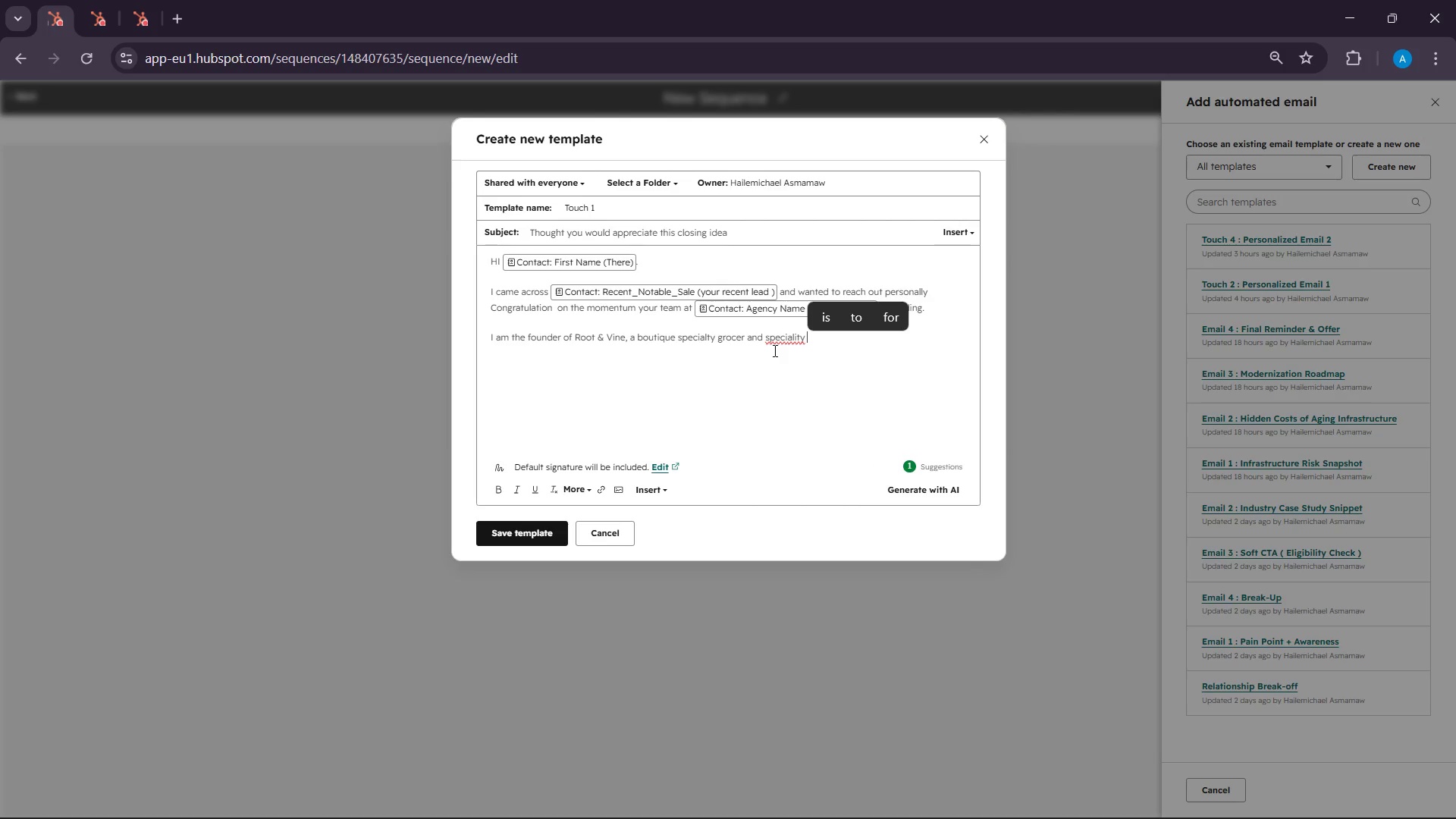 
wait(7.0)
 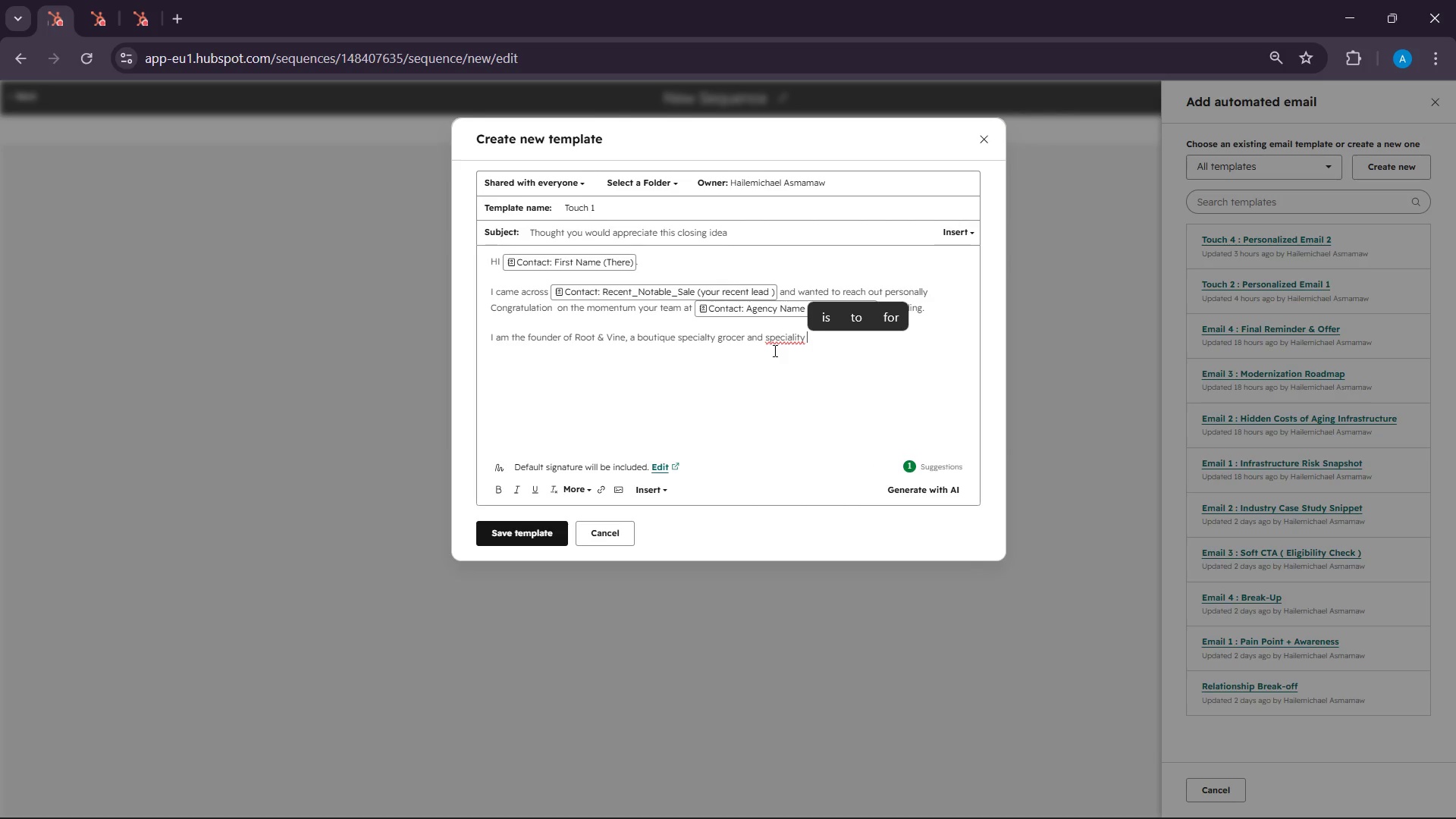 
type(]]]])
key(Backspace)
key(Backspace)
key(Backspace)
key(Backspace)
key(Backspace)
key(Backspace)
key(Backspace)
key(Backspace)
type(ty grocer and florisy)
key(Backspace)
type(t creating curated a)
key(Backspace)
type(Artis)
 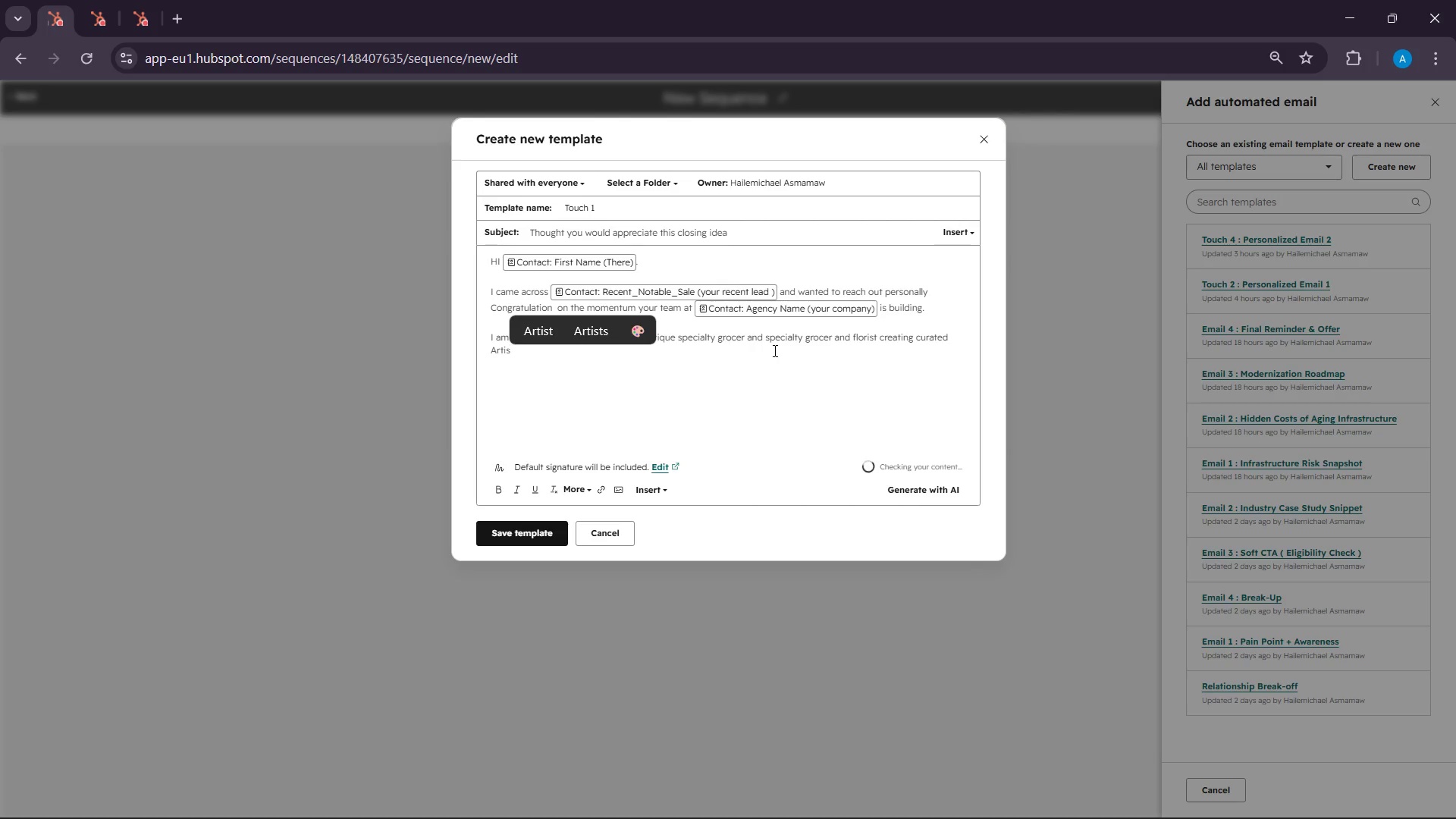 
wait(5.5)
 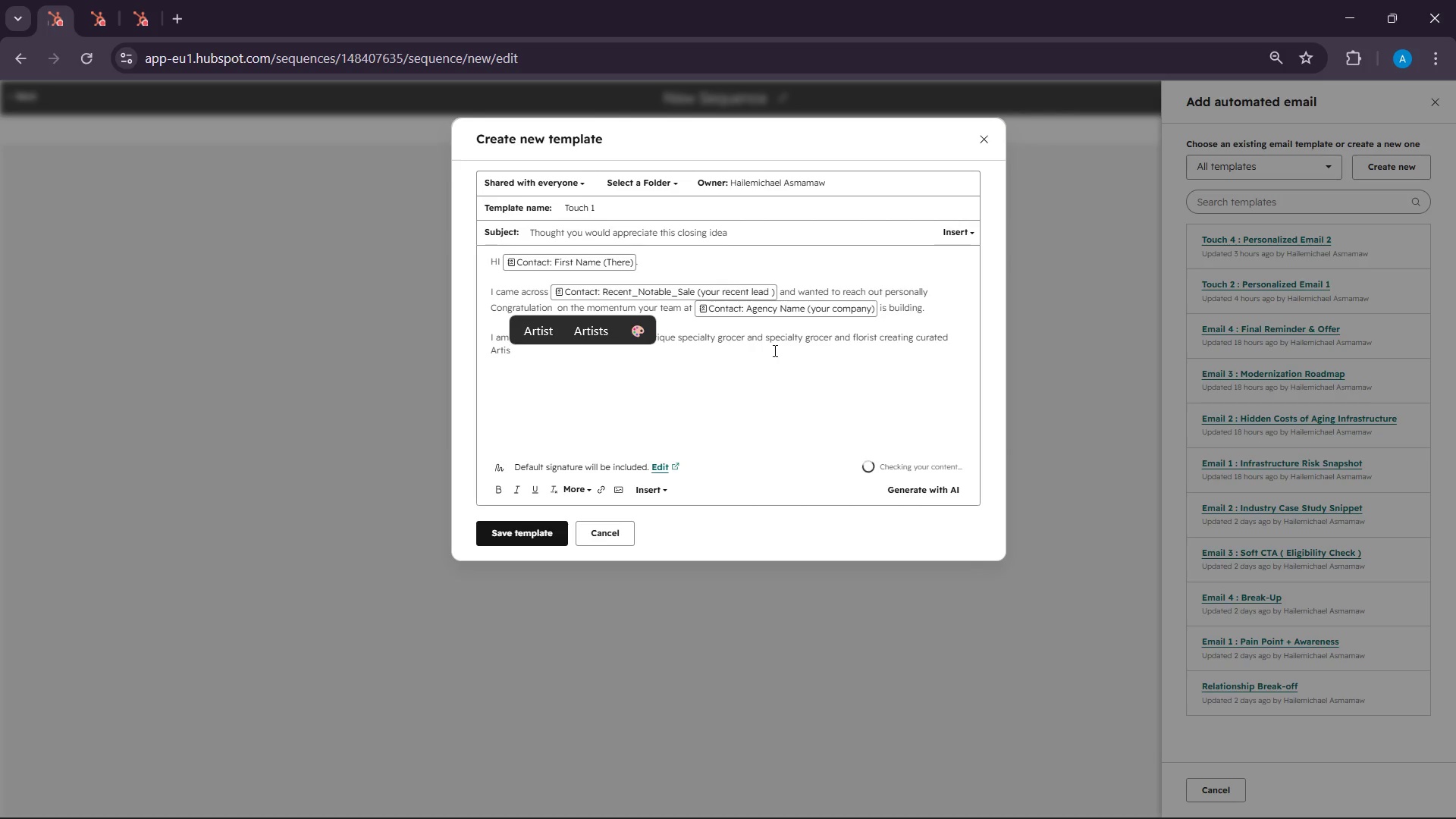 
type(an Welcome Basket for luxury home closingg)
key(Backspace)
type(.)
 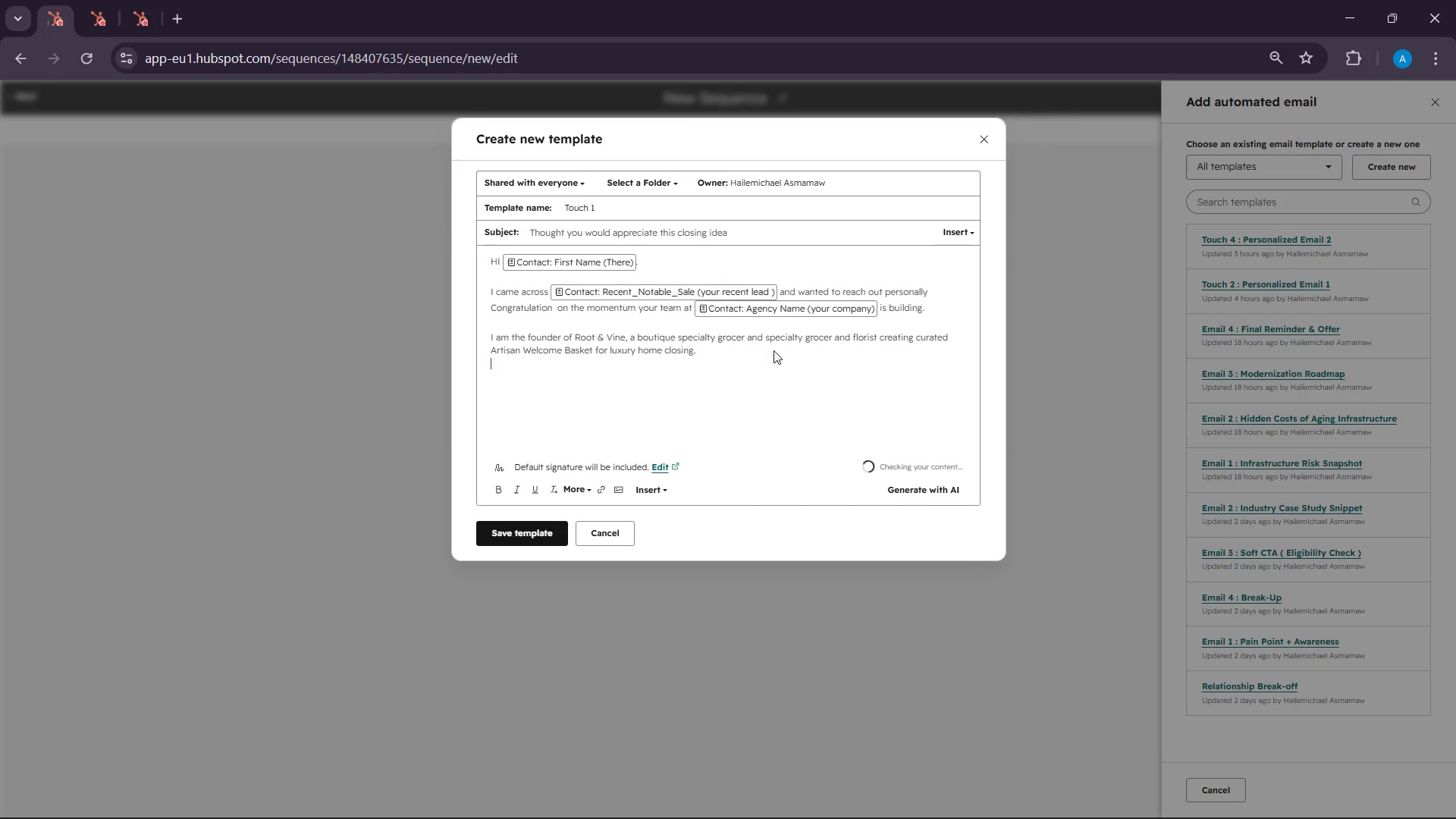 
 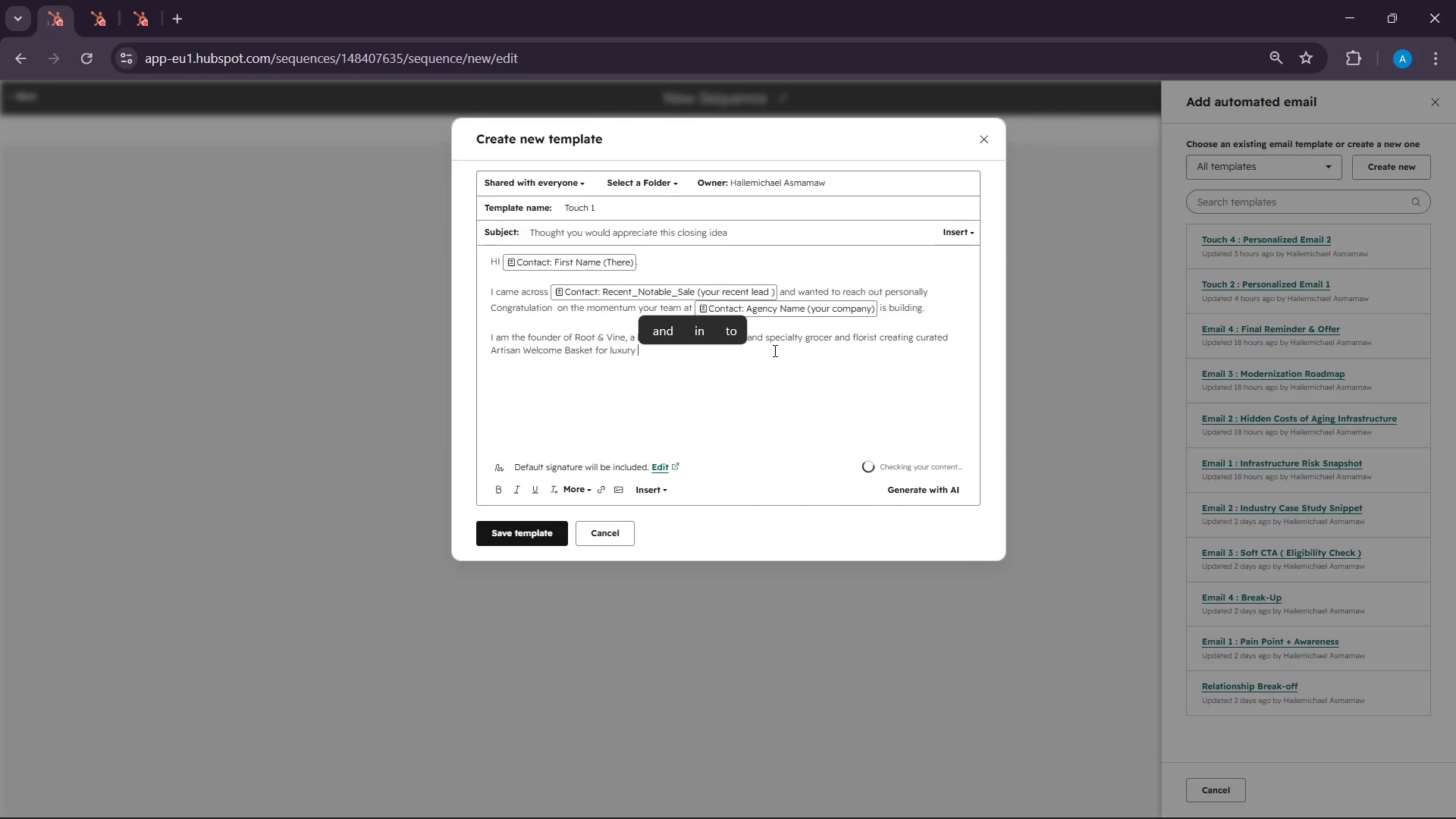 
key(Enter)
 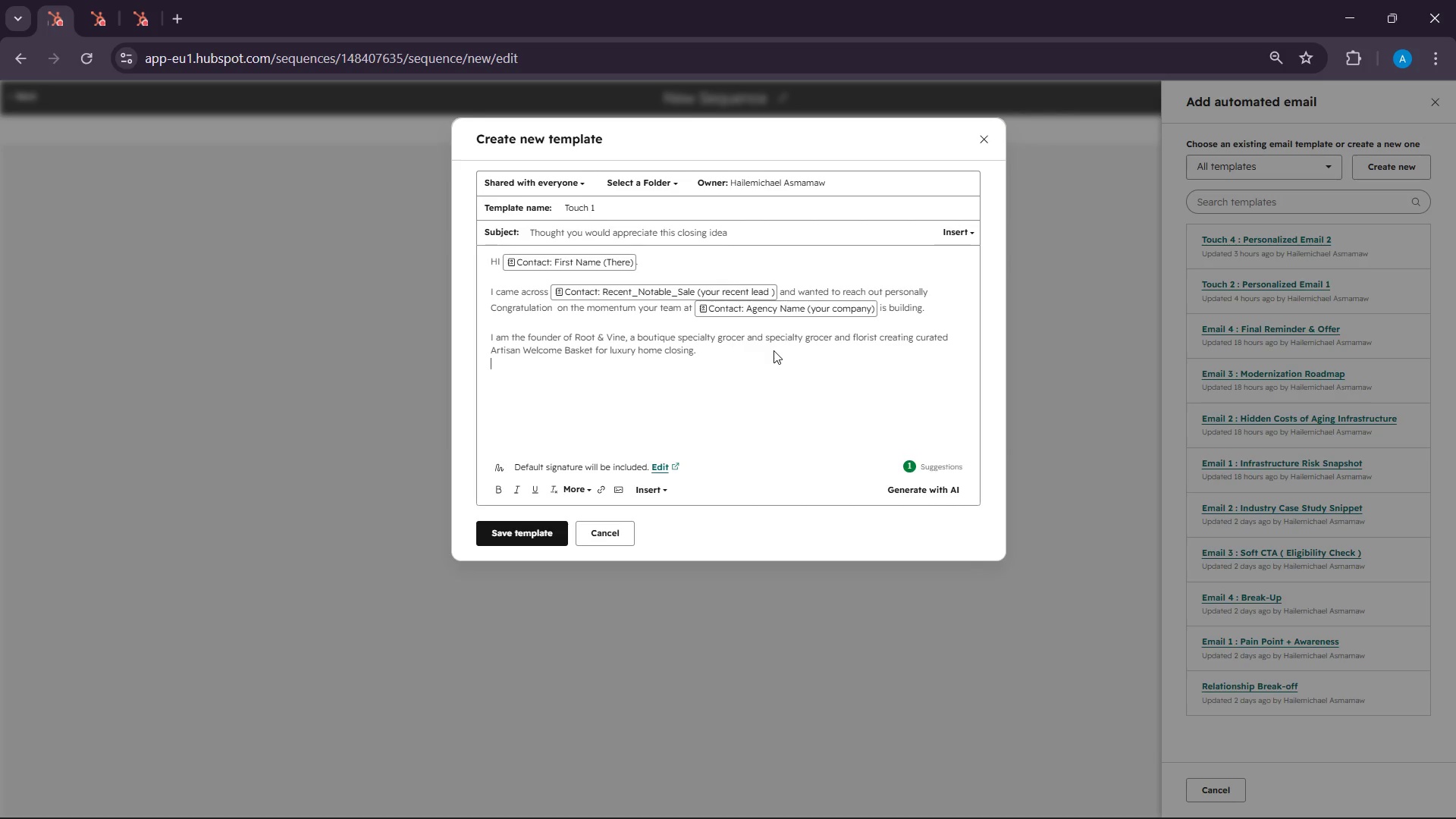 
key(Enter)
 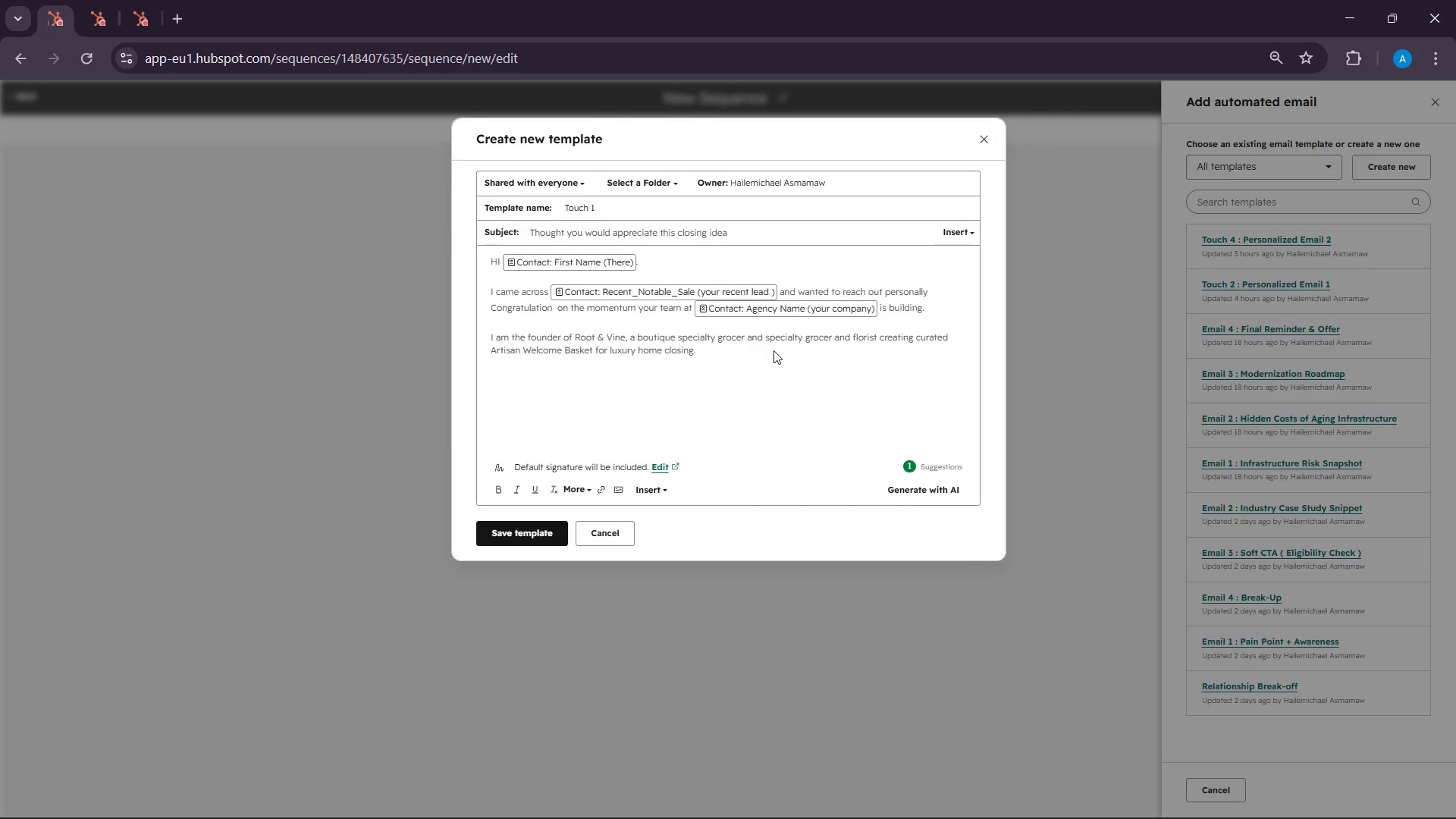 
key(Enter)
 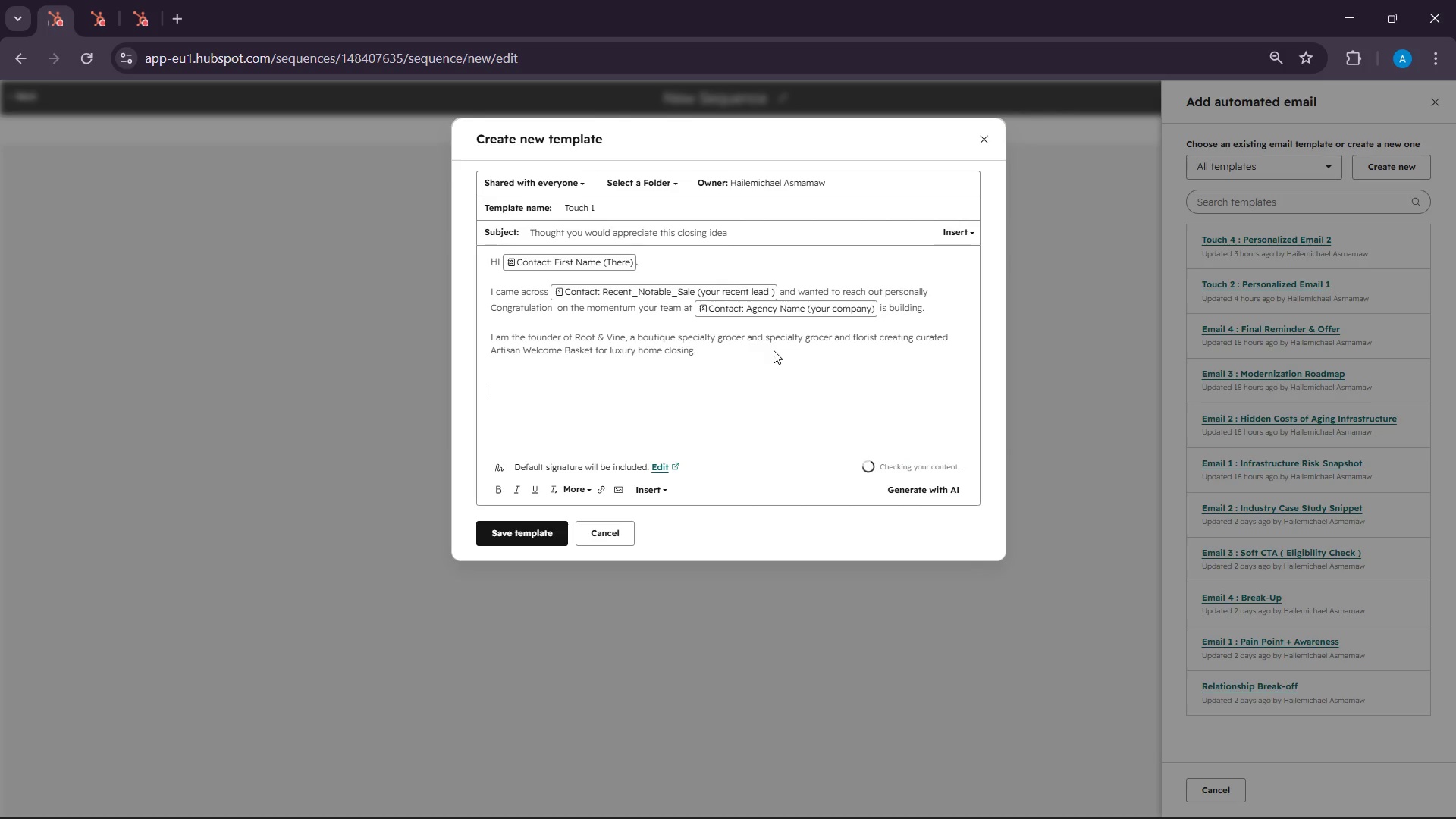 
key(Backspace)
key(Backspace)
type(Our Bas)
key(Backspace)
key(Backspace)
key(Backspace)
type(basket comn)
key(Backspace)
type(bines local )
key(Backspace)
type(ly c)
key(Backspace)
type(sourced cheesse)
 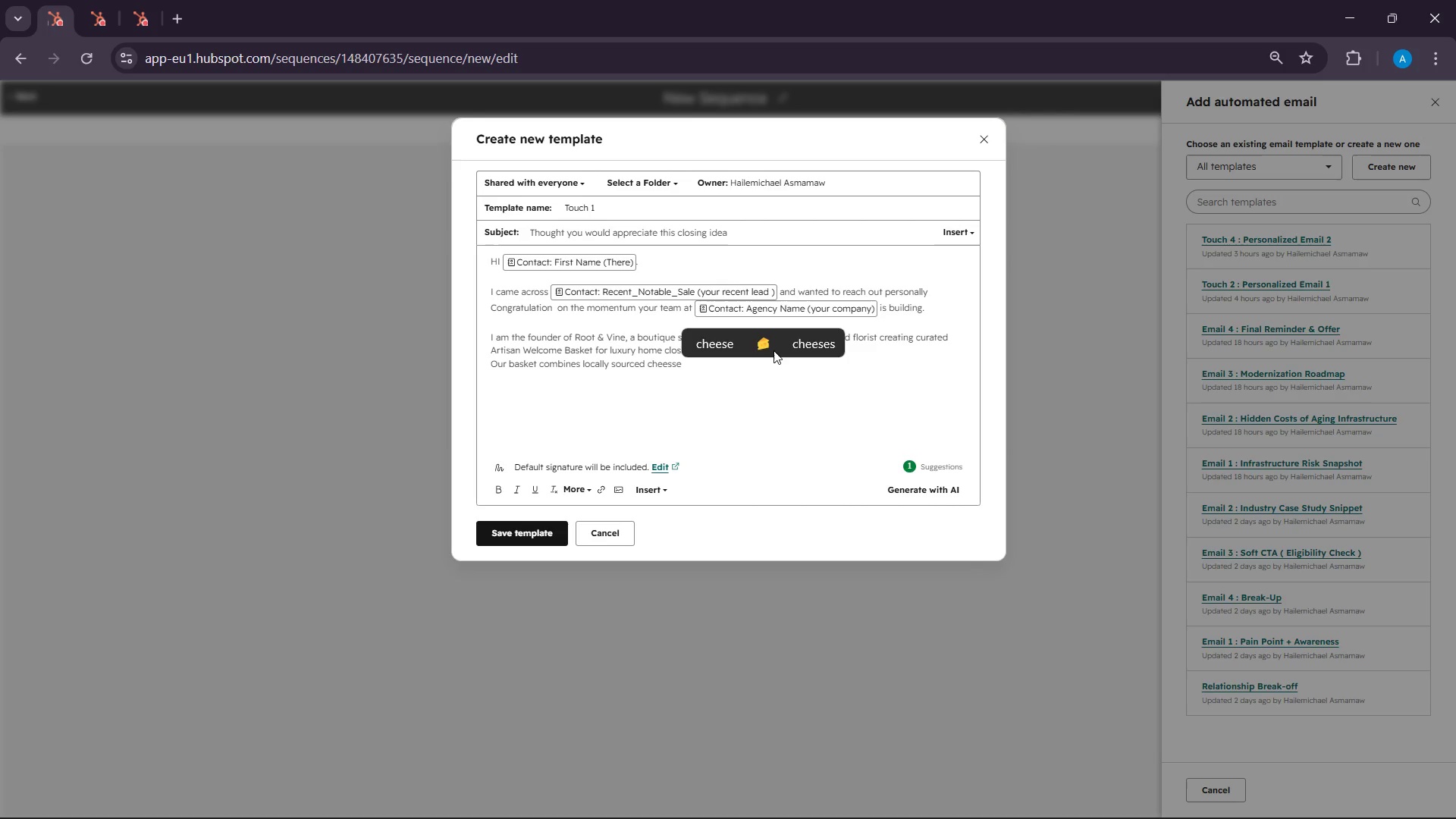 
key(Backspace)
key(Backspace)
type(es, premium wine )
key(Backspace)
type(, )
 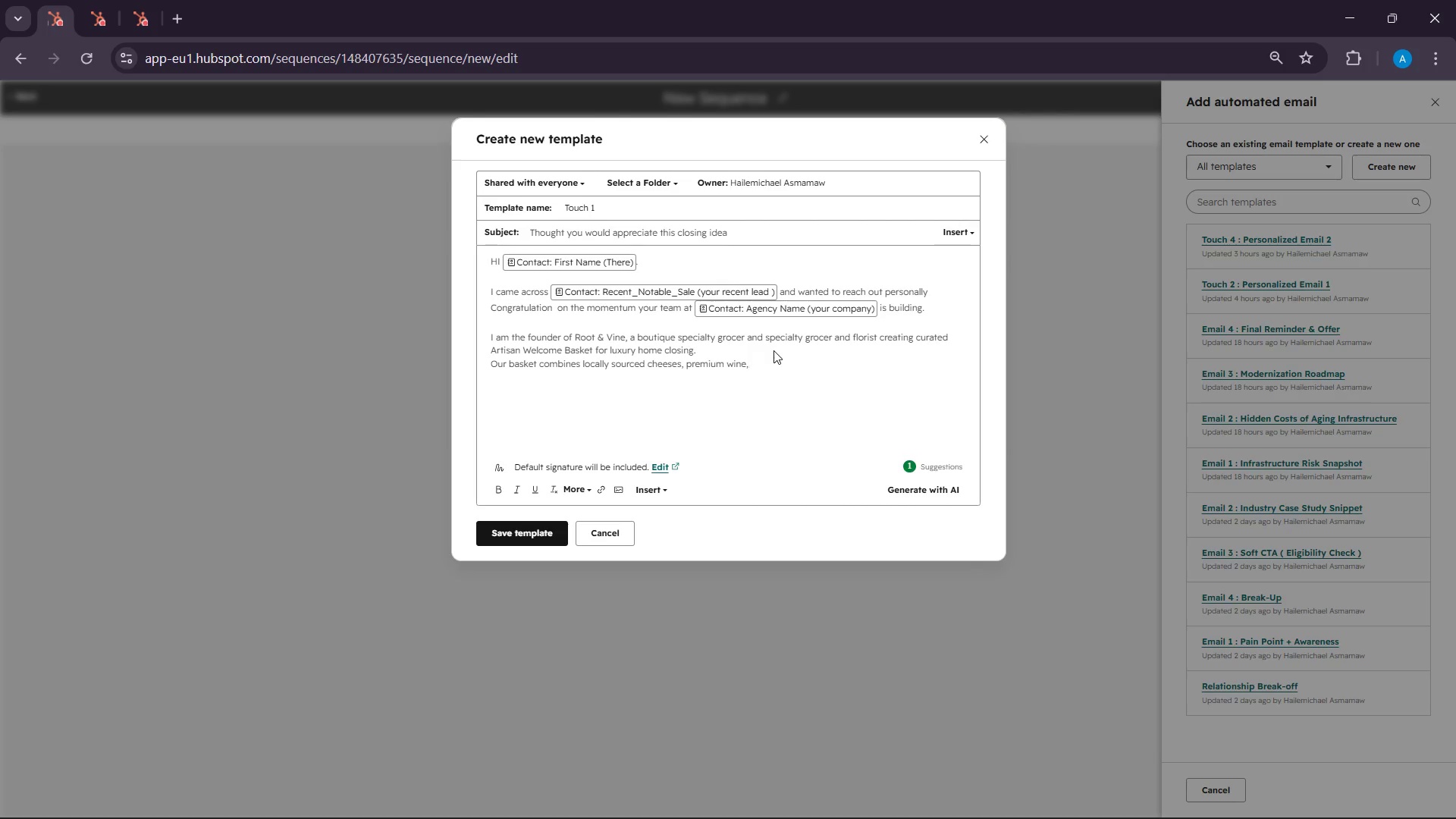 
wait(8.56)
 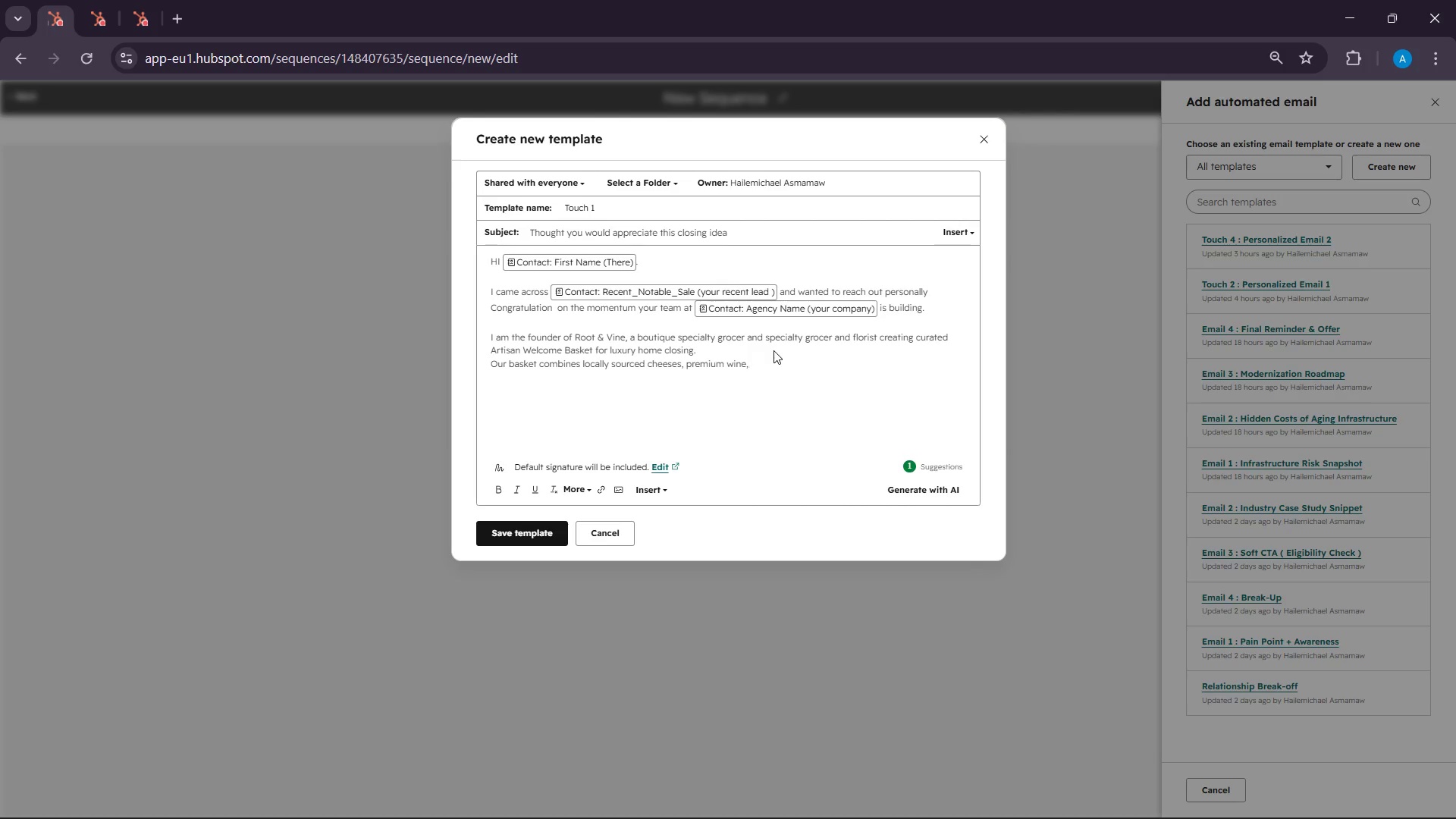 
type(and floral )
 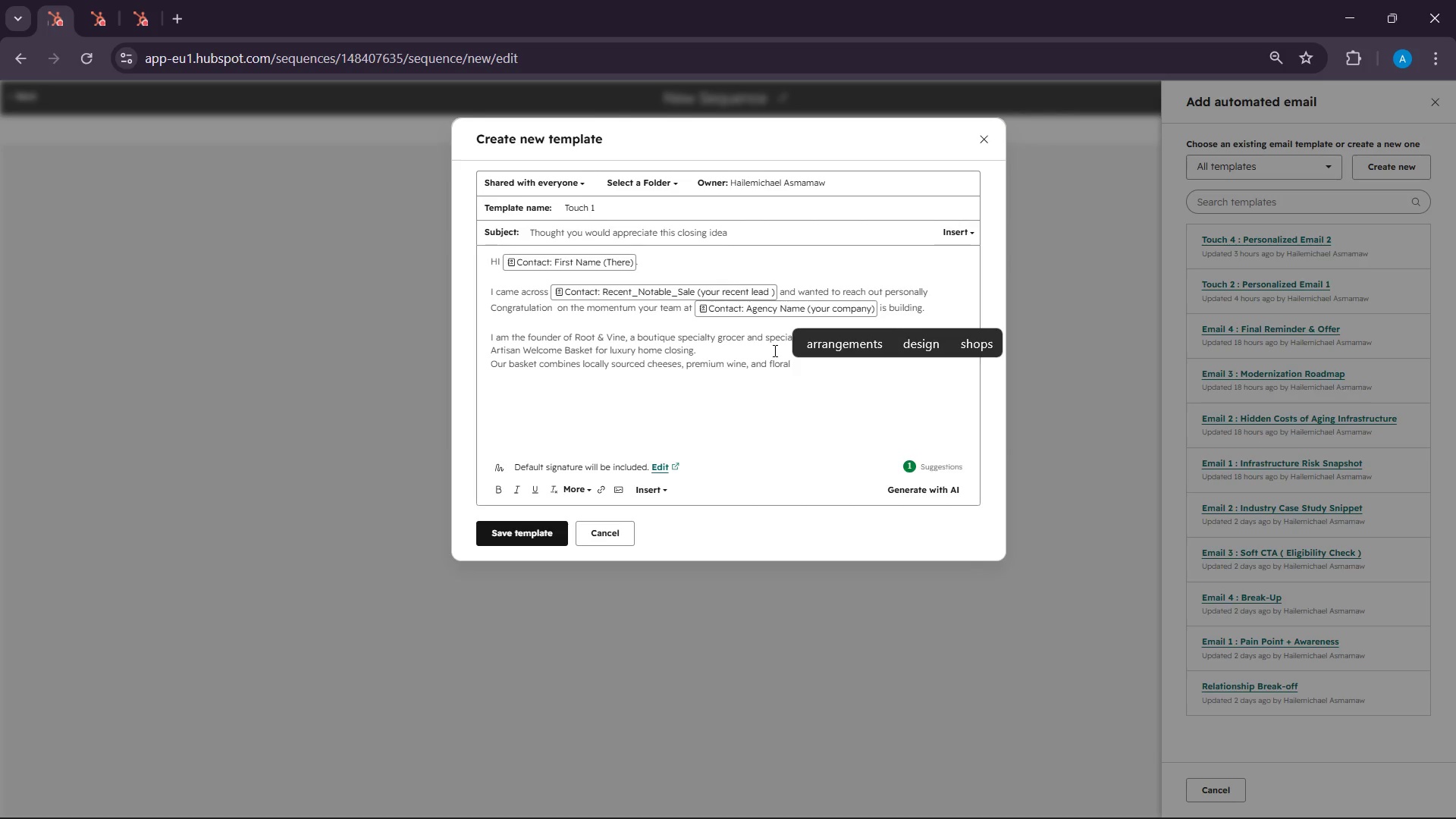 
type(arra)
 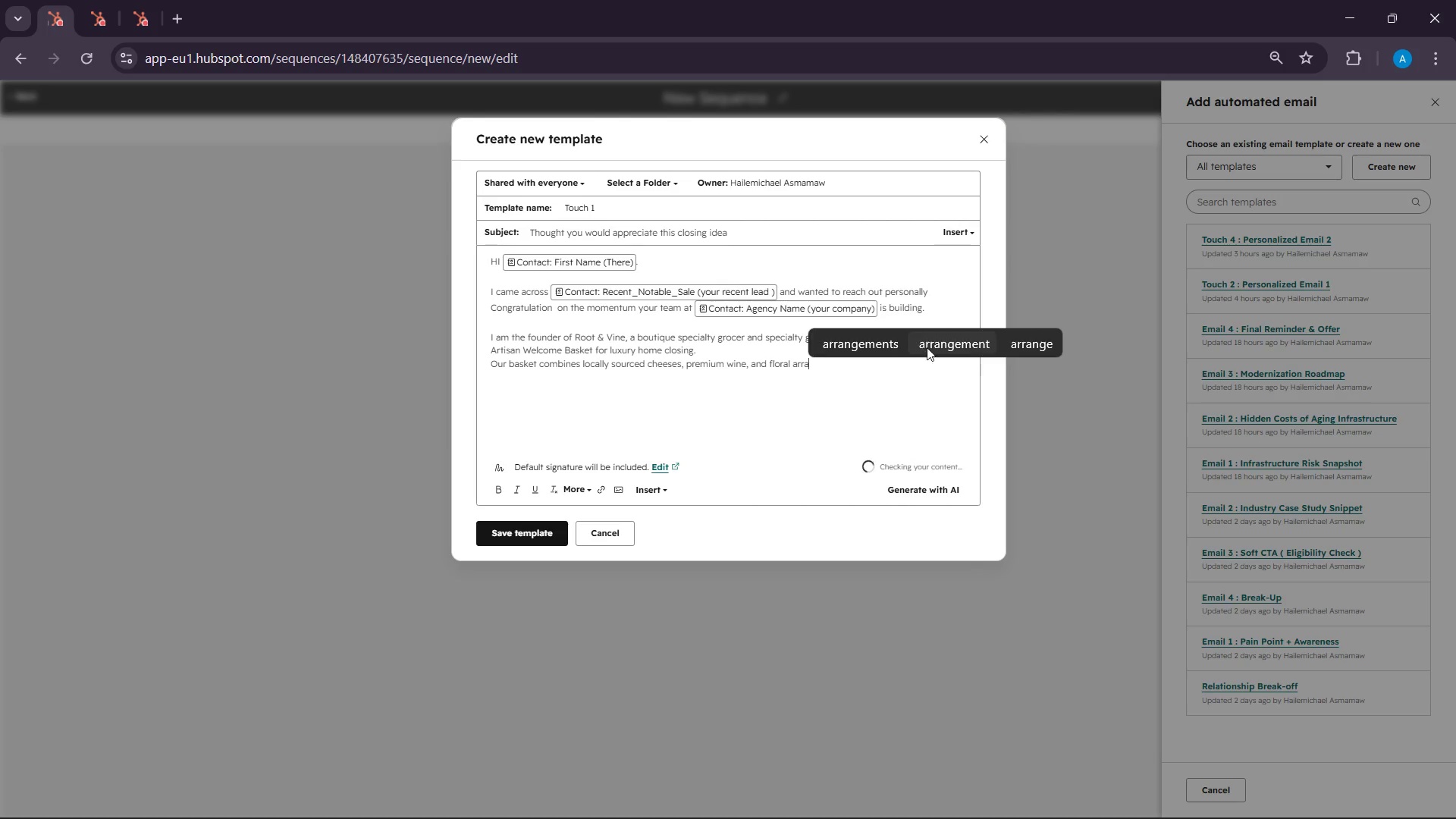 
left_click([933, 348])
 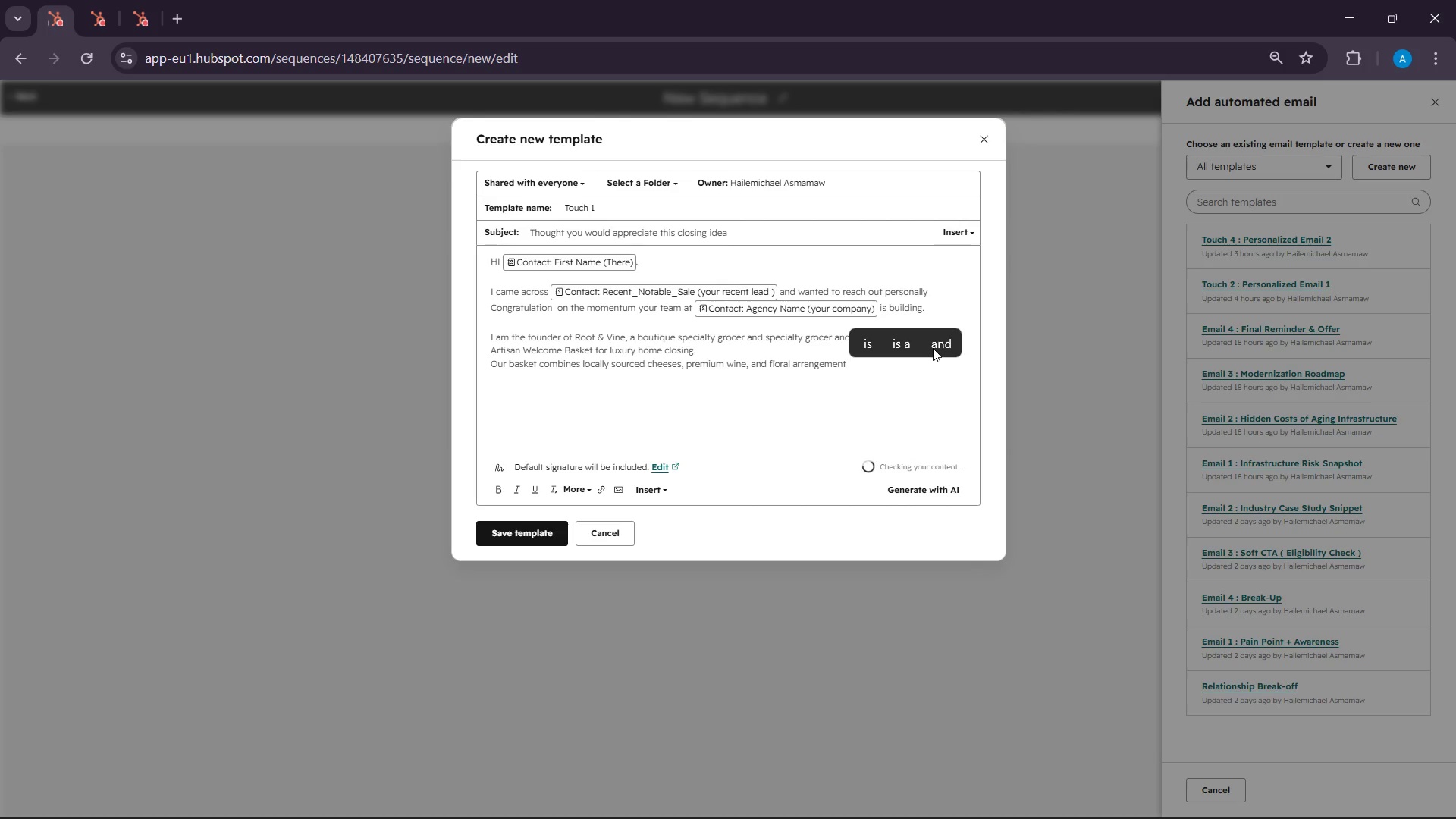 
key(Backspace)
type(s desi)
 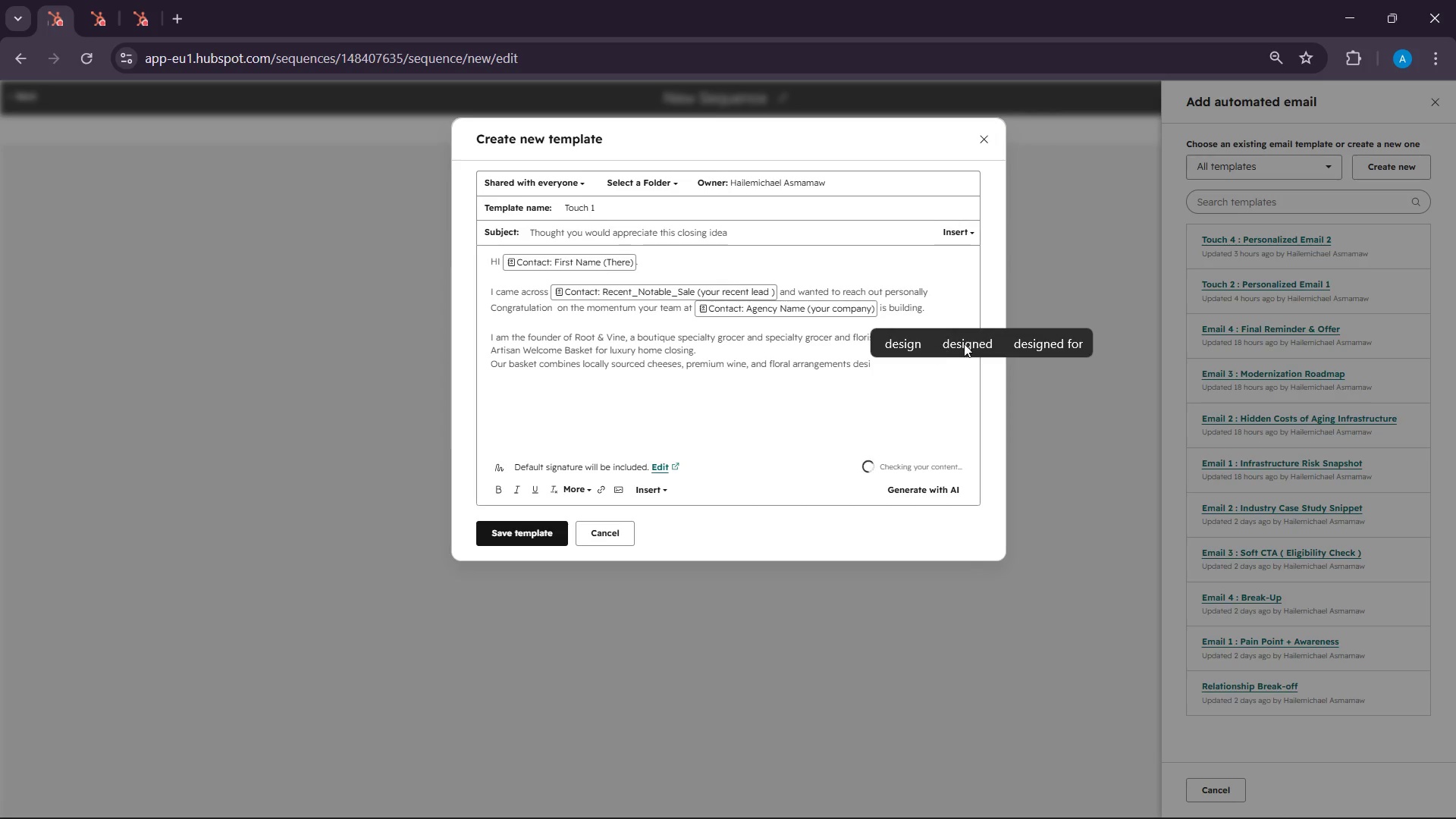 
left_click([965, 344])
 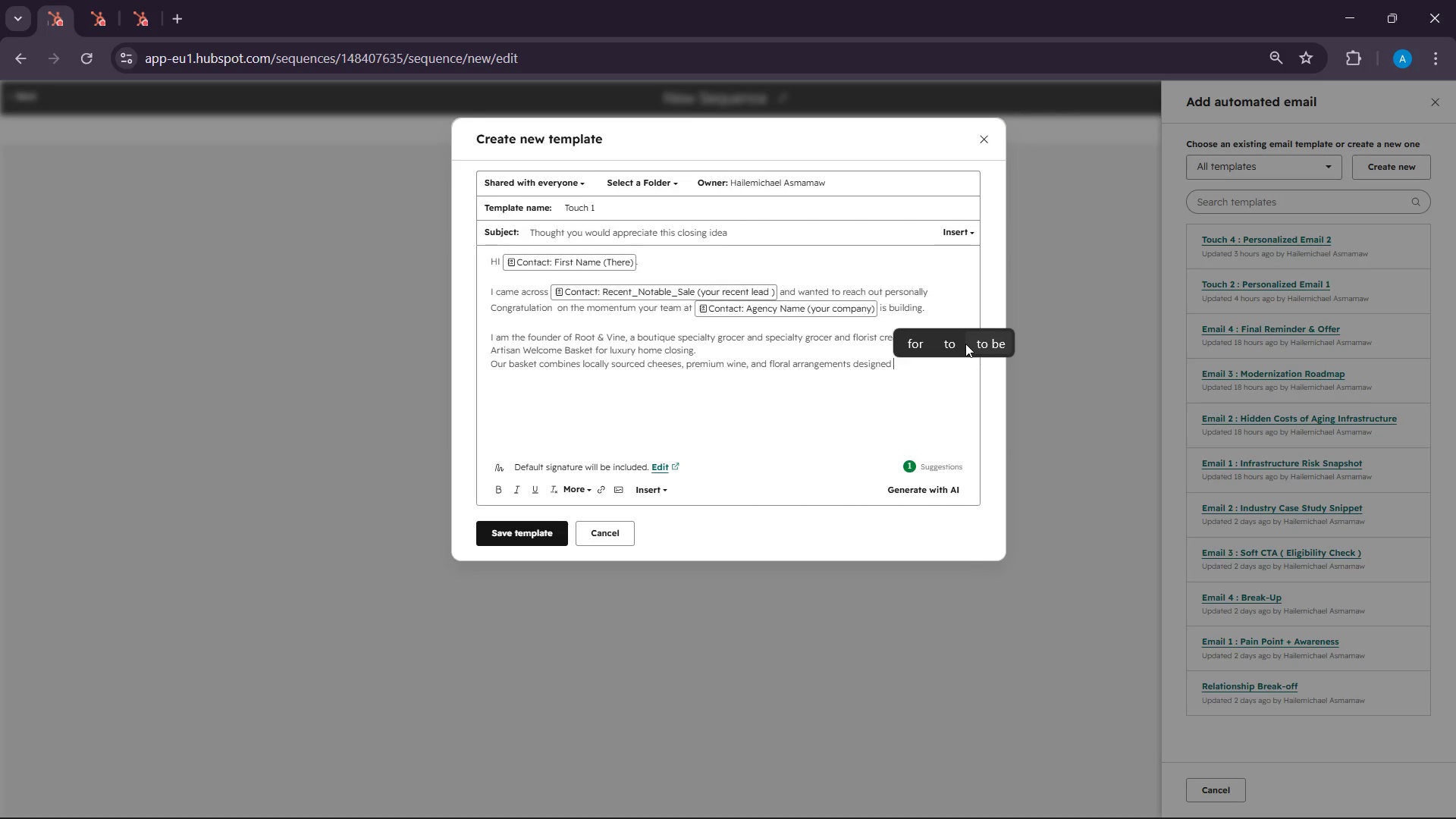 
type(to help real estatre)
key(Backspace)
key(Backspace)
type(te)
key(Backspace)
key(Backspace)
type(e )
 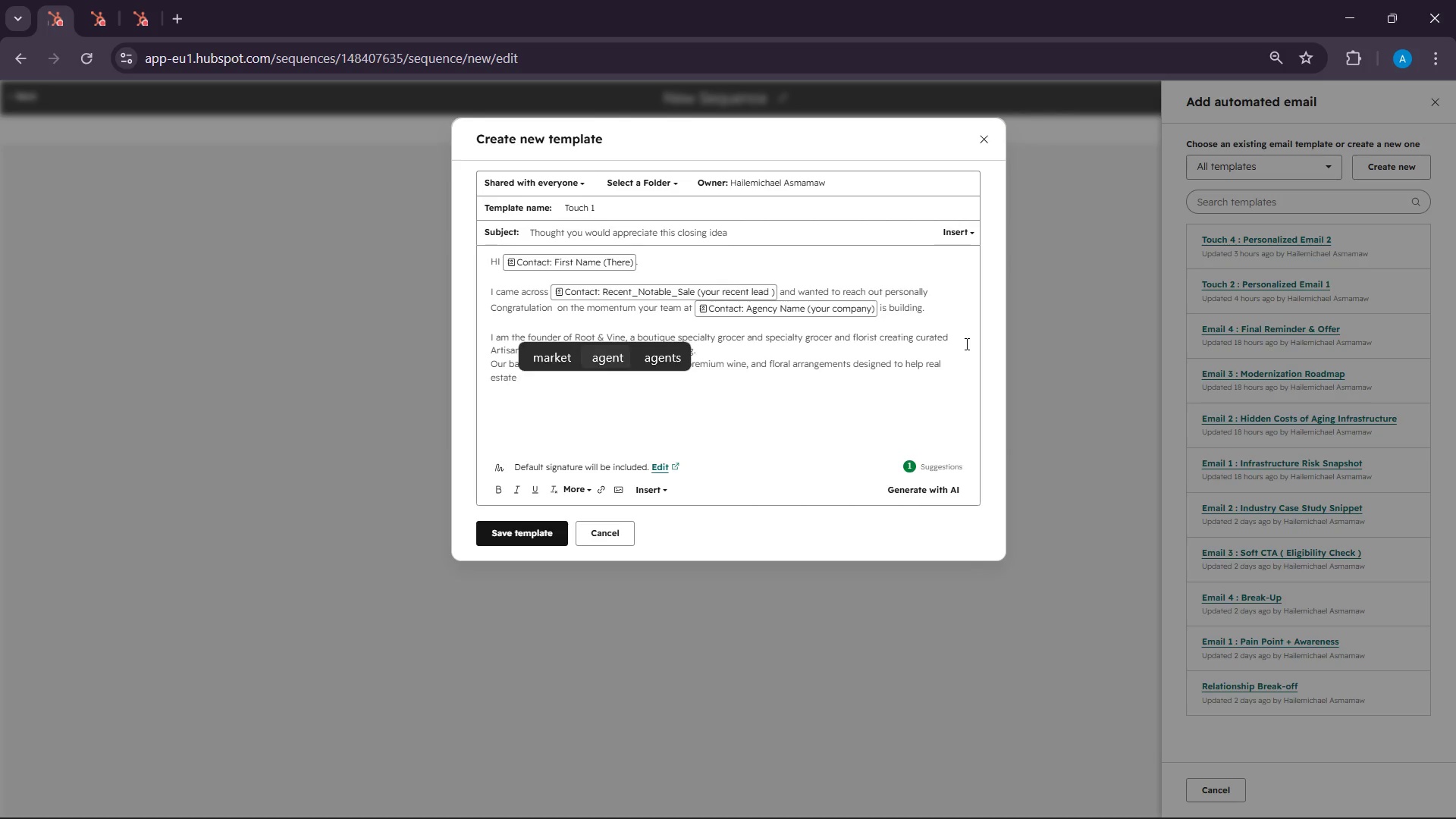 
type(prod)
key(Backspace)
type(ff)
key(Backspace)
type(e)
 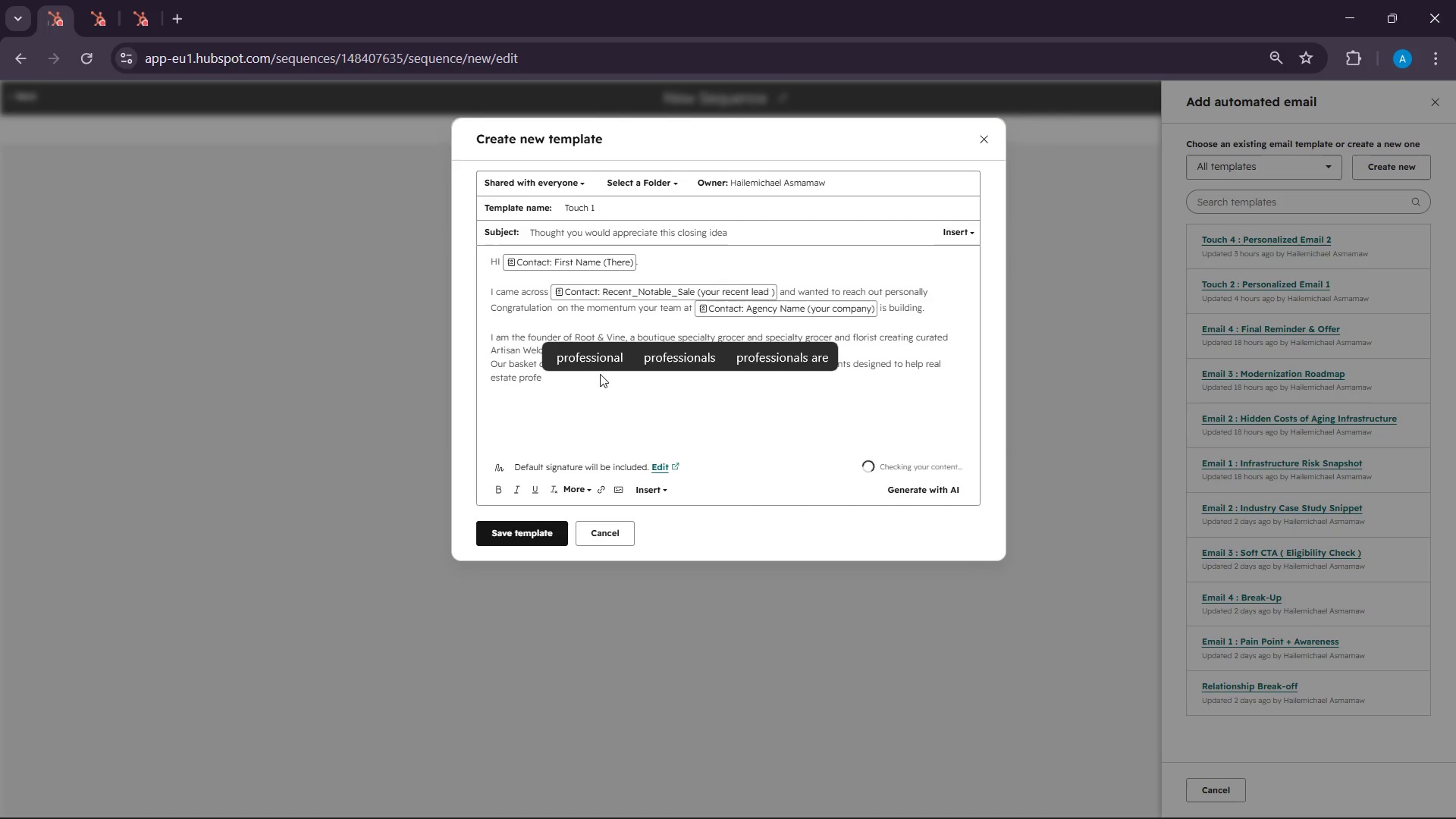 
left_click([585, 361])